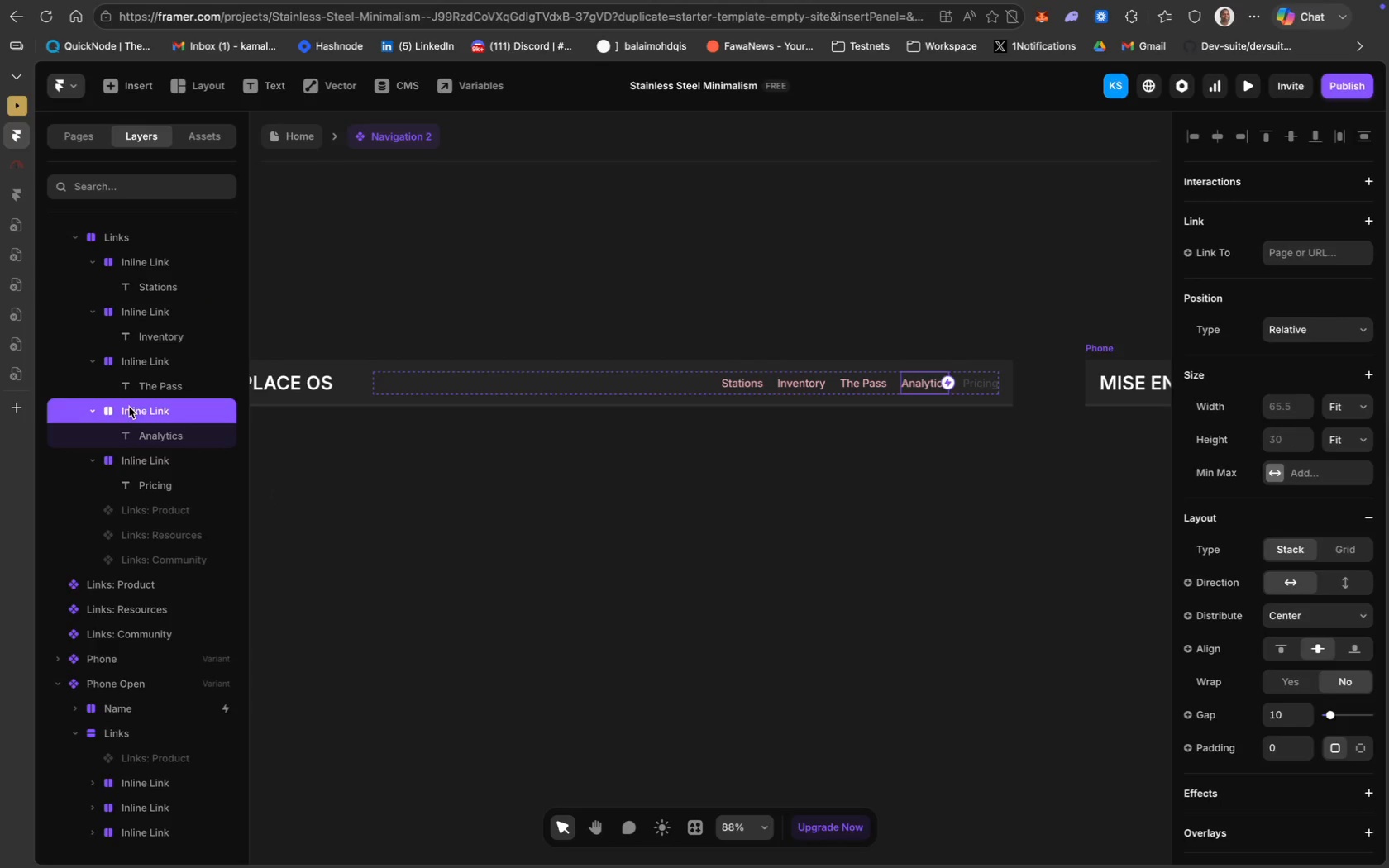 
hold_key(key=ShiftLeft, duration=2.84)
left_click([133, 359])
 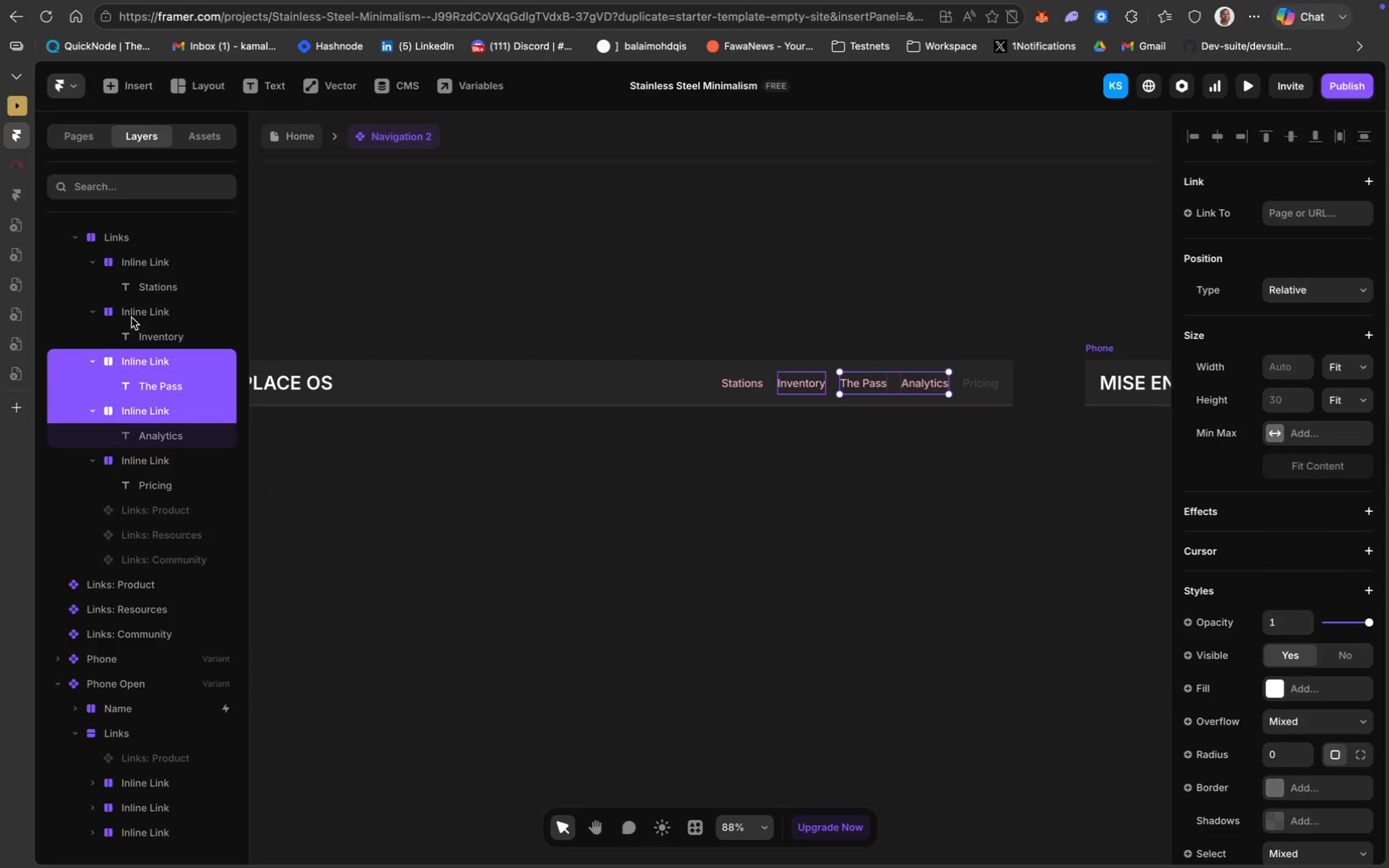 
left_click([130, 313])
 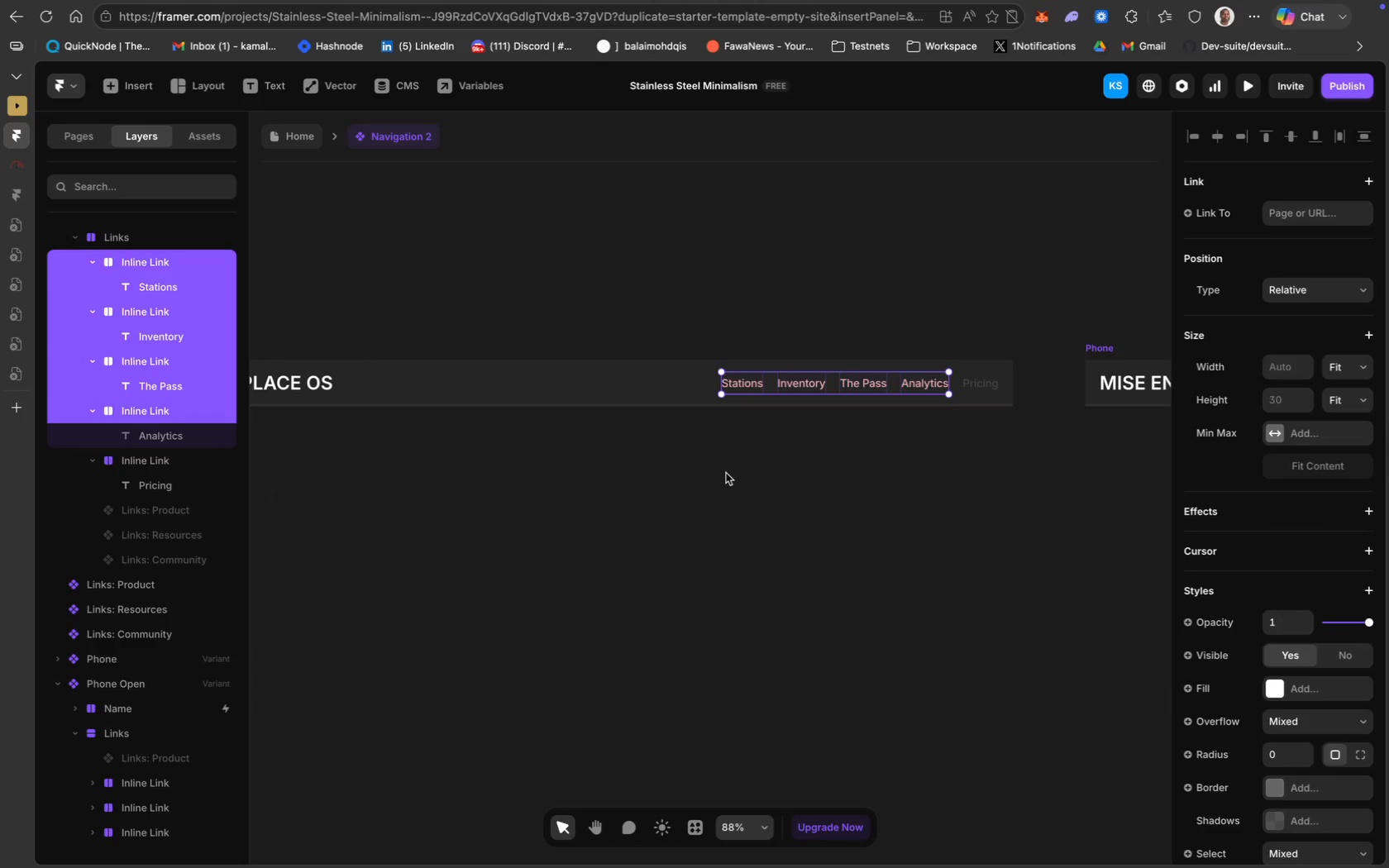 
scroll: coordinate [1301, 392], scroll_direction: down, amount: 115.0
 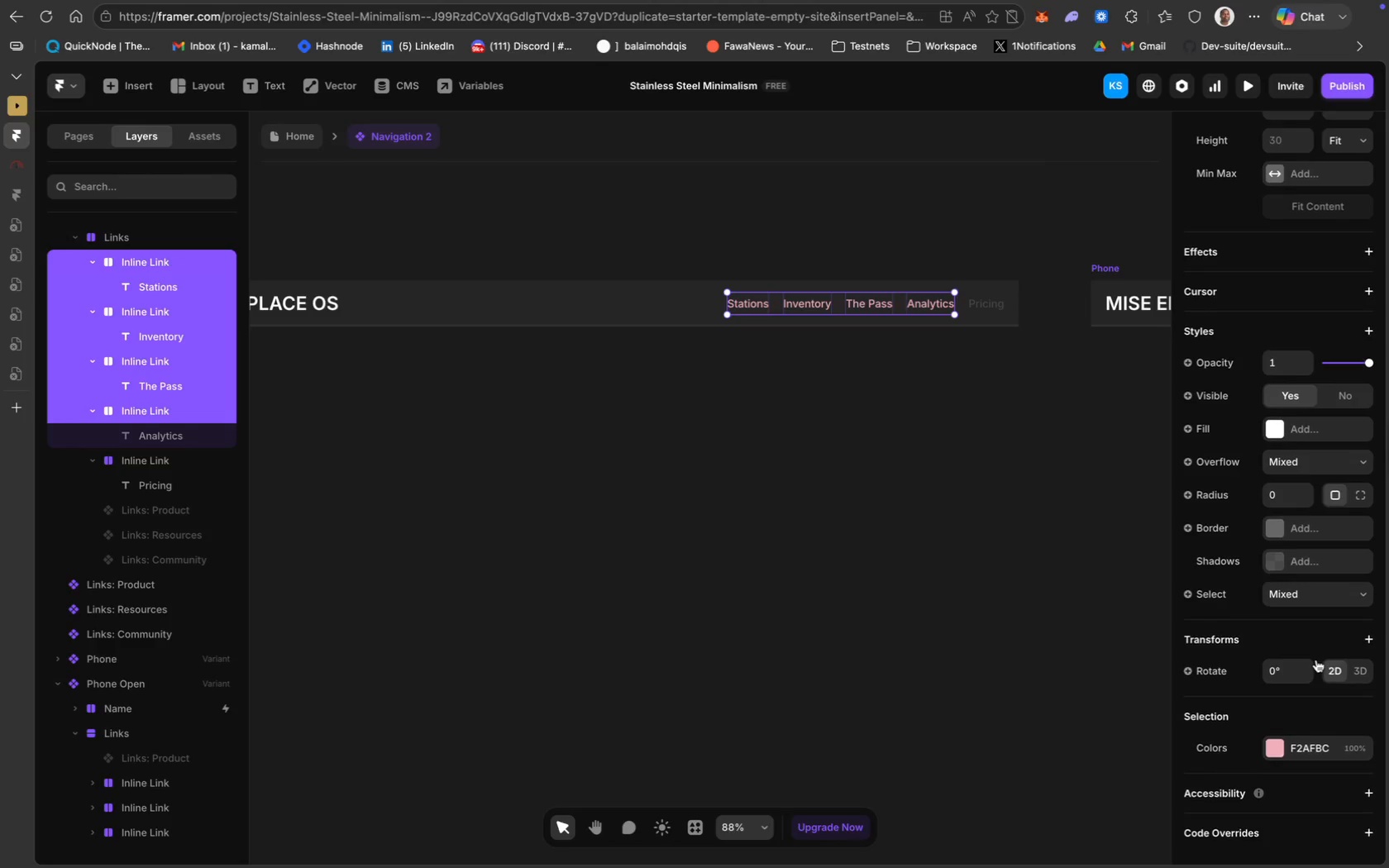 
scroll: coordinate [1301, 661], scroll_direction: up, amount: 15.0
 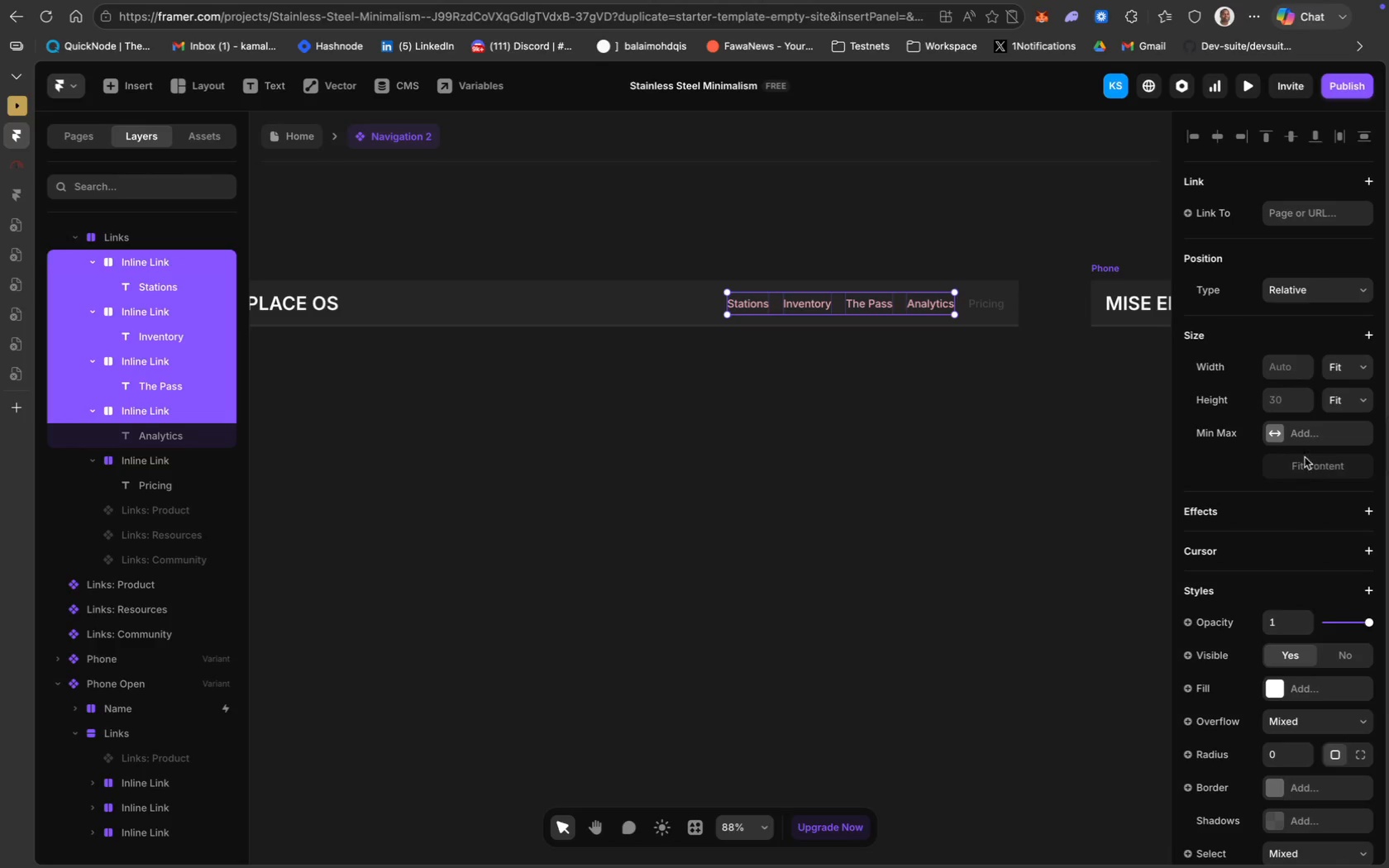 
scroll: coordinate [1230, 559], scroll_direction: down, amount: 52.0
 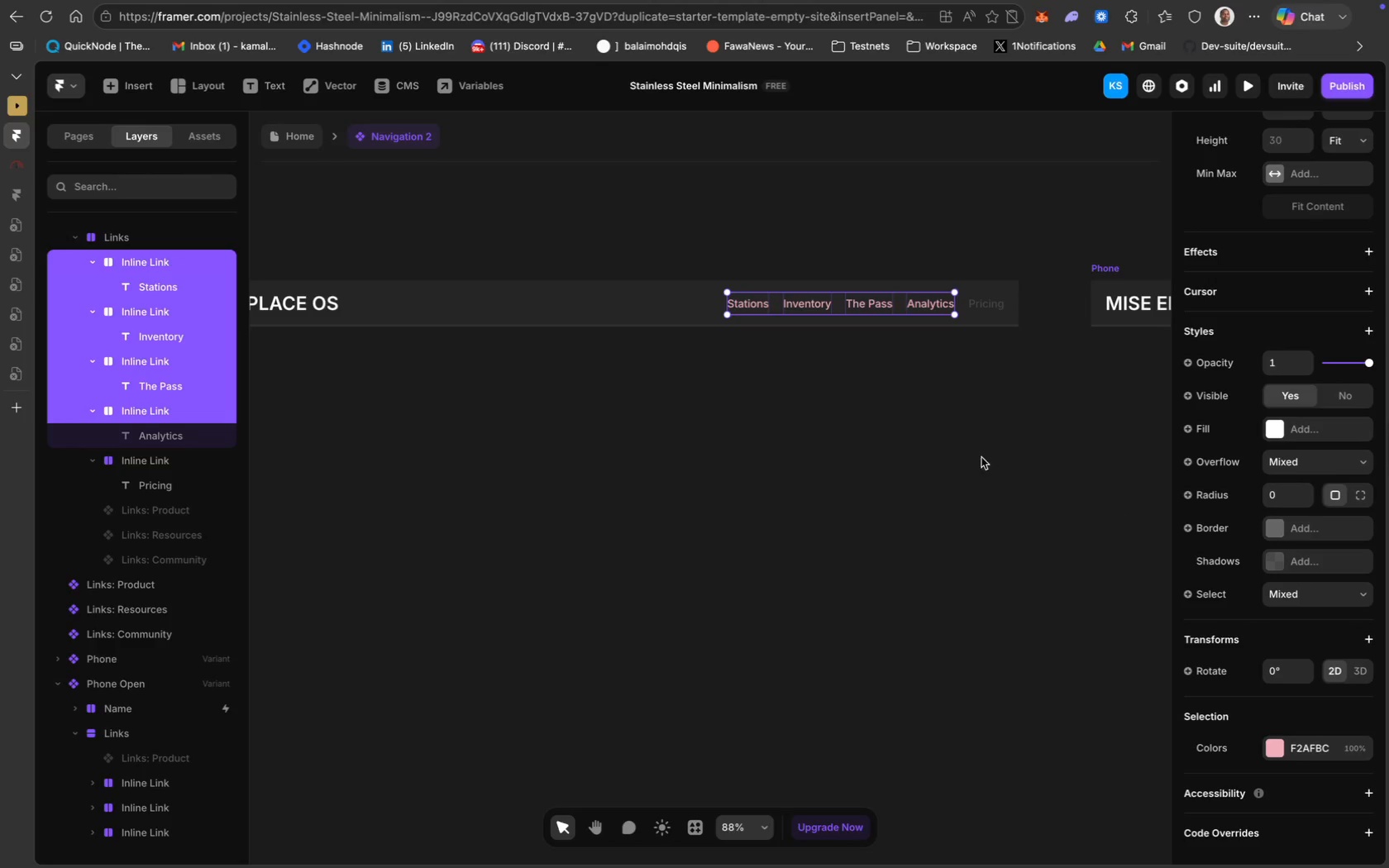 
left_click([947, 441])
 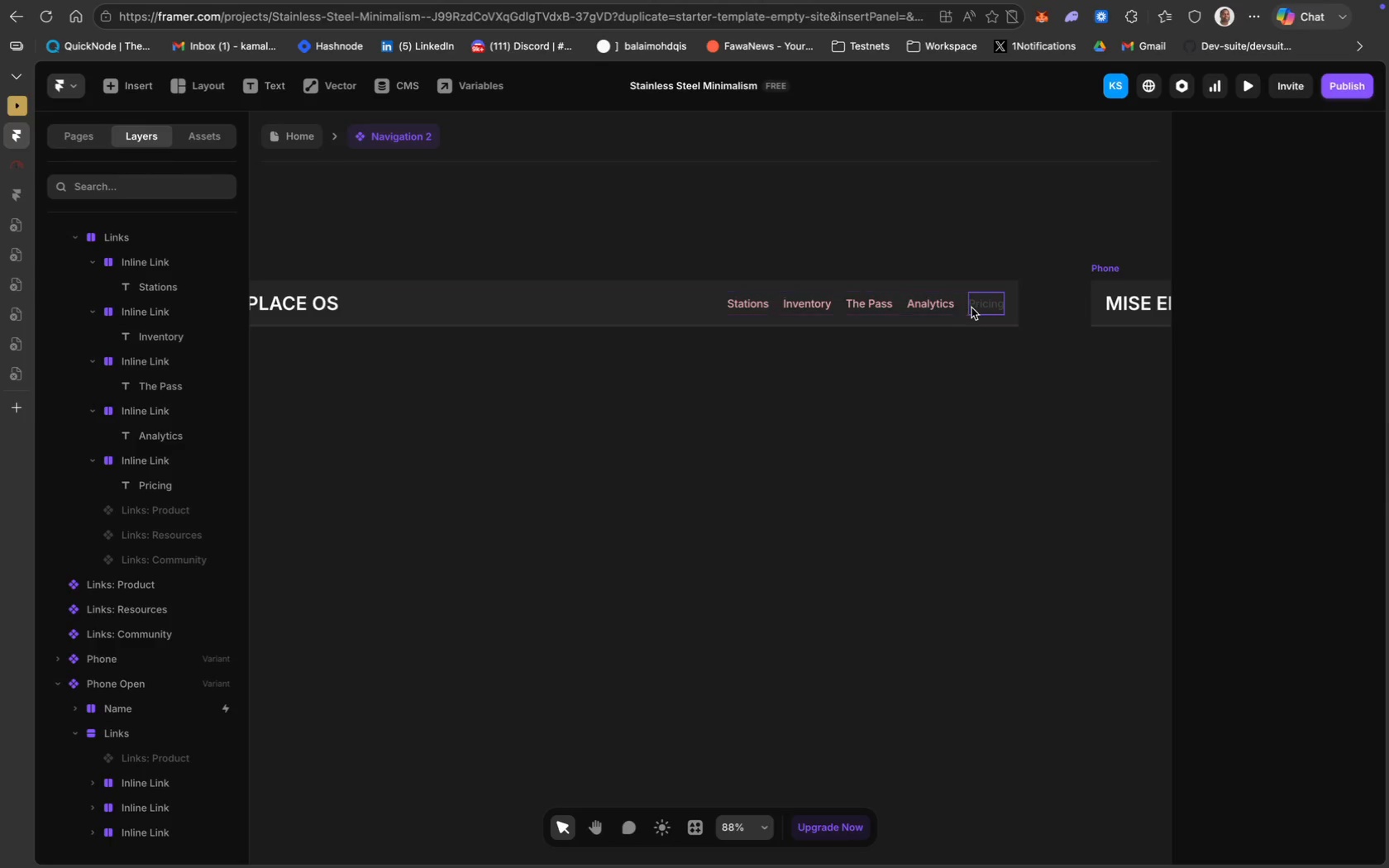 
left_click([976, 312])
 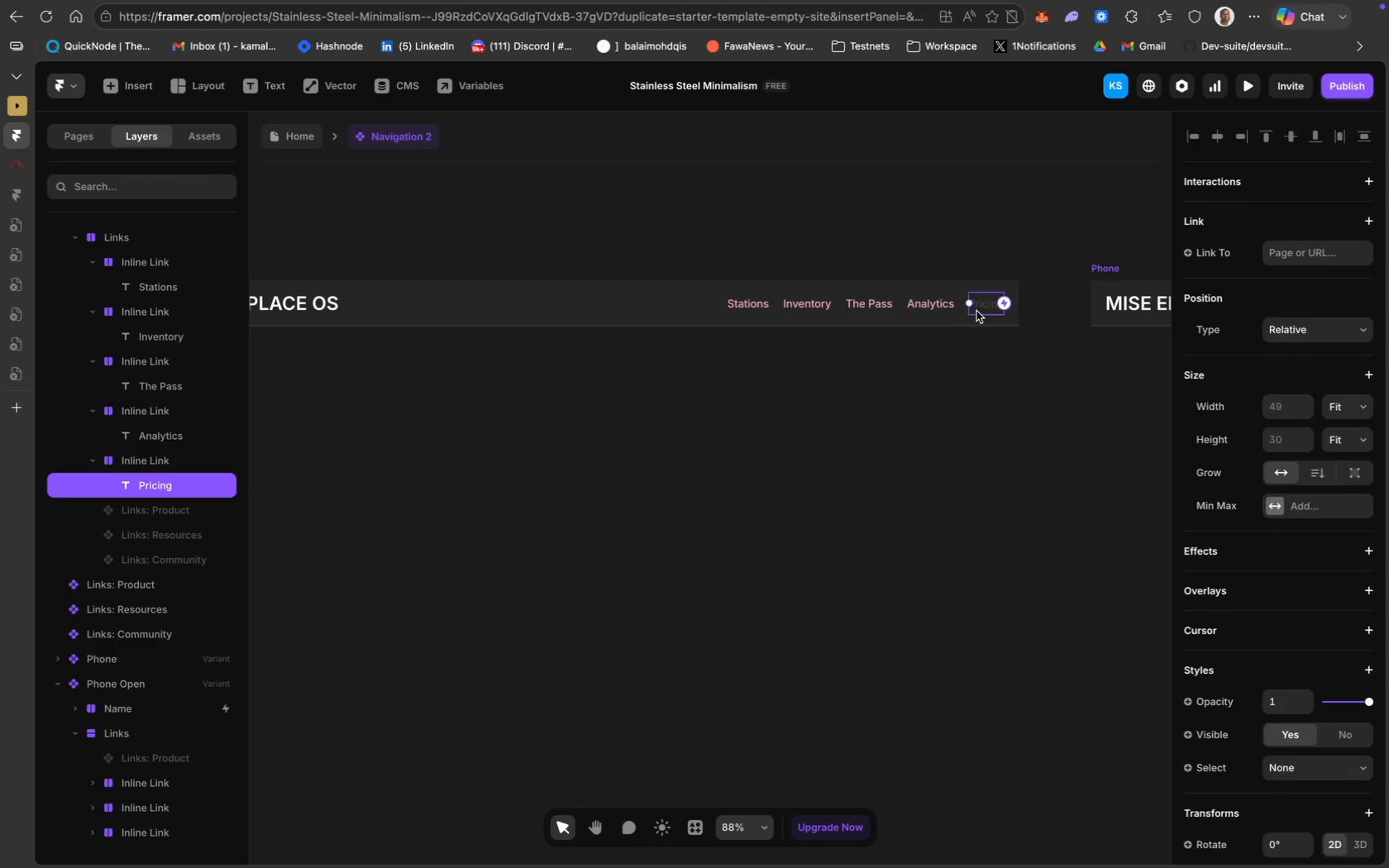 
wait(6.21)
 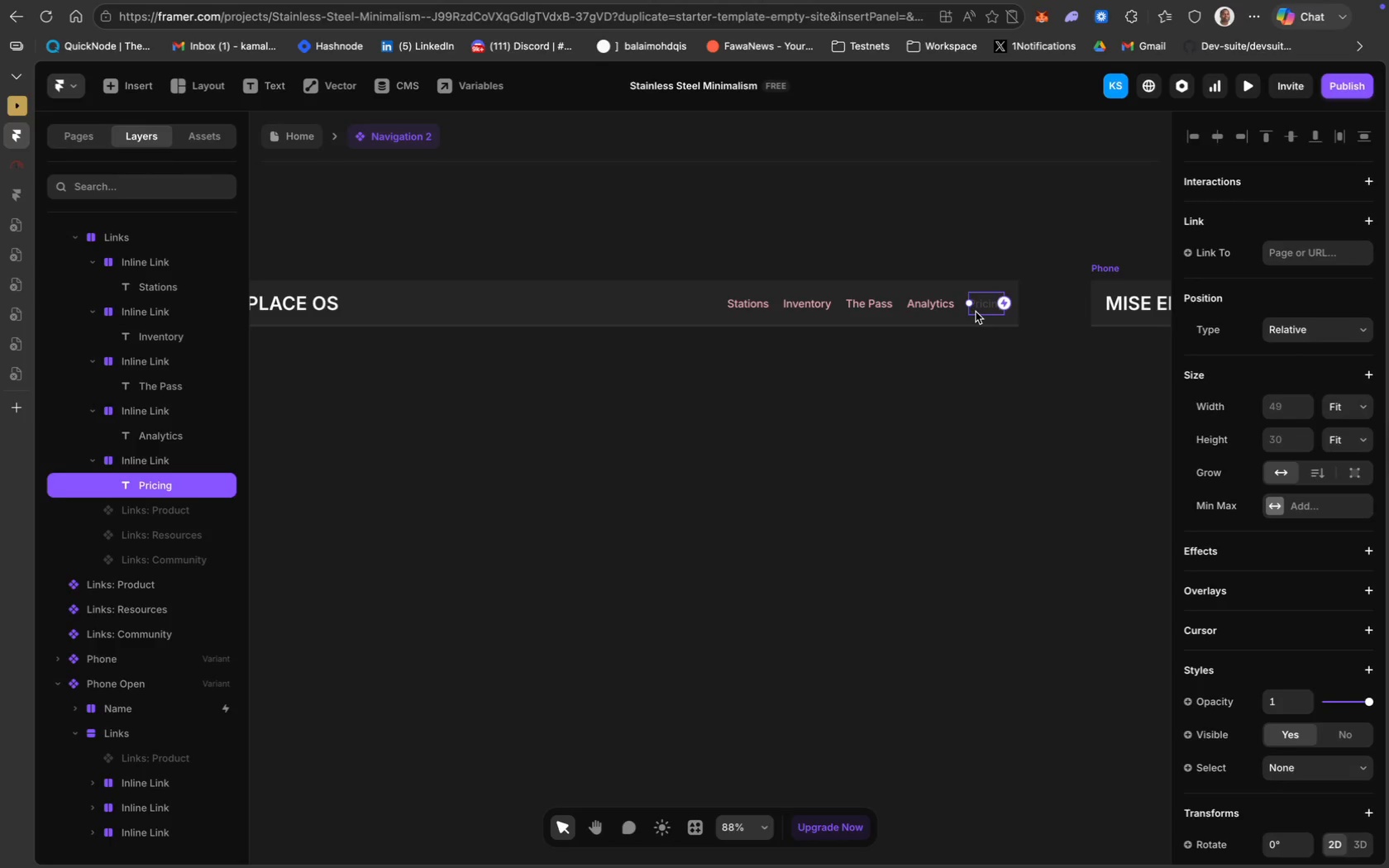 
key(Meta+CommandLeft)
 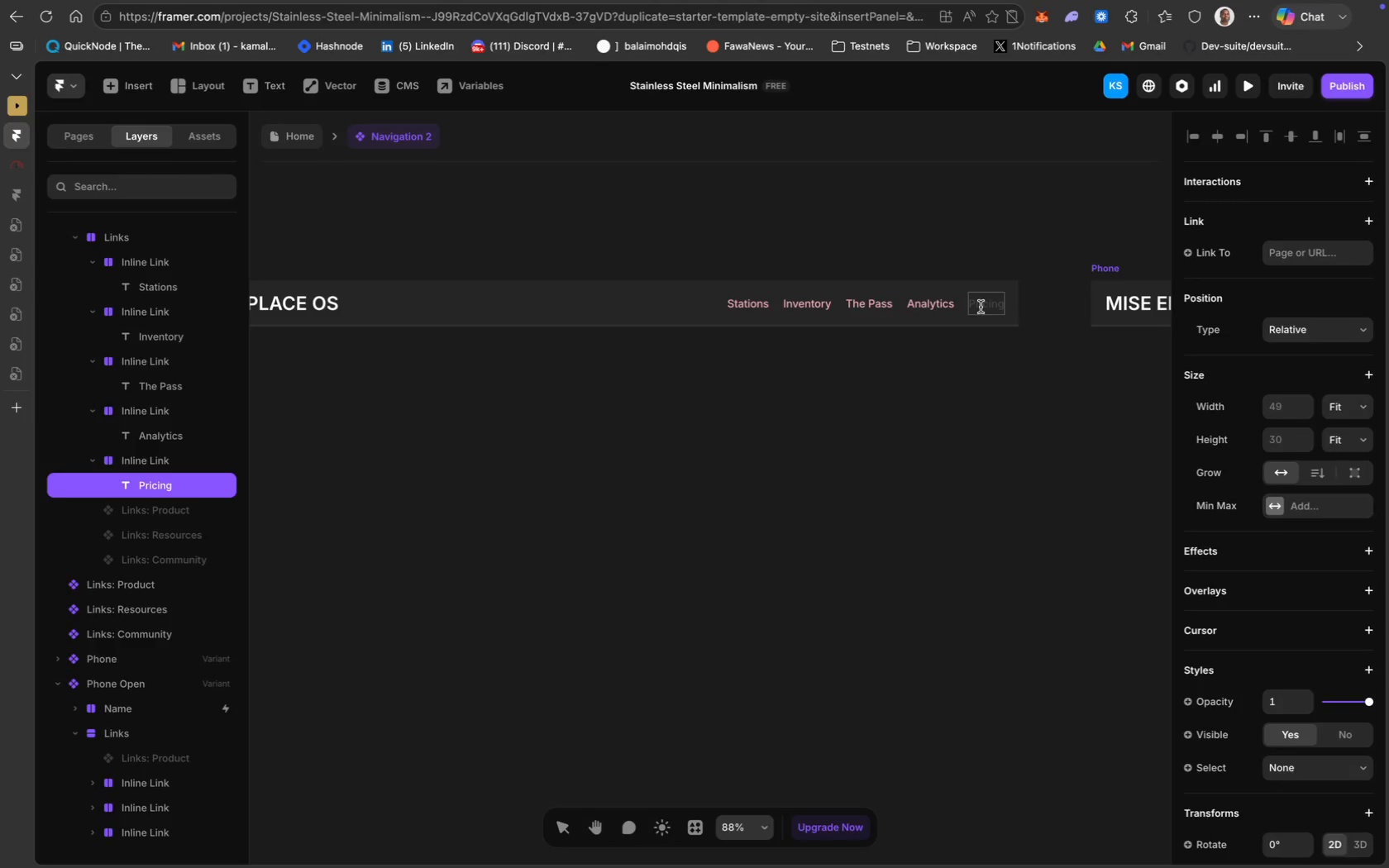 
key(Meta+A)
 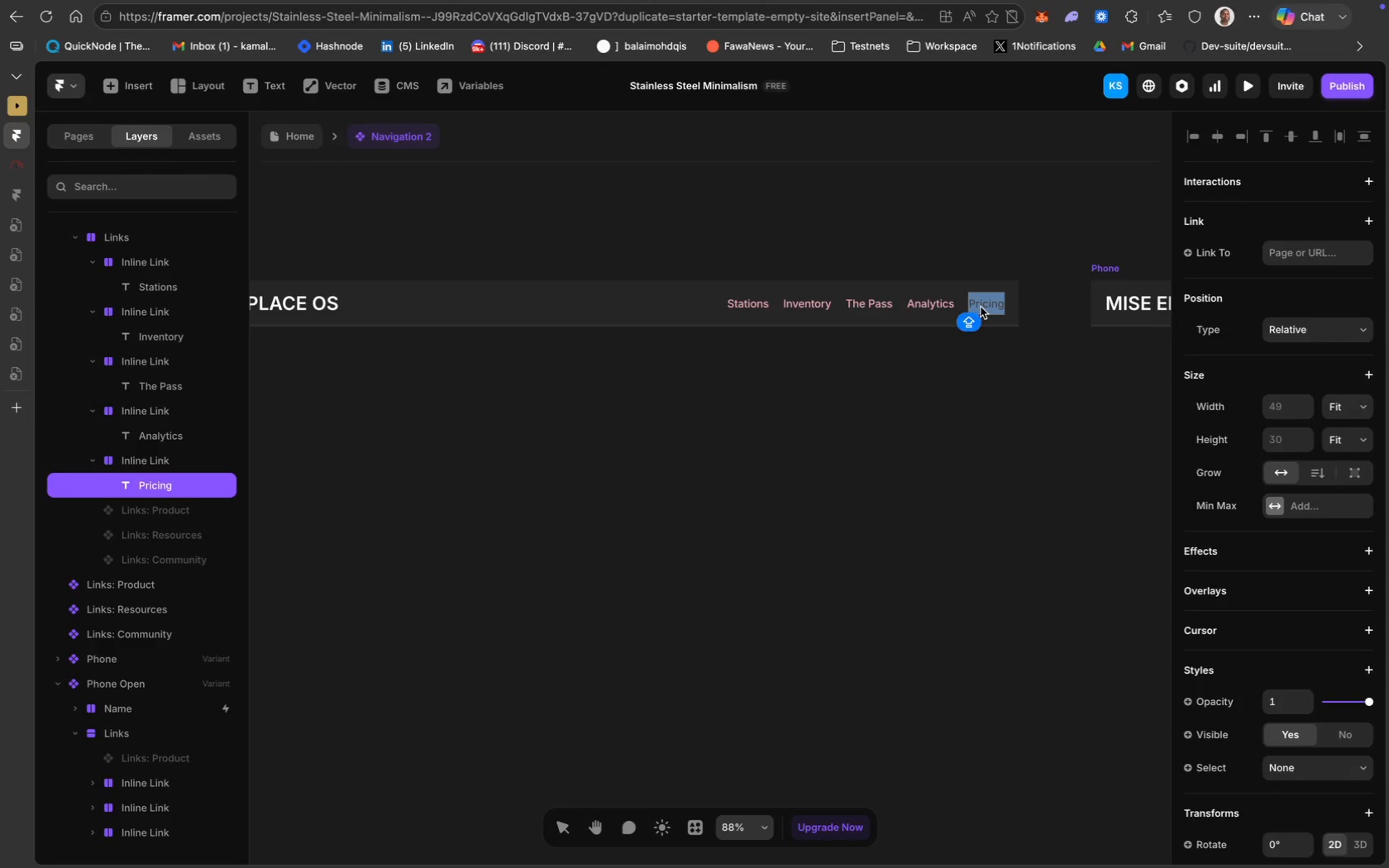 
type(Request Demo)
 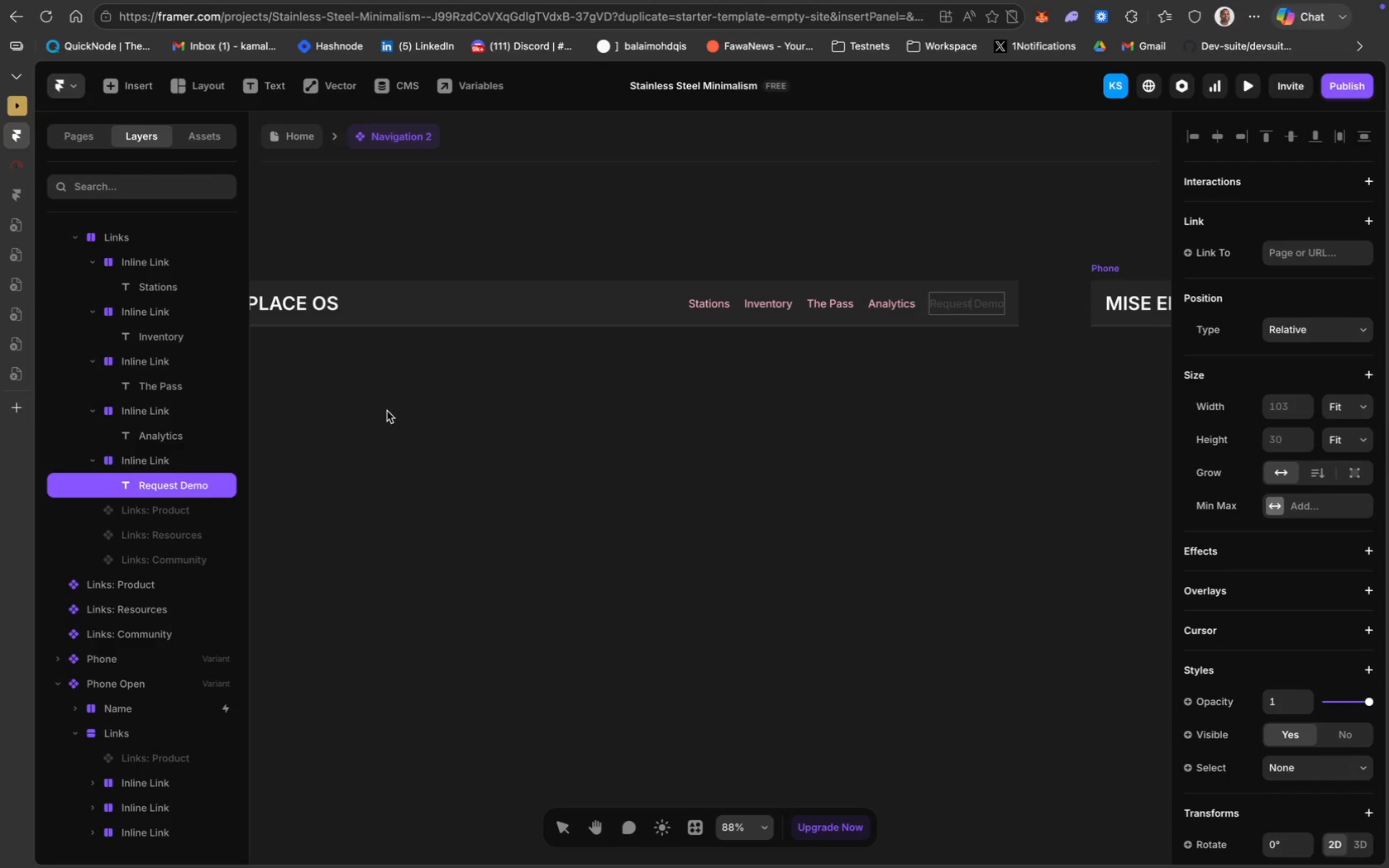 
left_click([186, 461])
 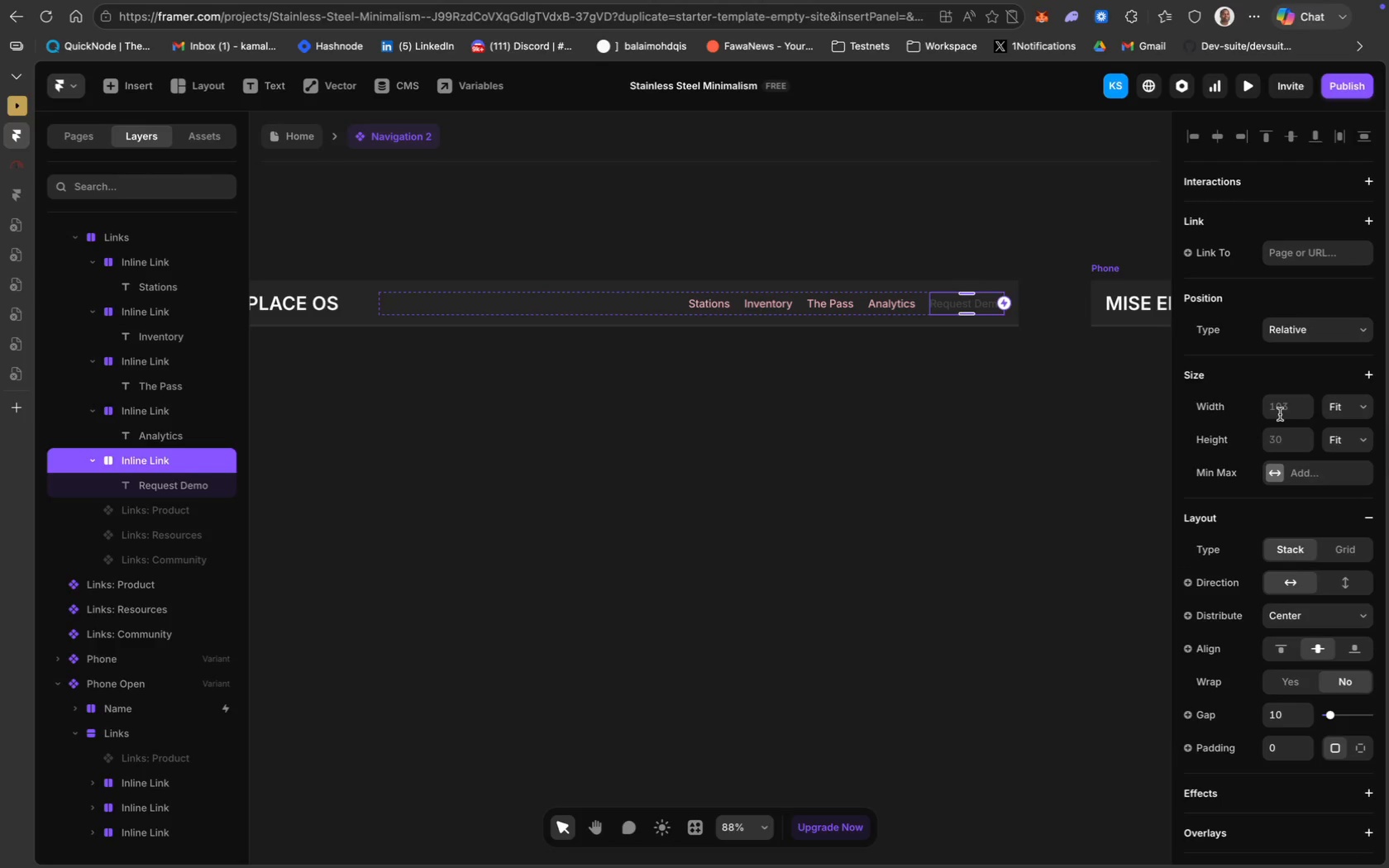 
left_click([1292, 411])
 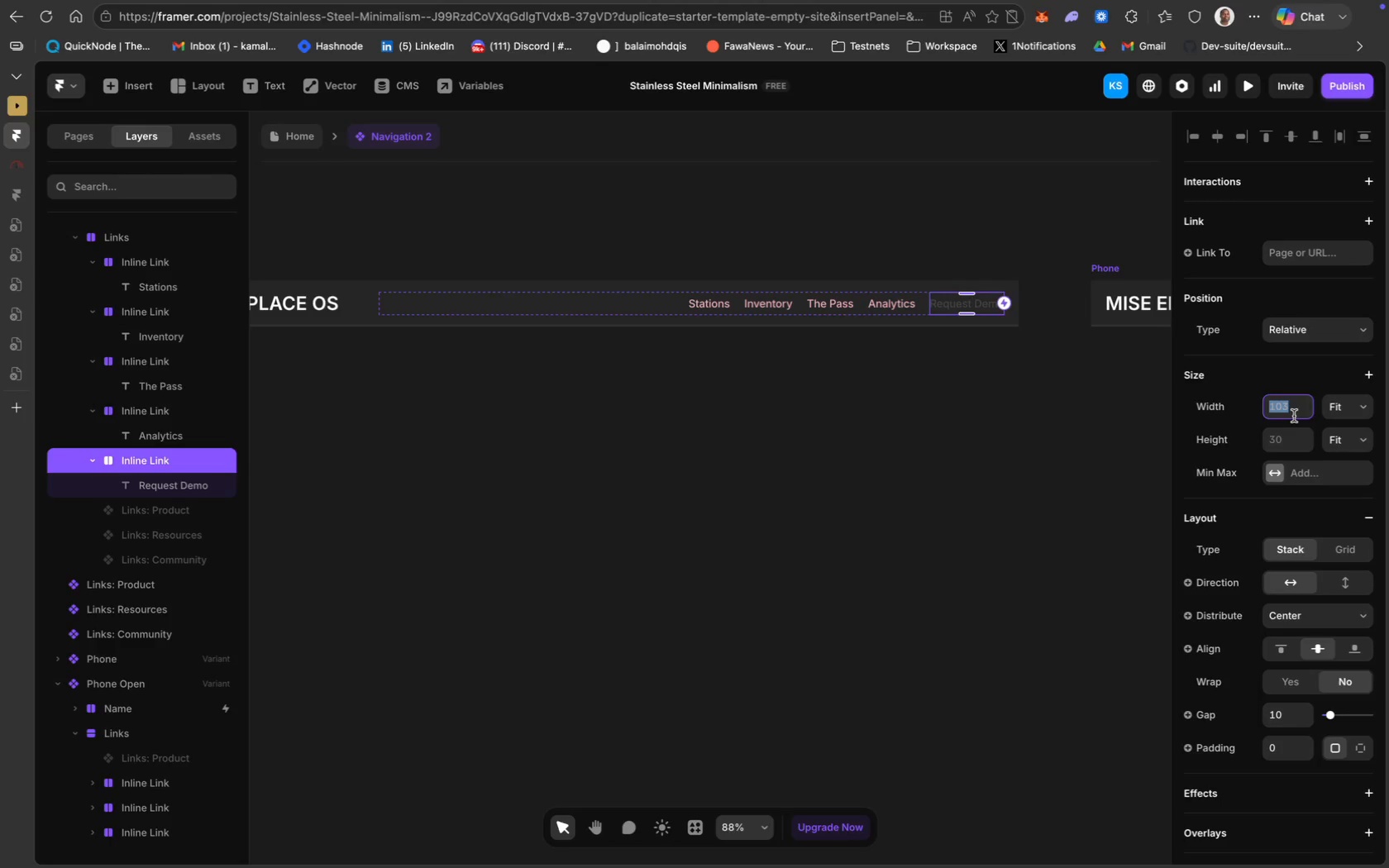 
type(120)
 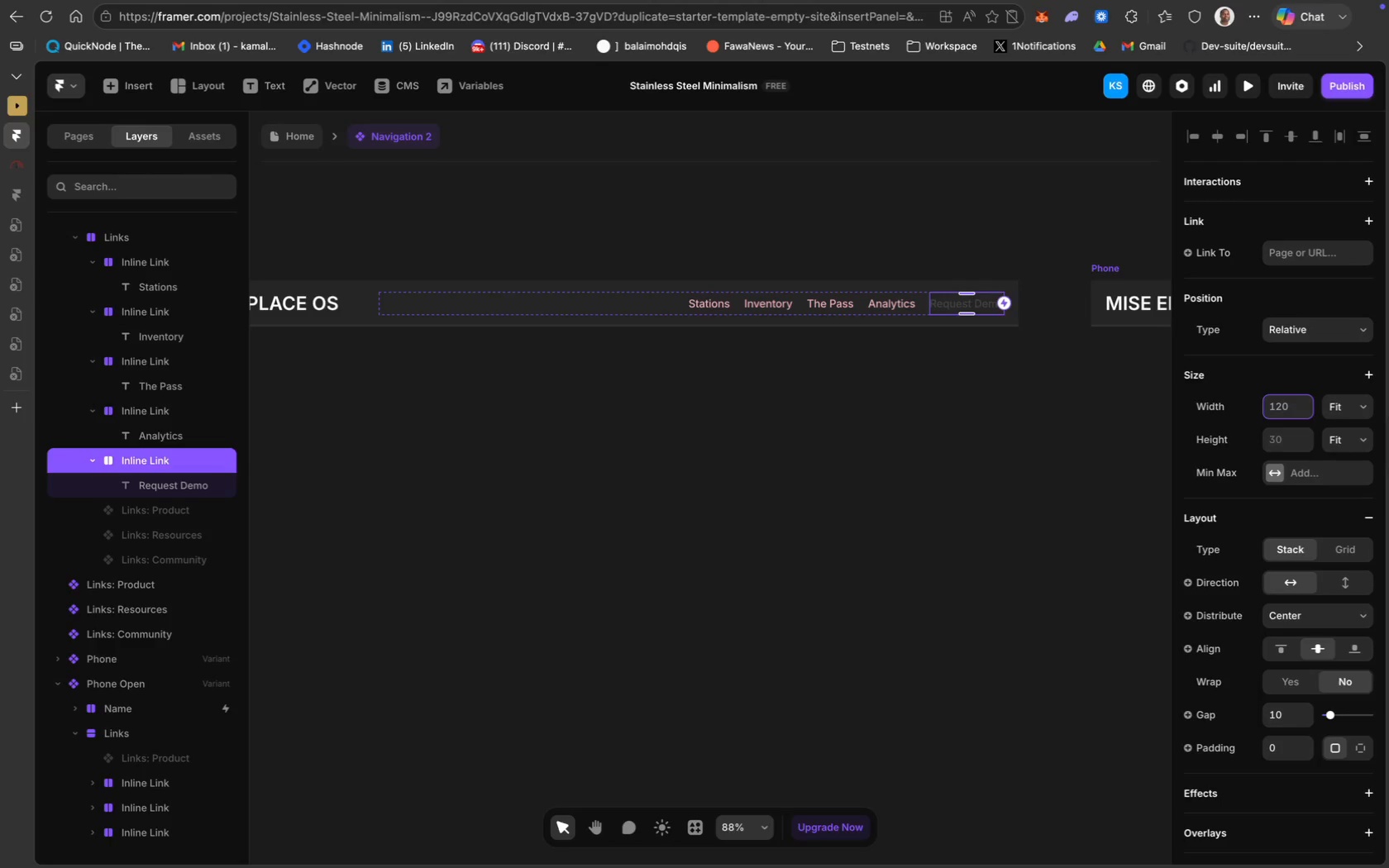 
key(Enter)
 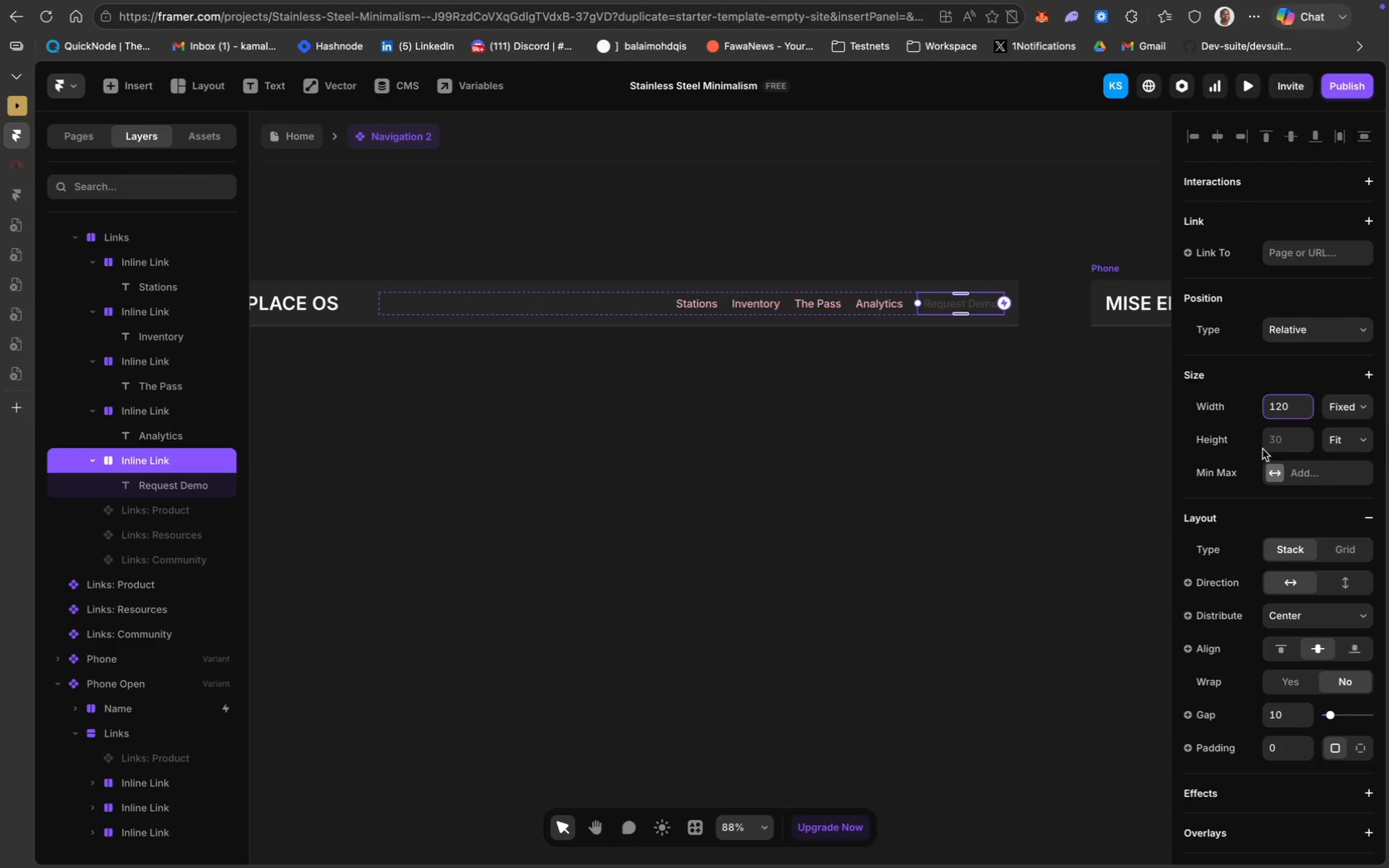 
key(Backspace)
key(Backspace)
type(30)
 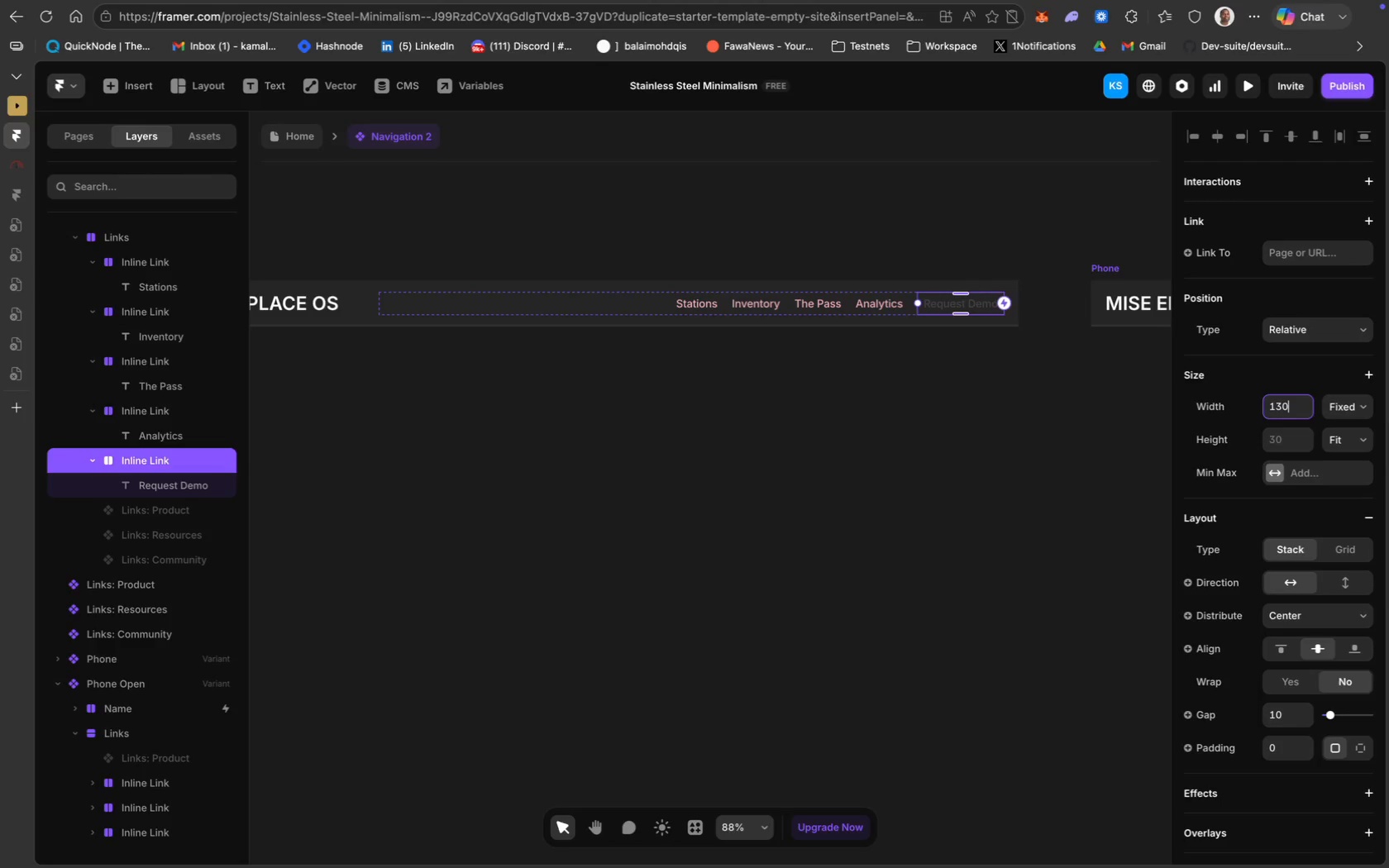 
key(Enter)
 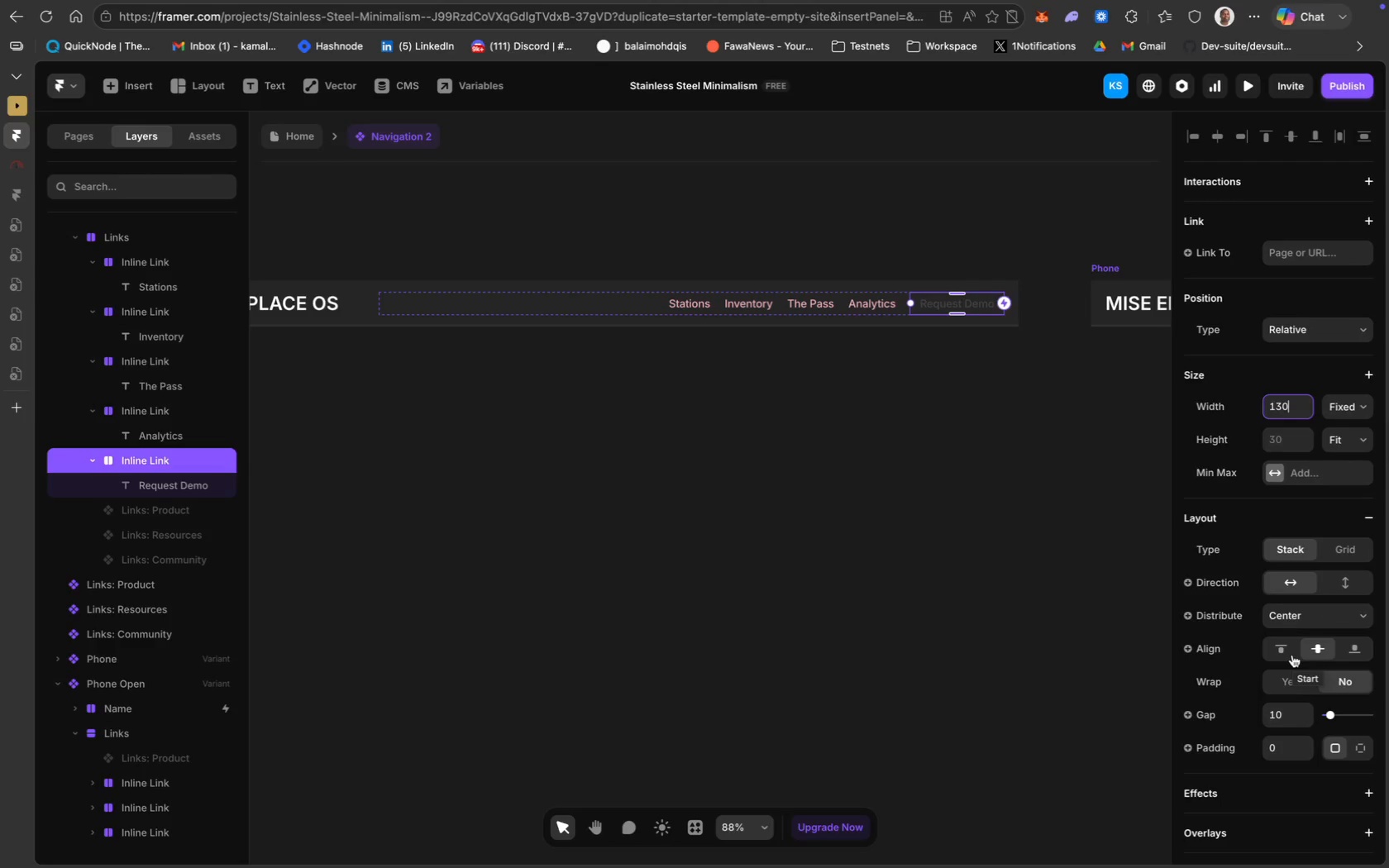 
wait(13.74)
 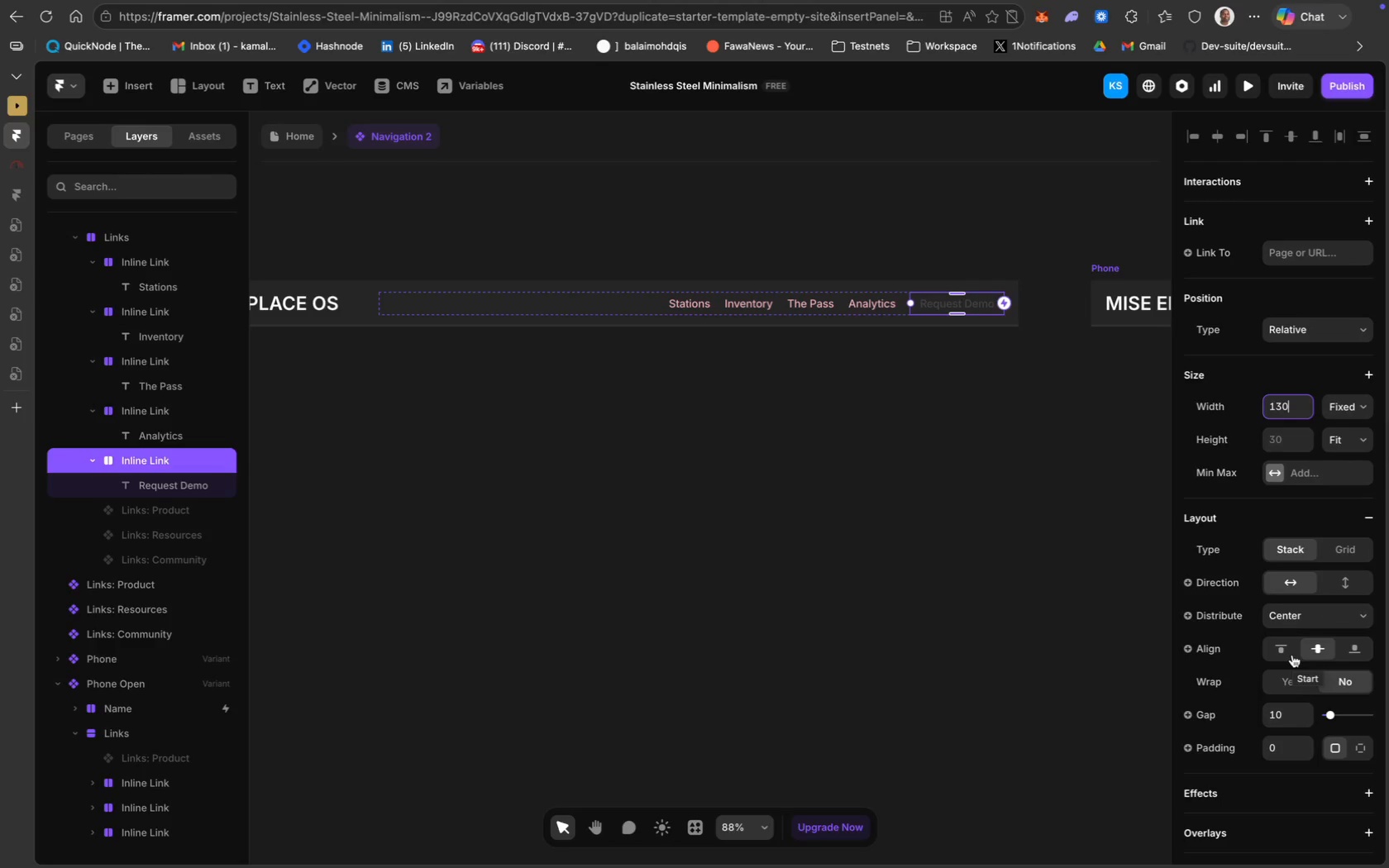 
left_click([981, 305])
 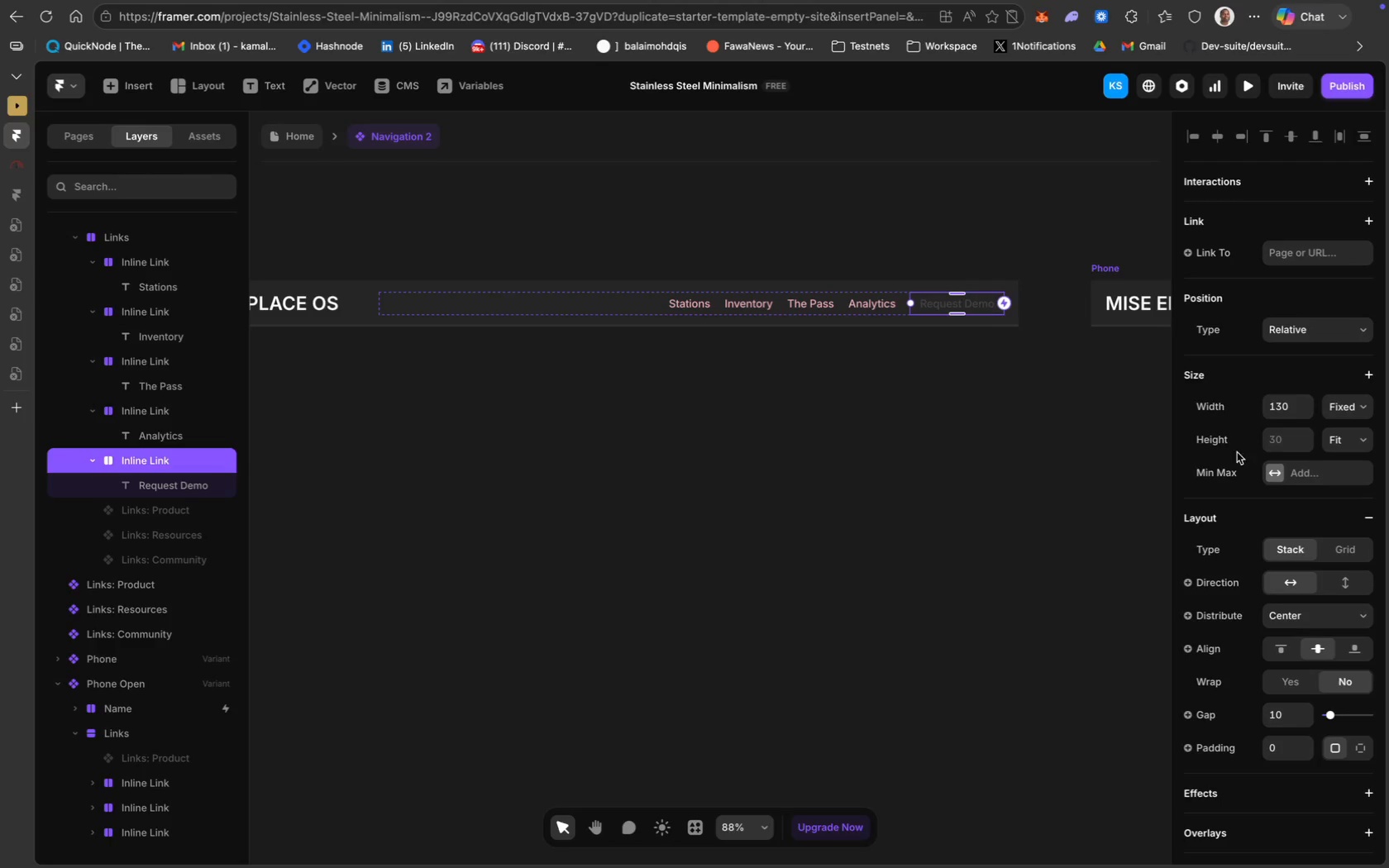 
scroll: coordinate [1304, 746], scroll_direction: down, amount: 71.0
 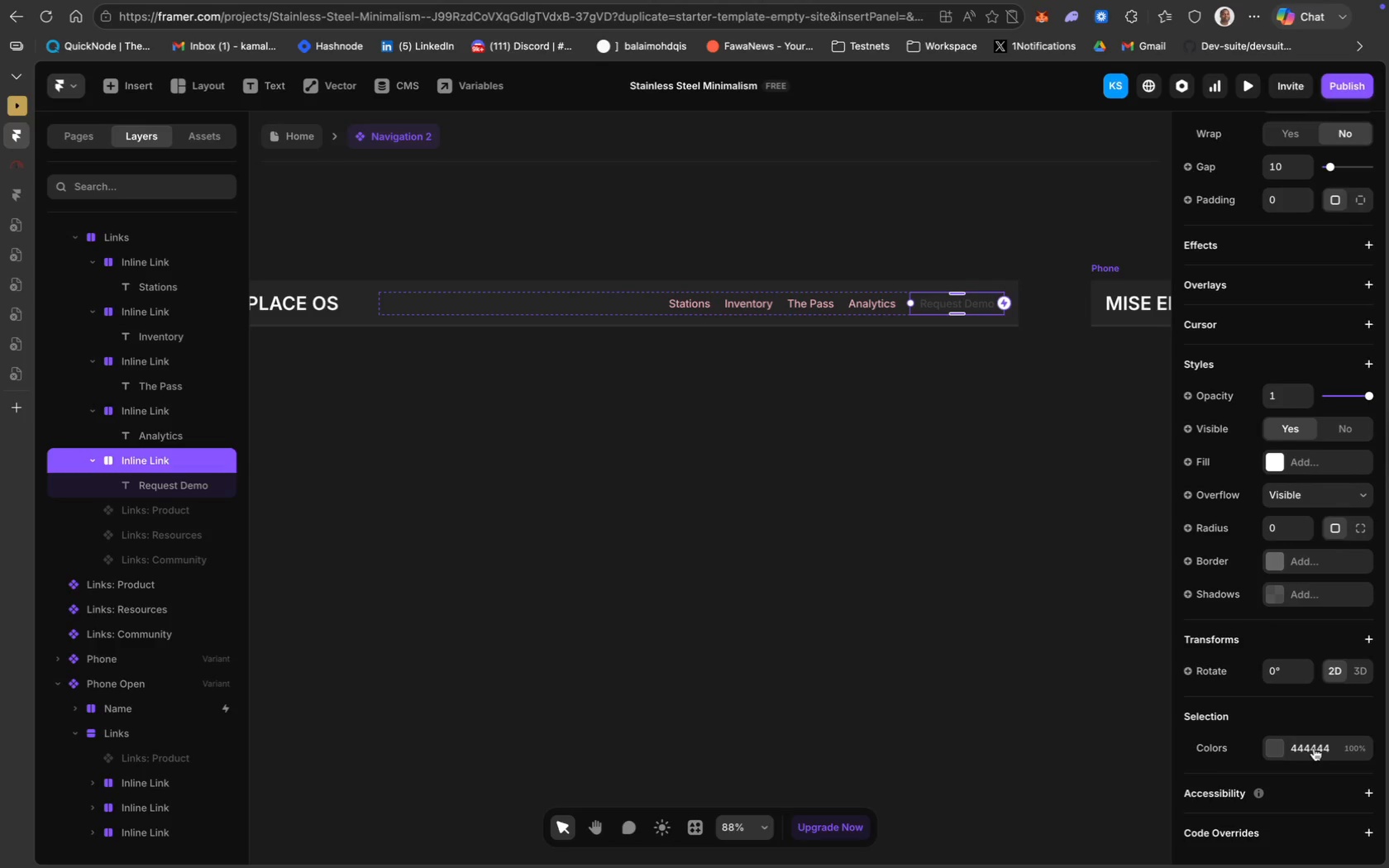 
left_click([1314, 748])
 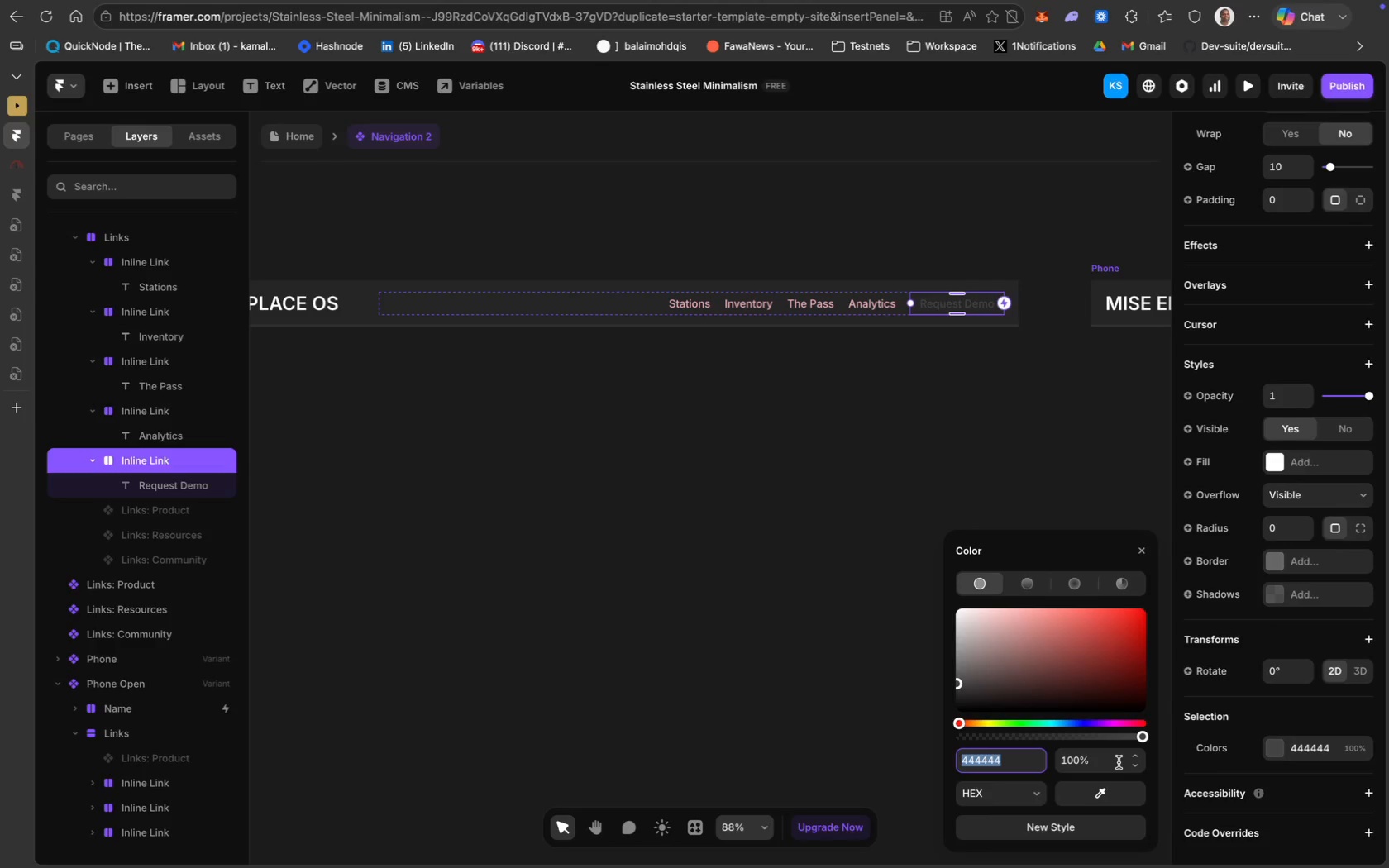 
type(ffffff)
 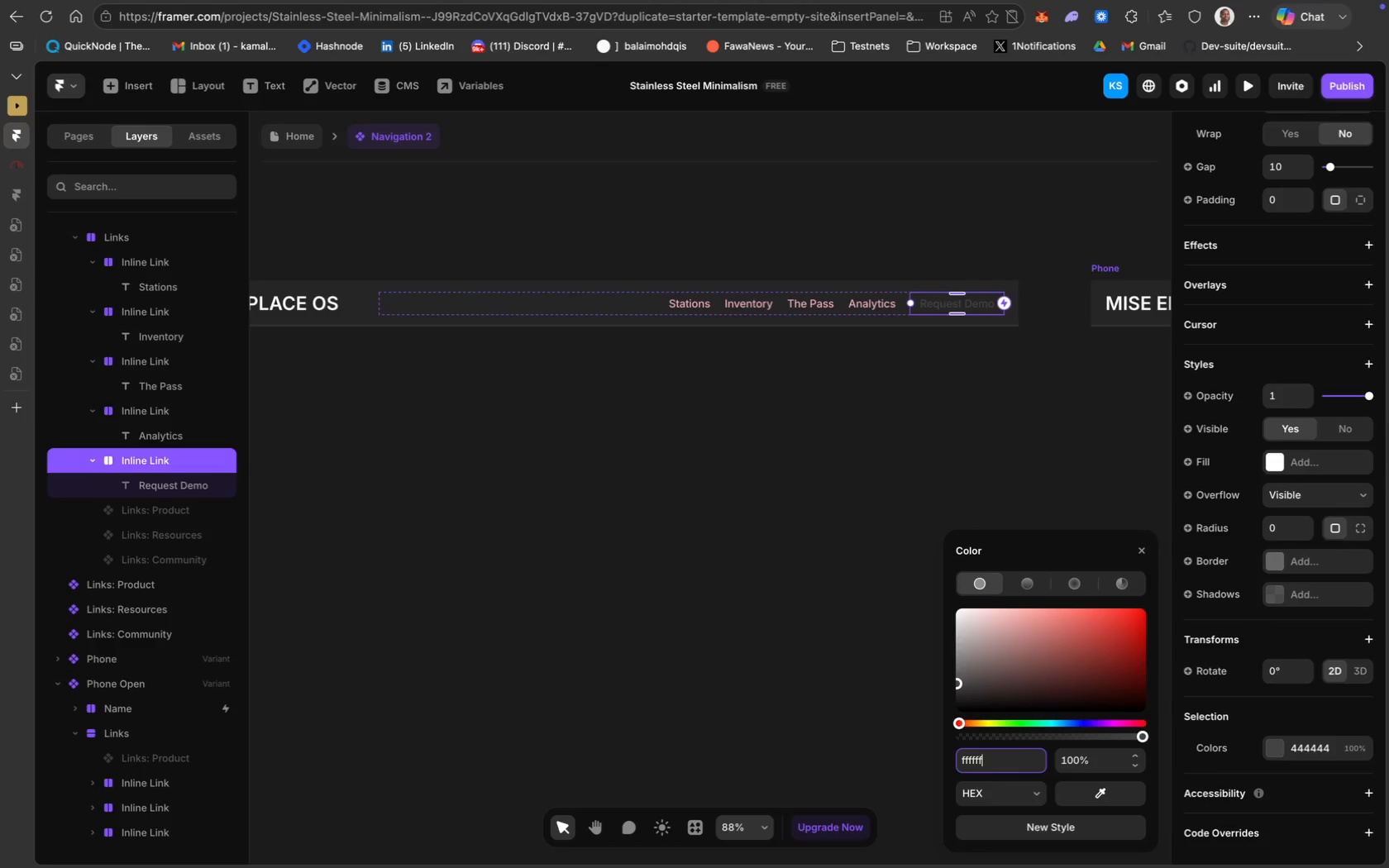 
key(Enter)
 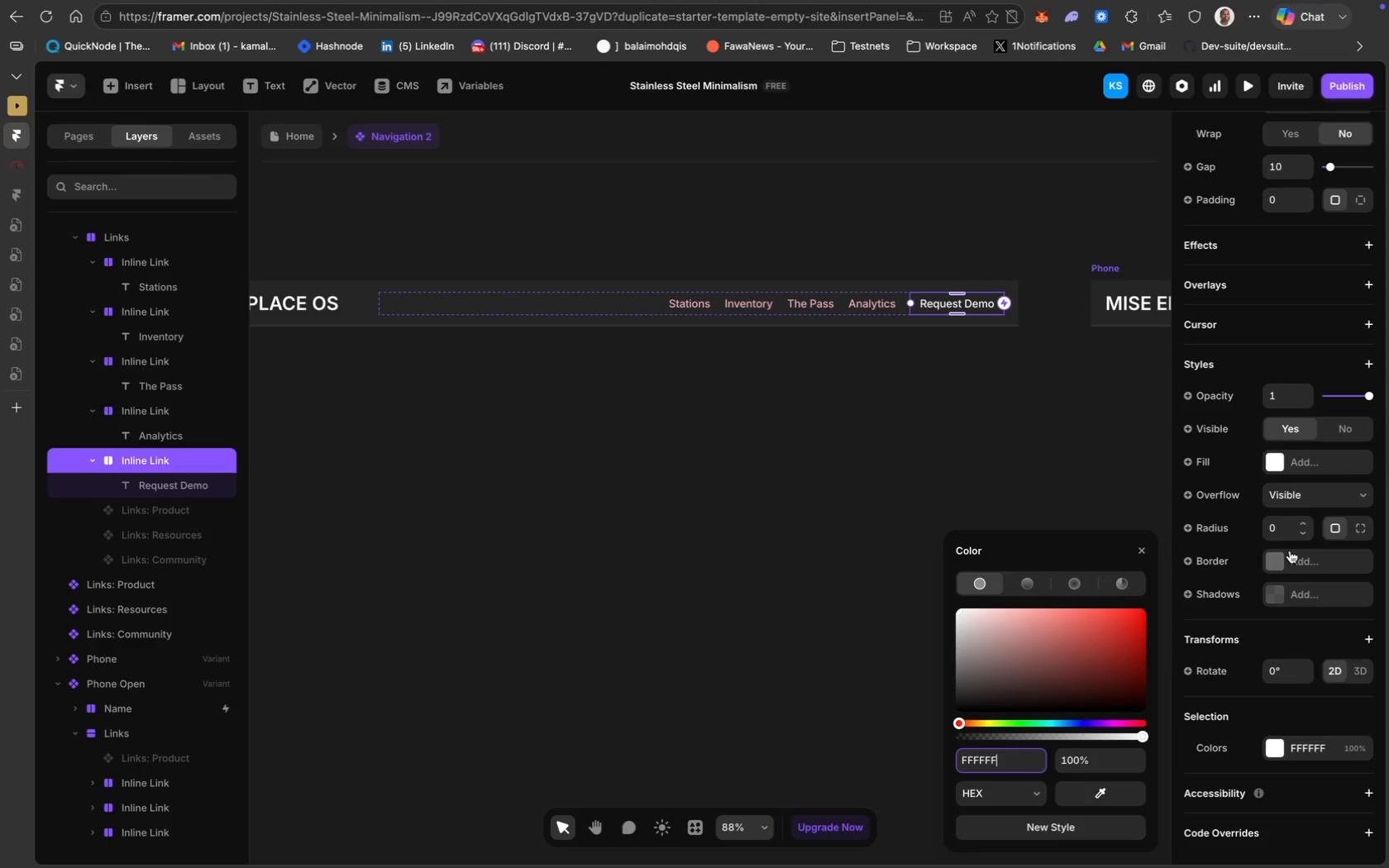 
left_click([1296, 566])
 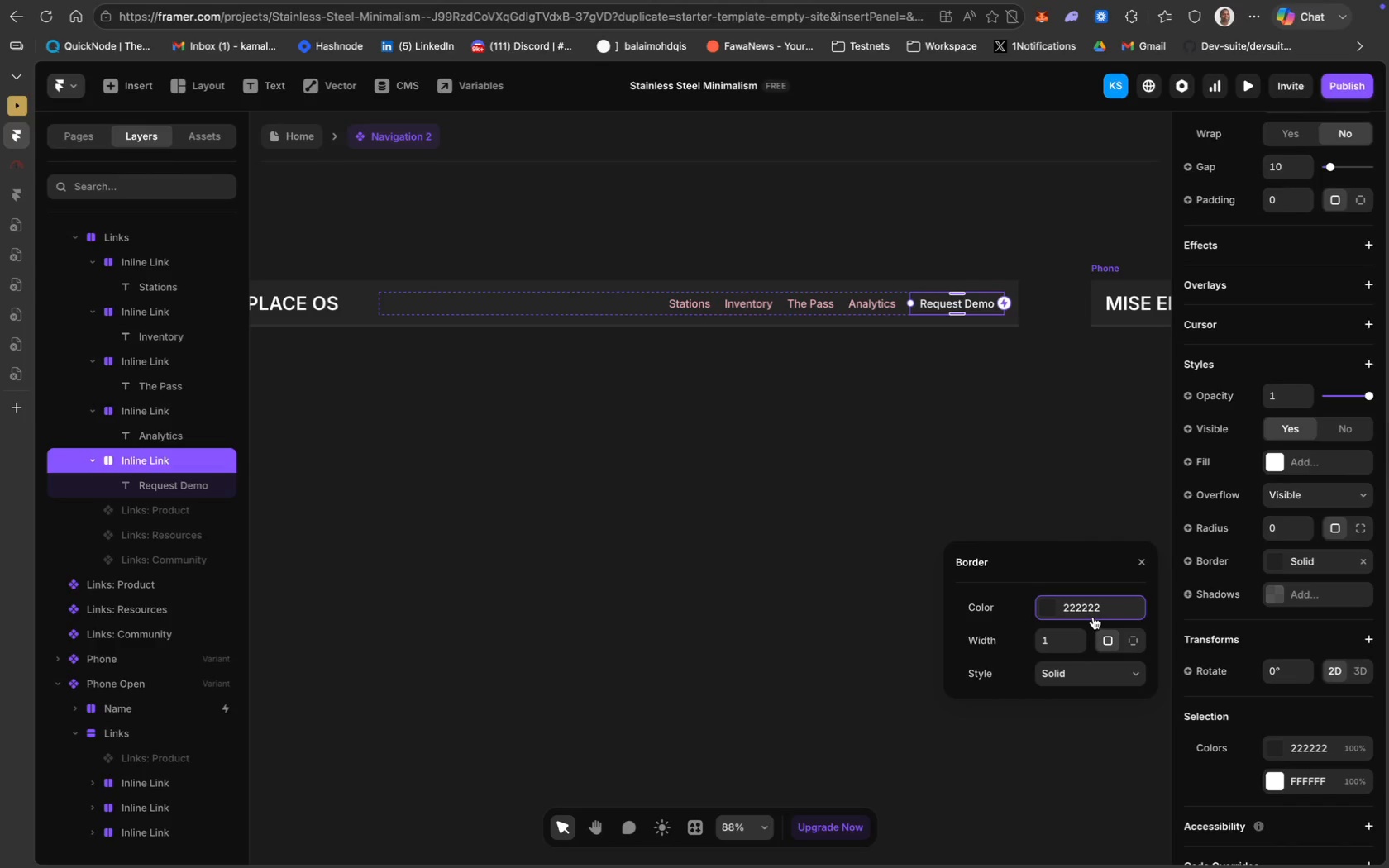 
wait(10.07)
 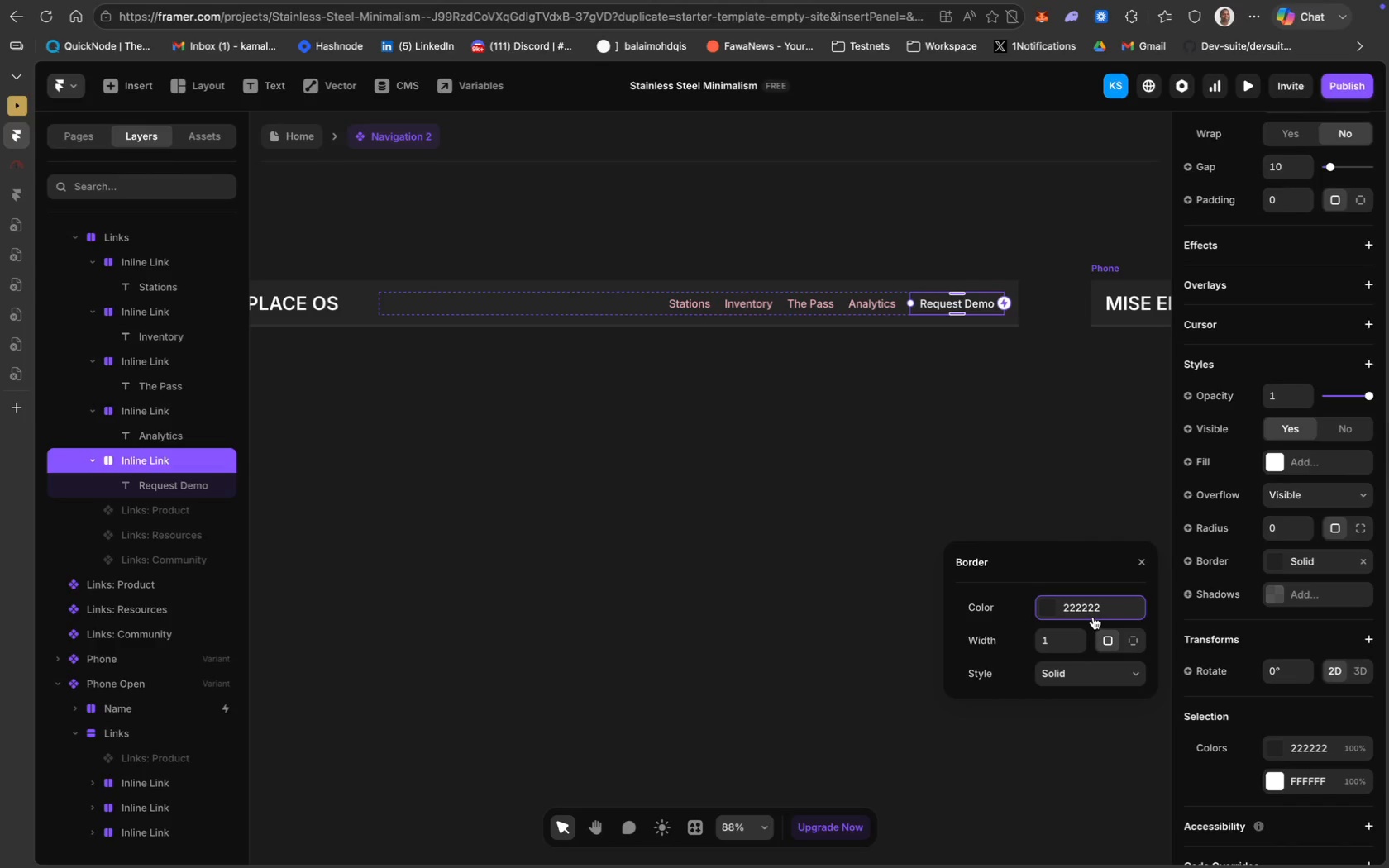 
left_click_drag(start_coordinate=[959, 670], to_coordinate=[957, 621])
 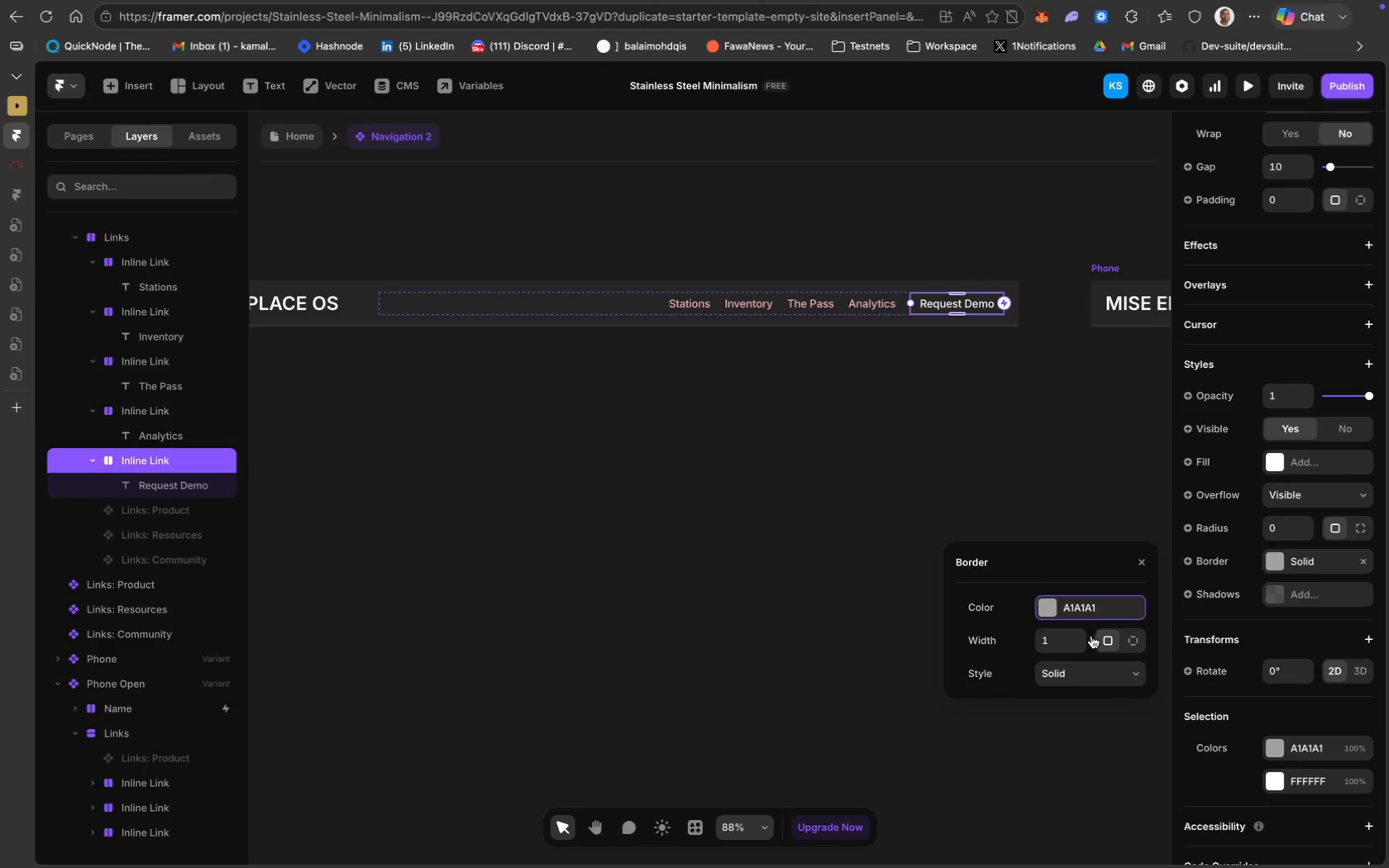 
left_click([1075, 634])
 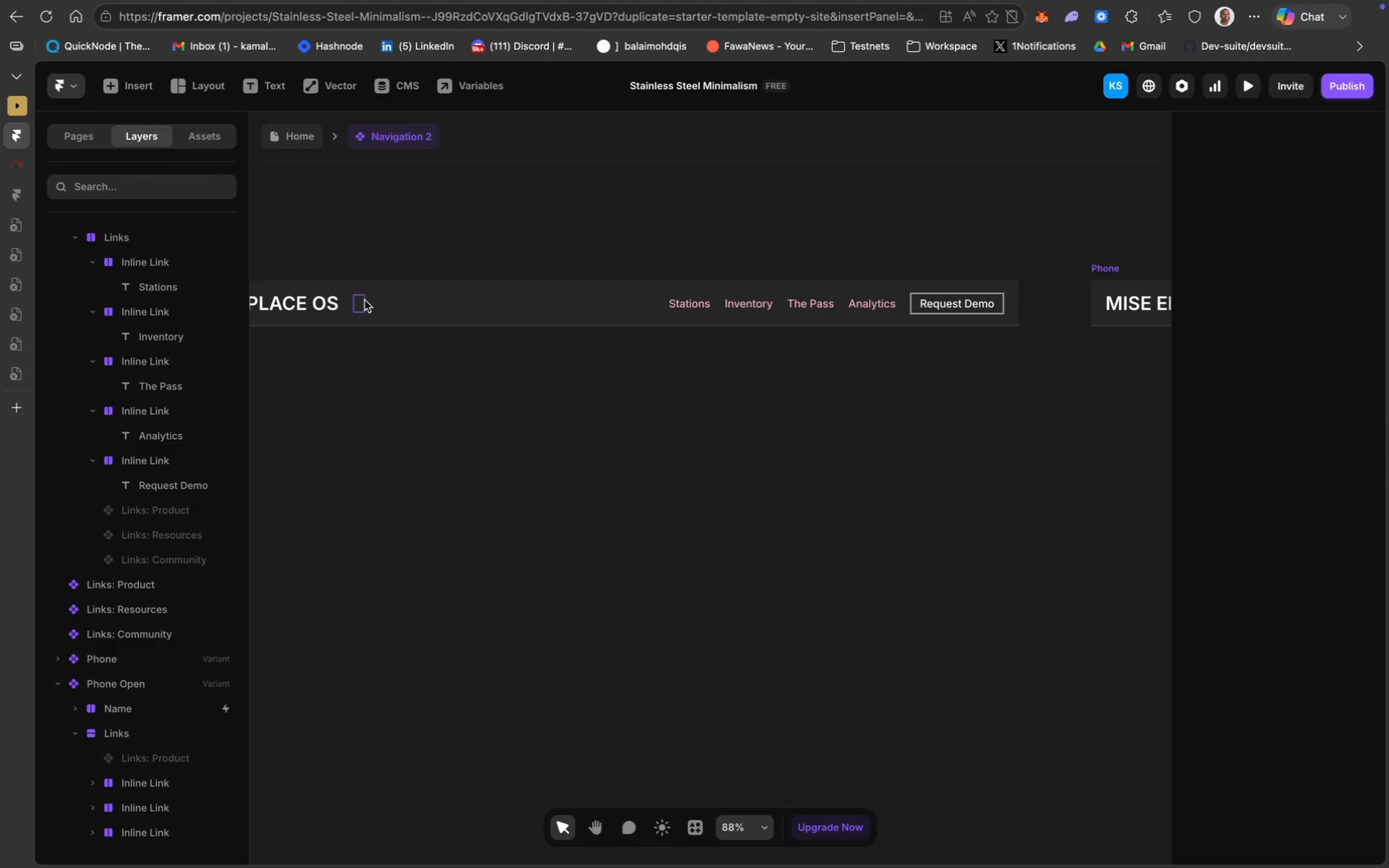 
wait(21.79)
 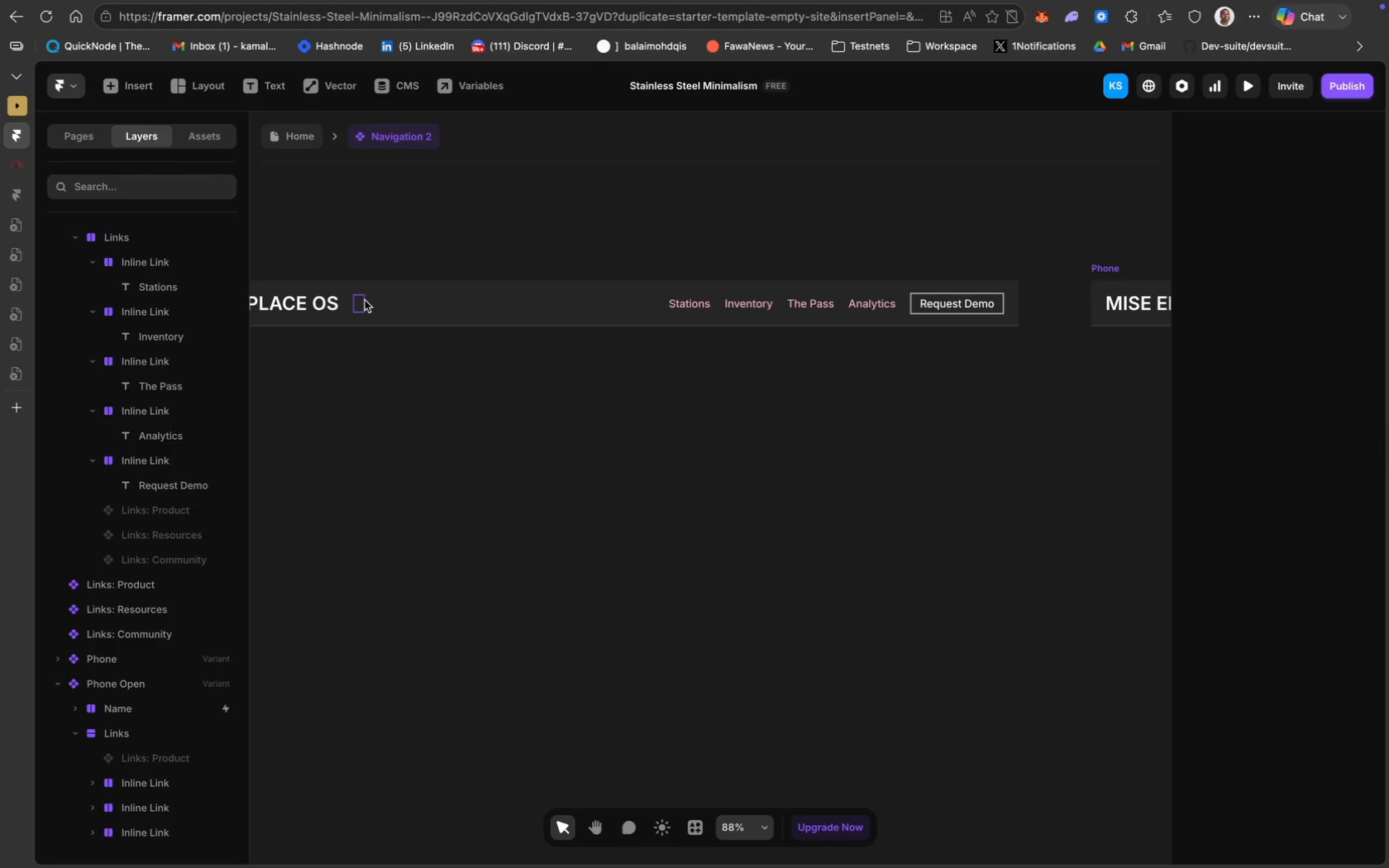 
key(Backspace)
 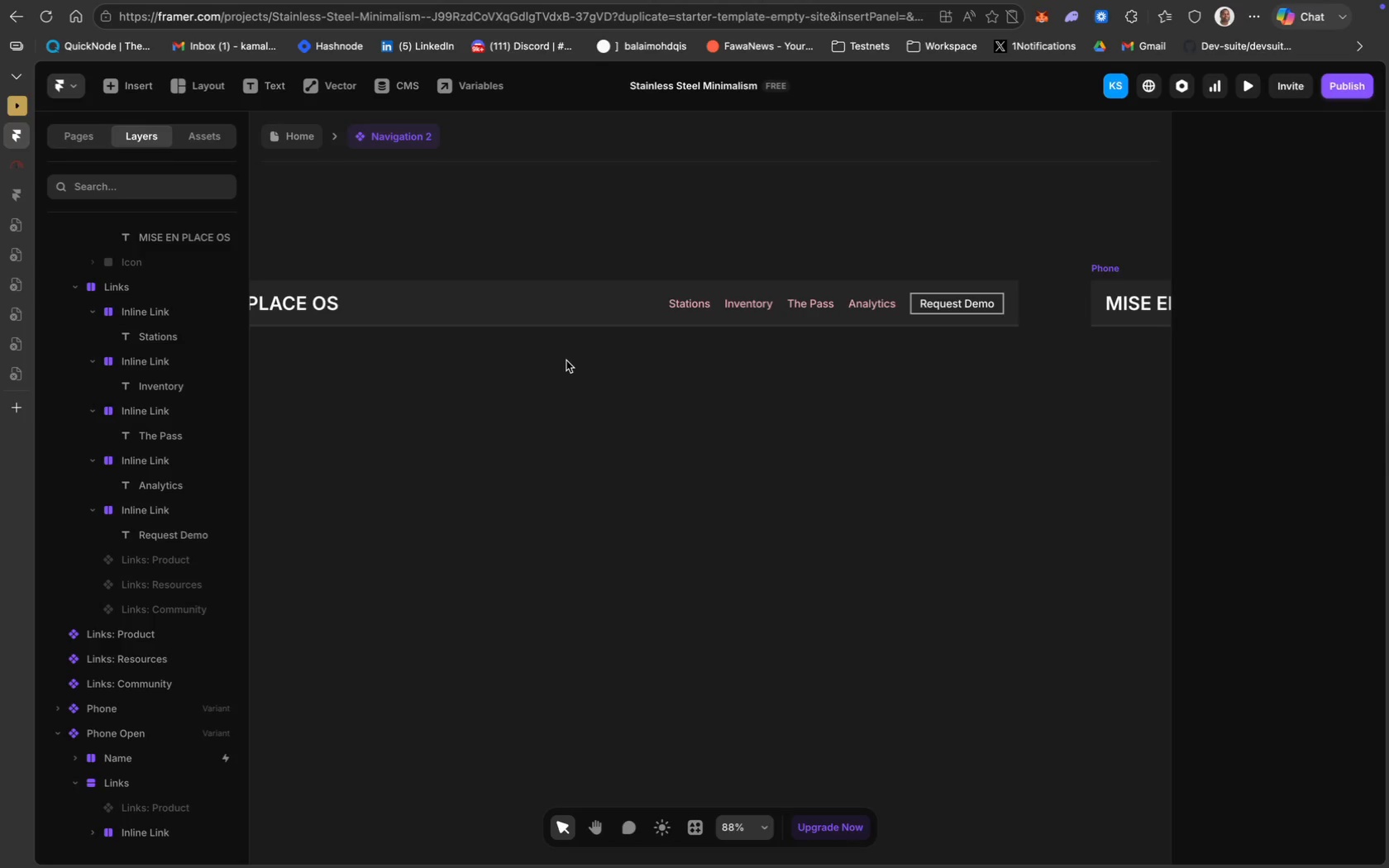 
scroll: coordinate [566, 360], scroll_direction: down, amount: 68.0
 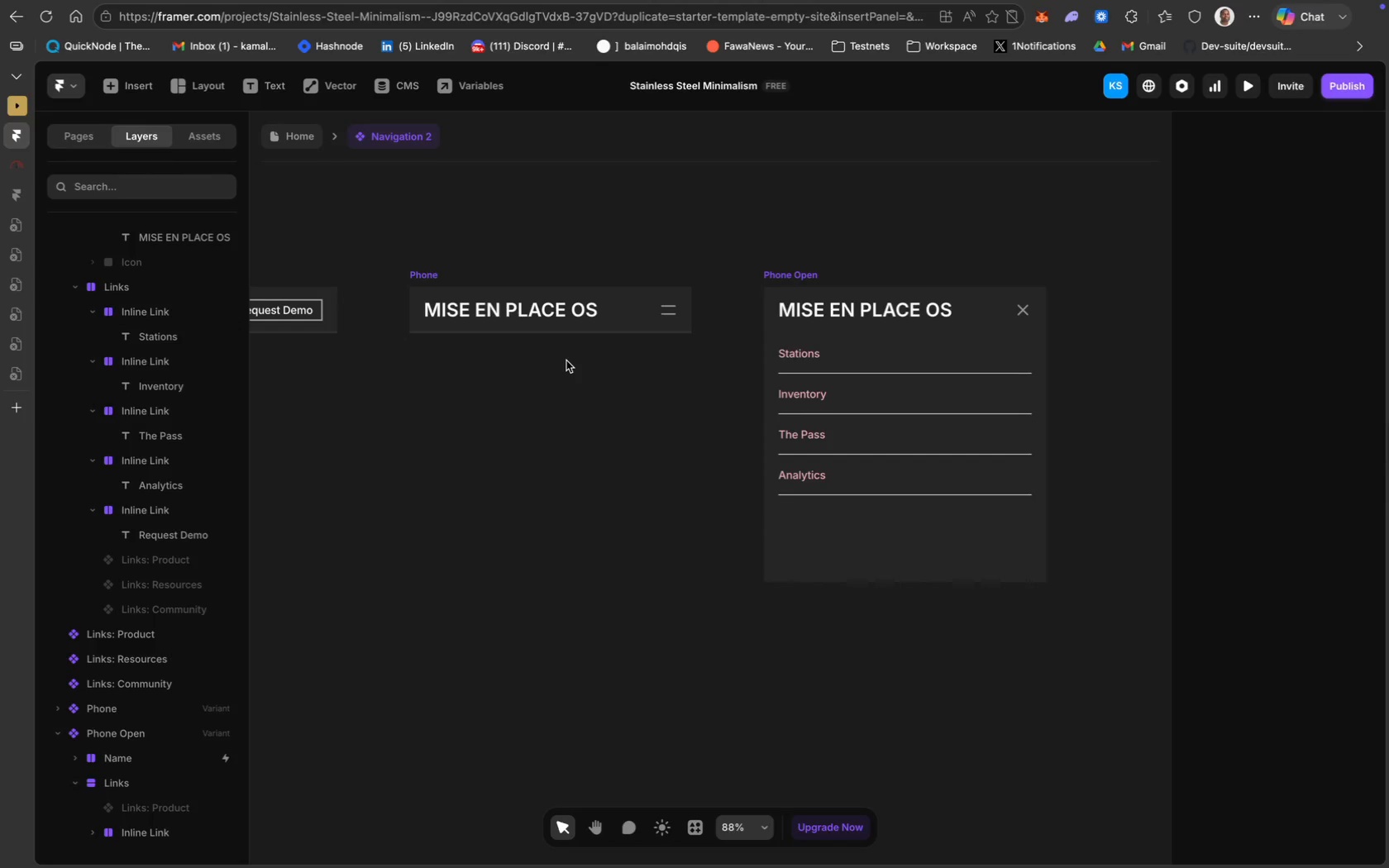 
scroll: coordinate [566, 360], scroll_direction: up, amount: 95.0
 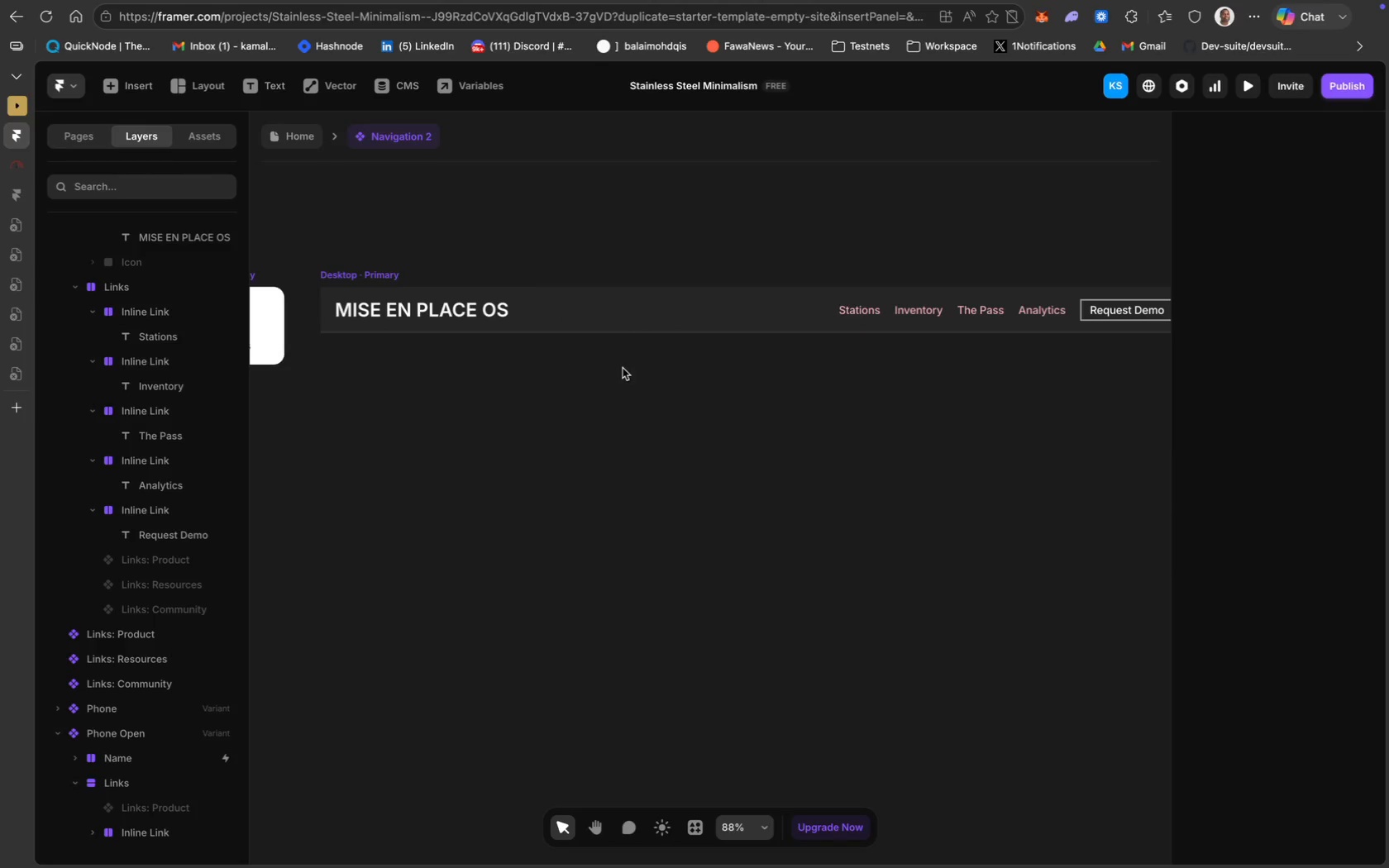 
scroll: coordinate [623, 368], scroll_direction: down, amount: 9.0
 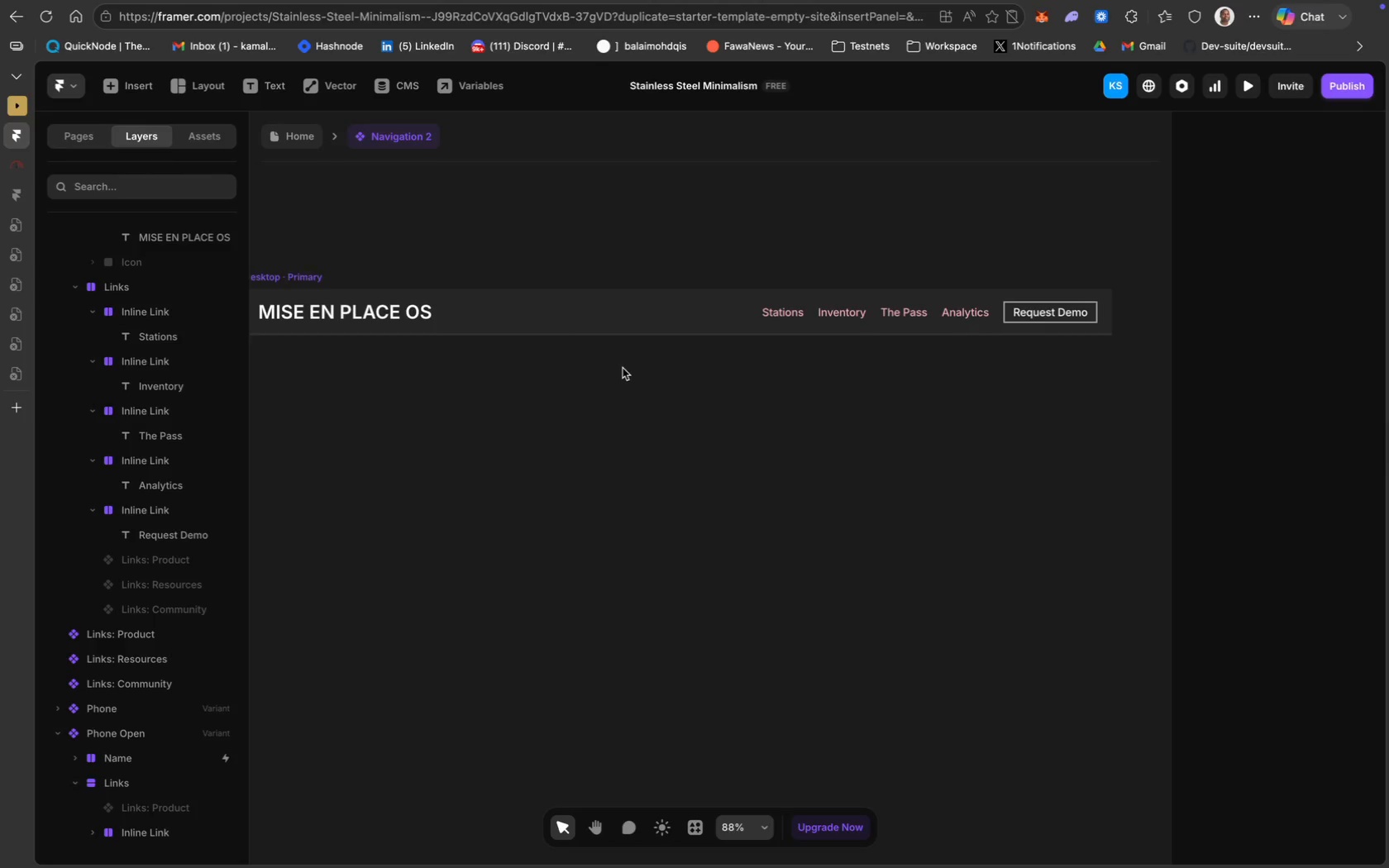 
scroll: coordinate [623, 368], scroll_direction: up, amount: 5.0
 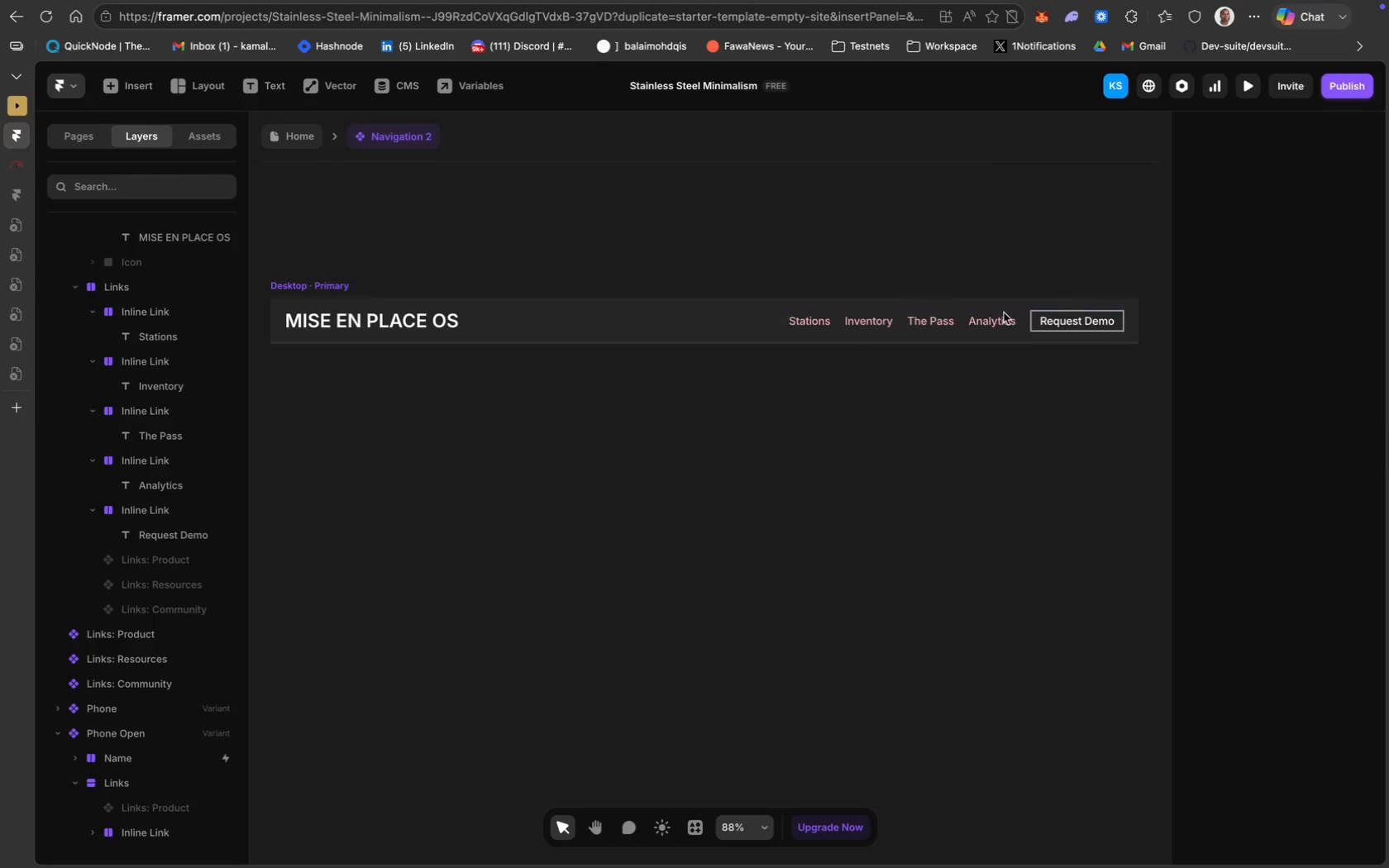 
wait(6.03)
 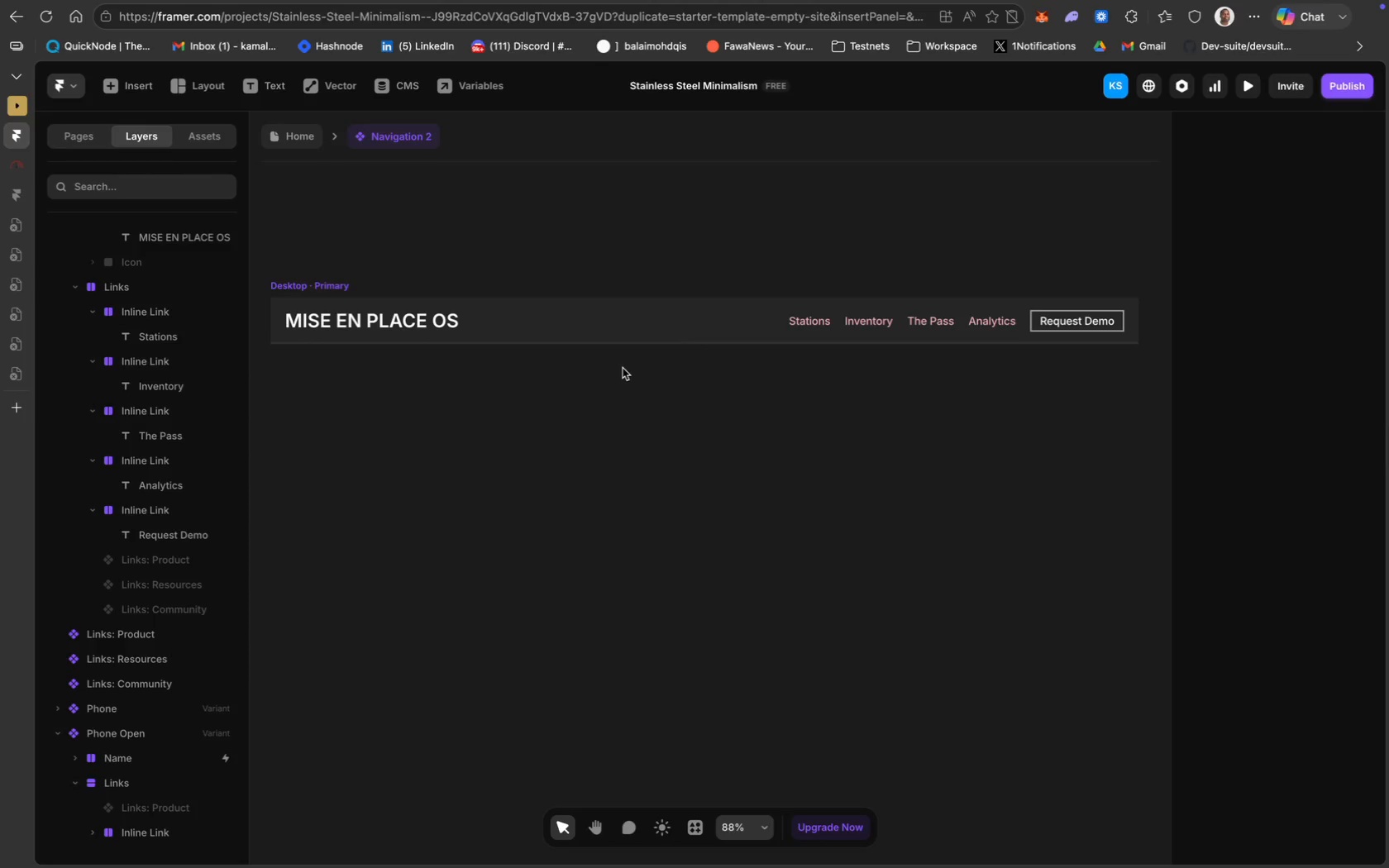 
left_click([709, 327])
 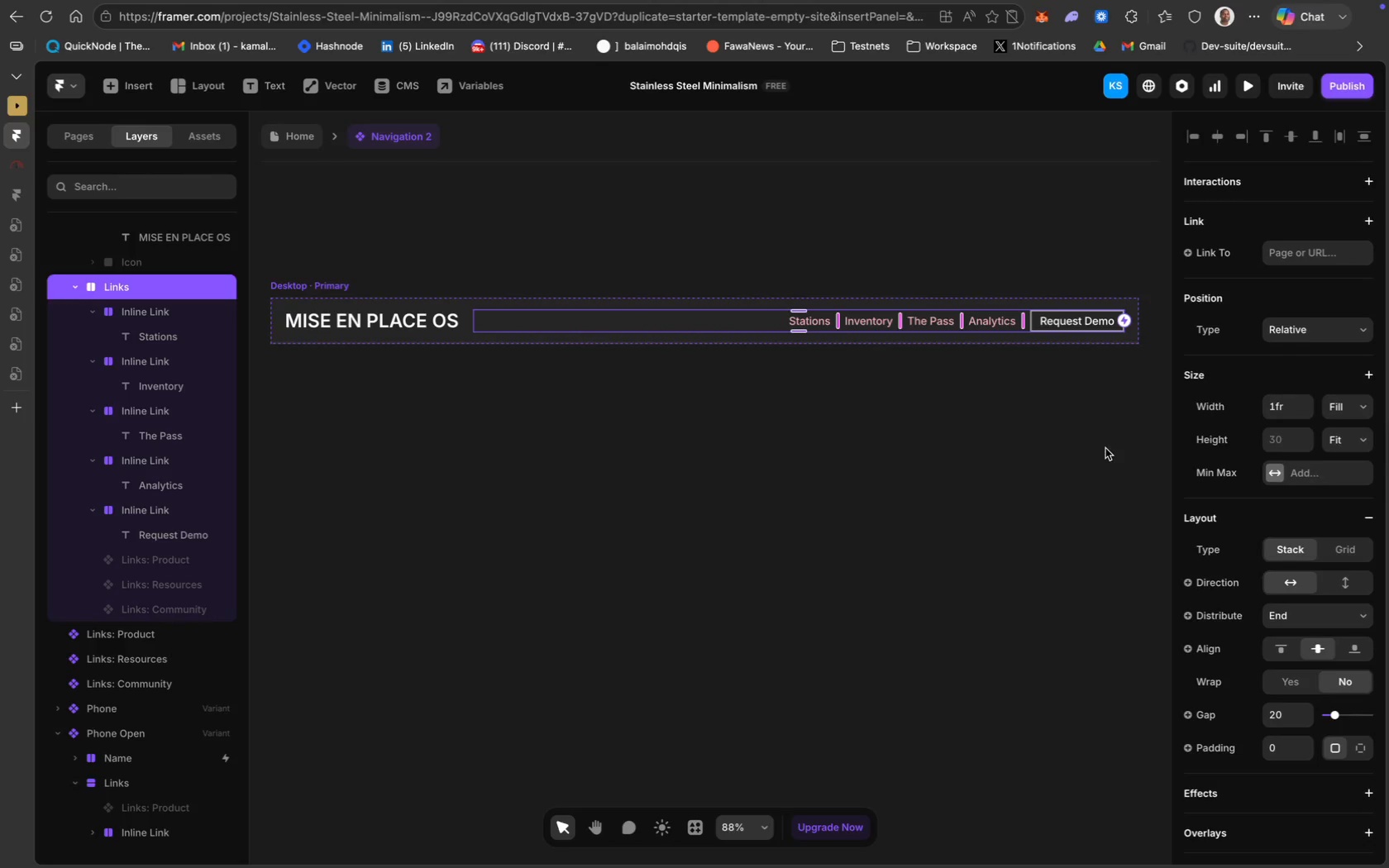 
scroll: coordinate [1259, 575], scroll_direction: down, amount: 29.0
 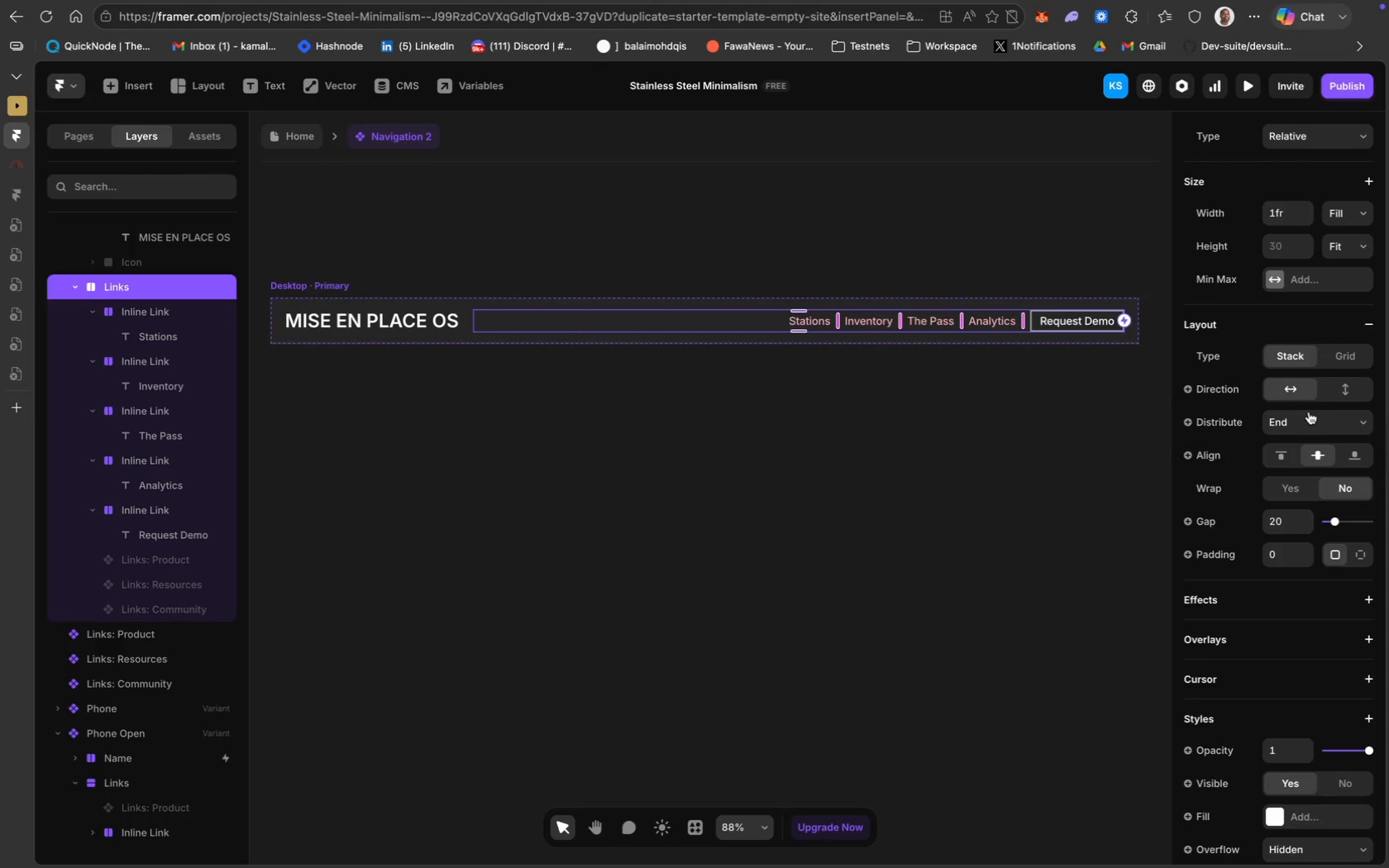 
left_click([1320, 420])
 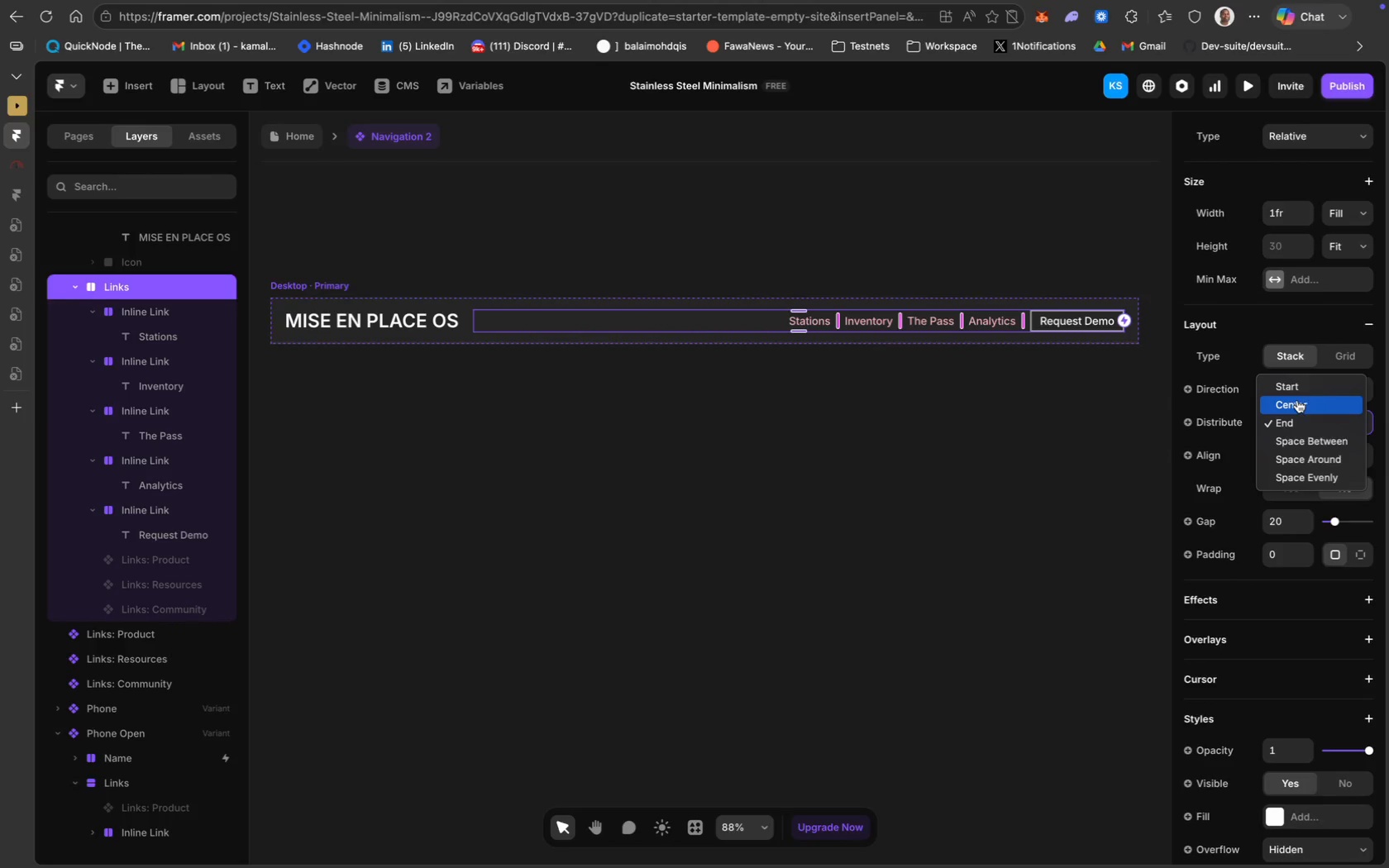 
left_click([1298, 400])
 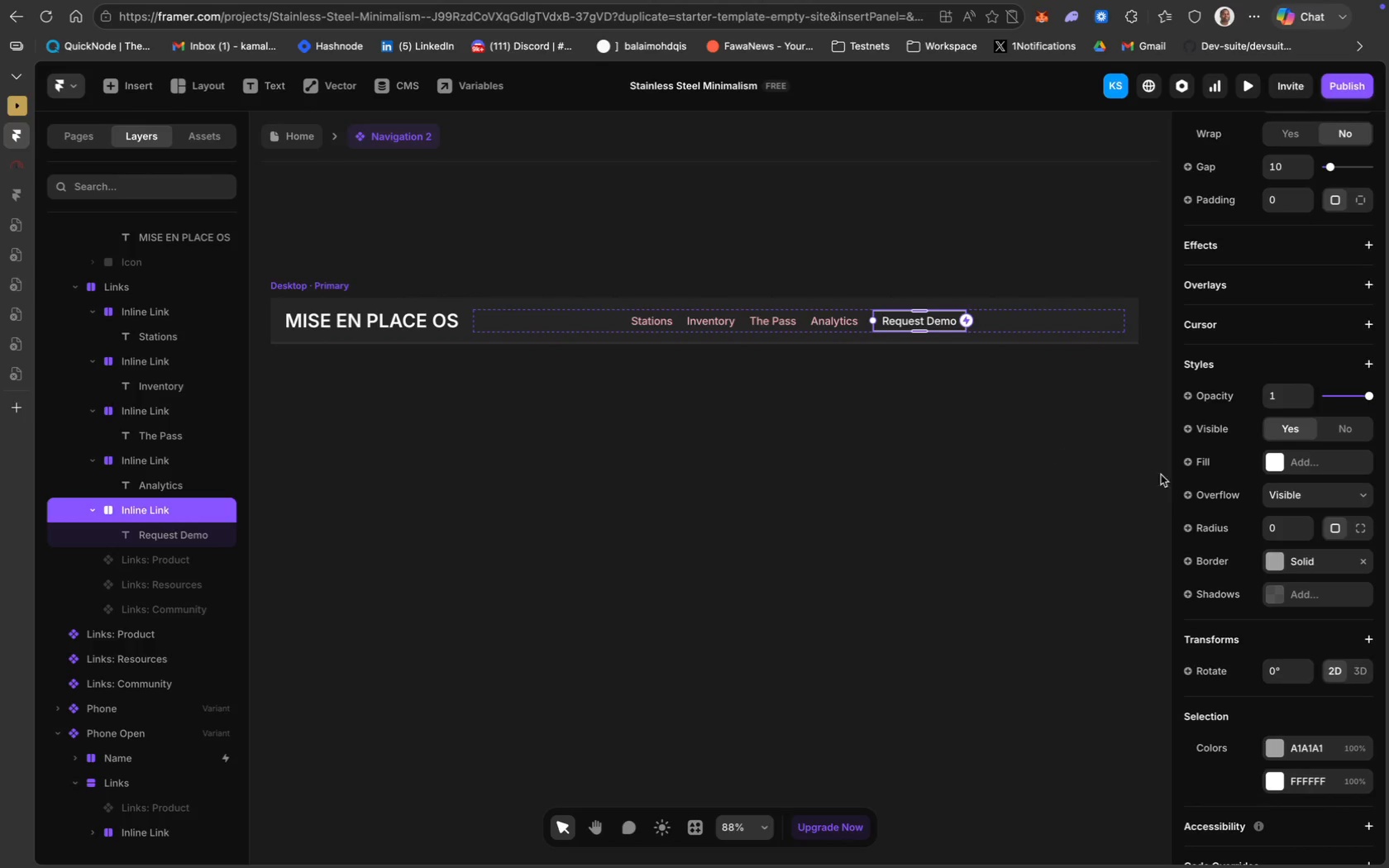 
wait(9.45)
 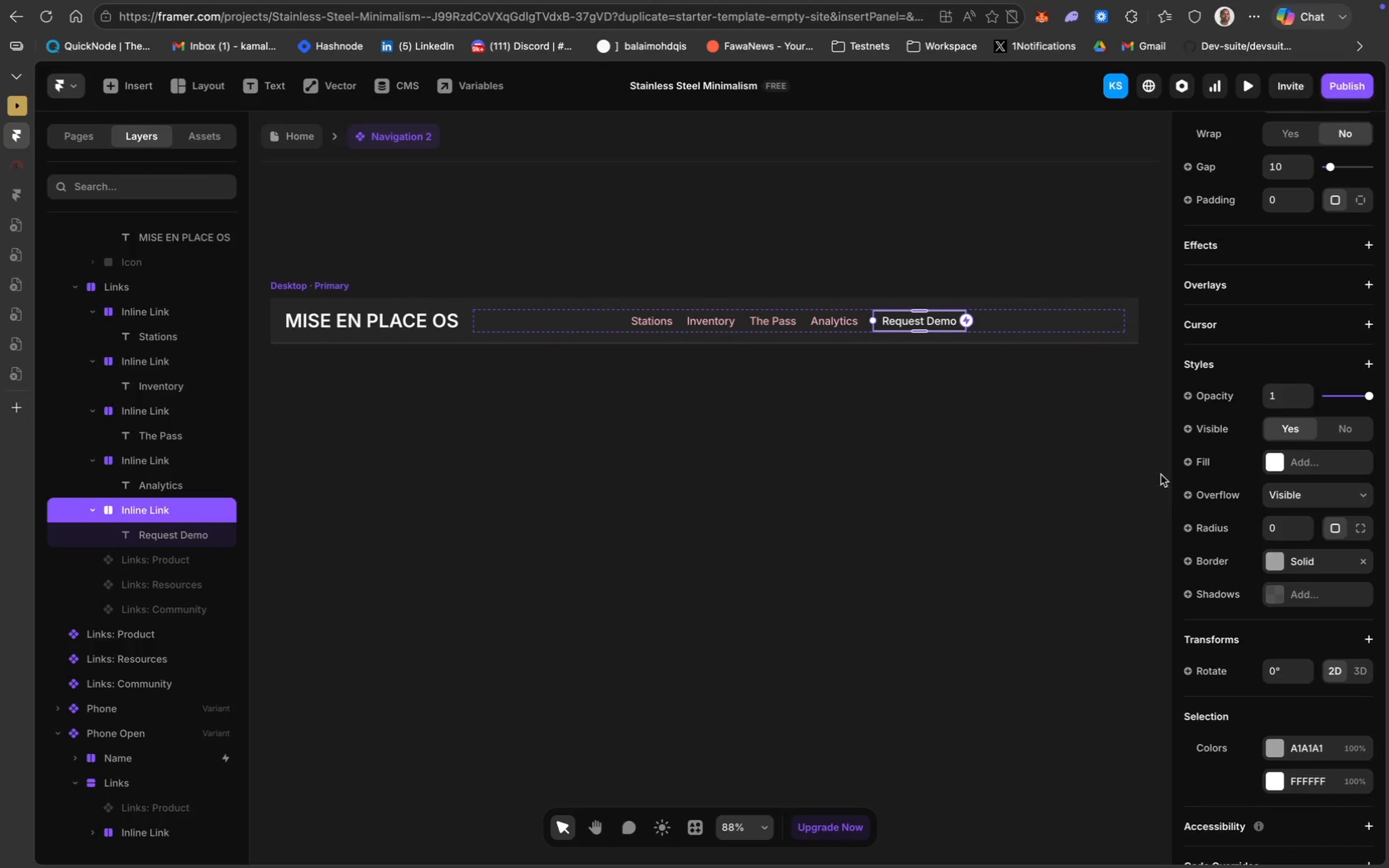 
left_click([608, 330])
 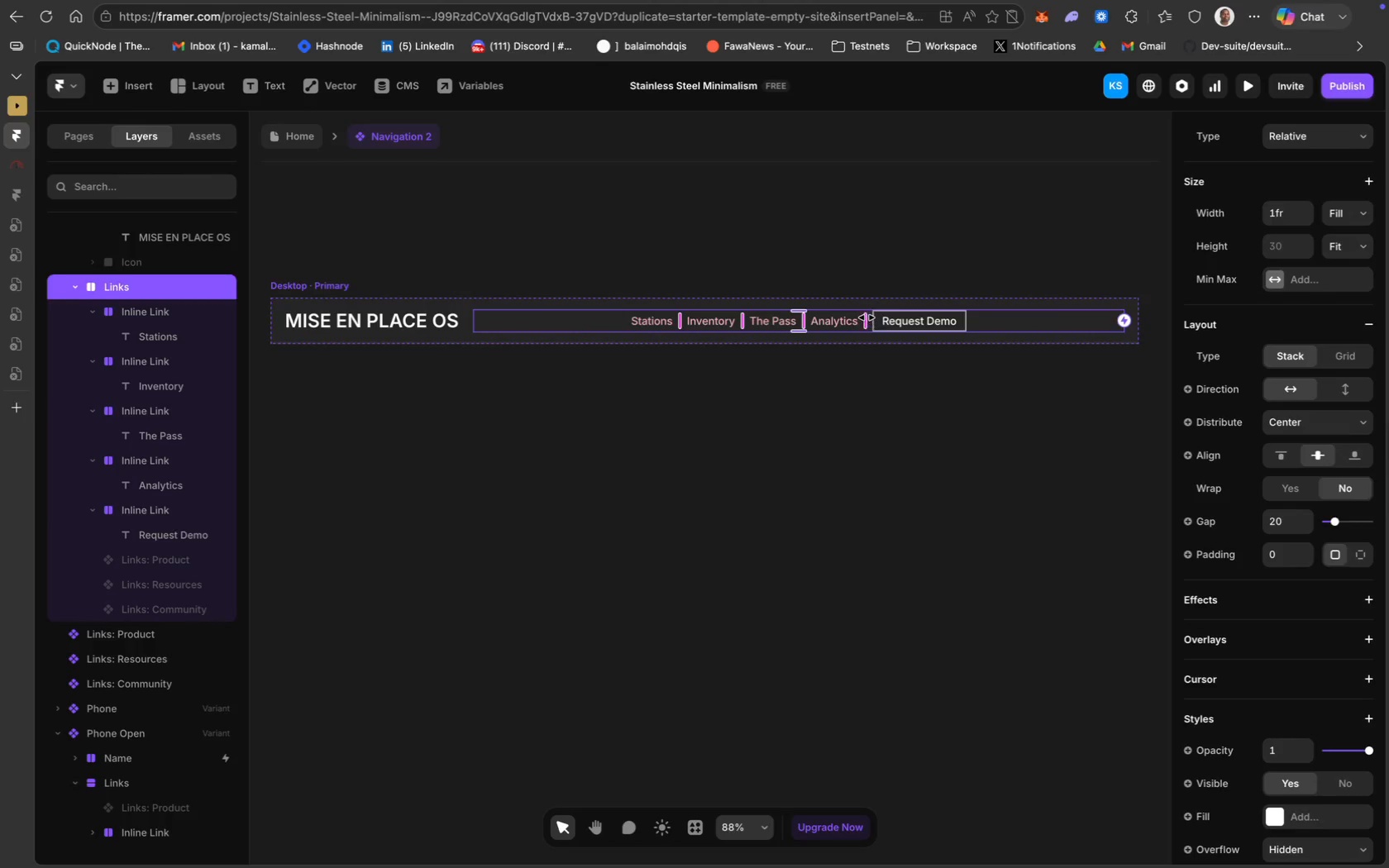 
left_click_drag(start_coordinate=[866, 317], to_coordinate=[872, 316])
 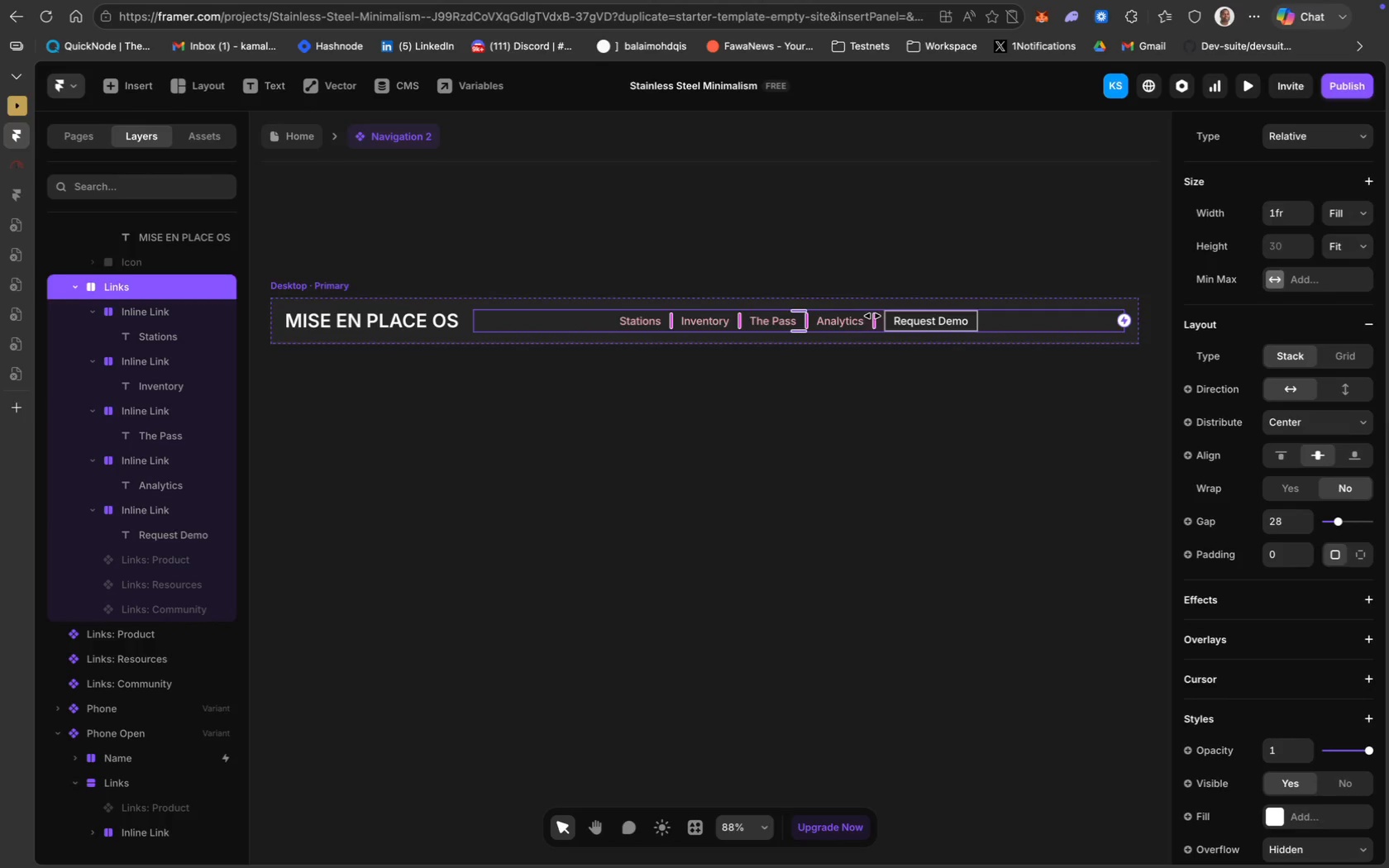 
key(Meta+CommandLeft)
 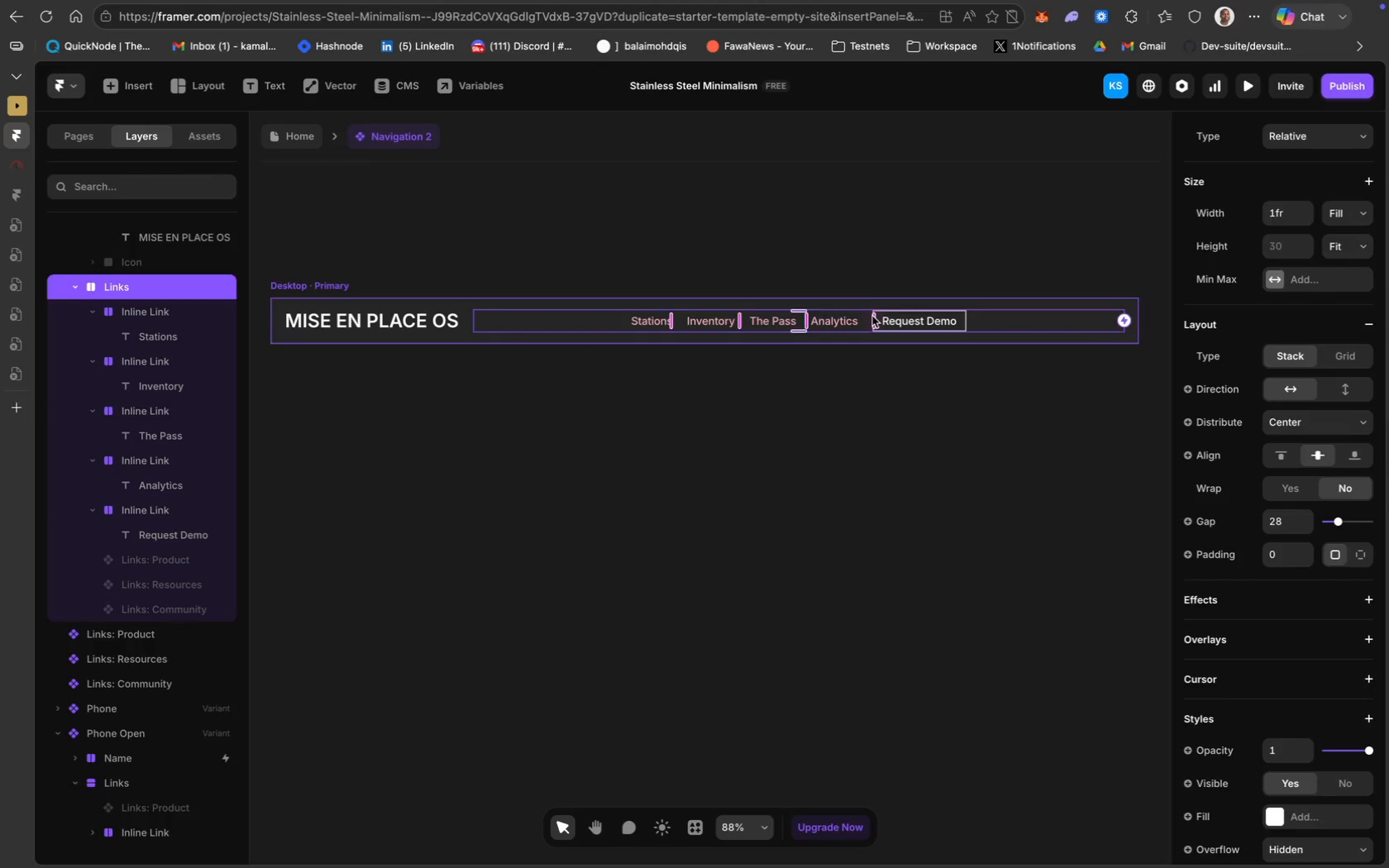 
key(Meta+Z)
 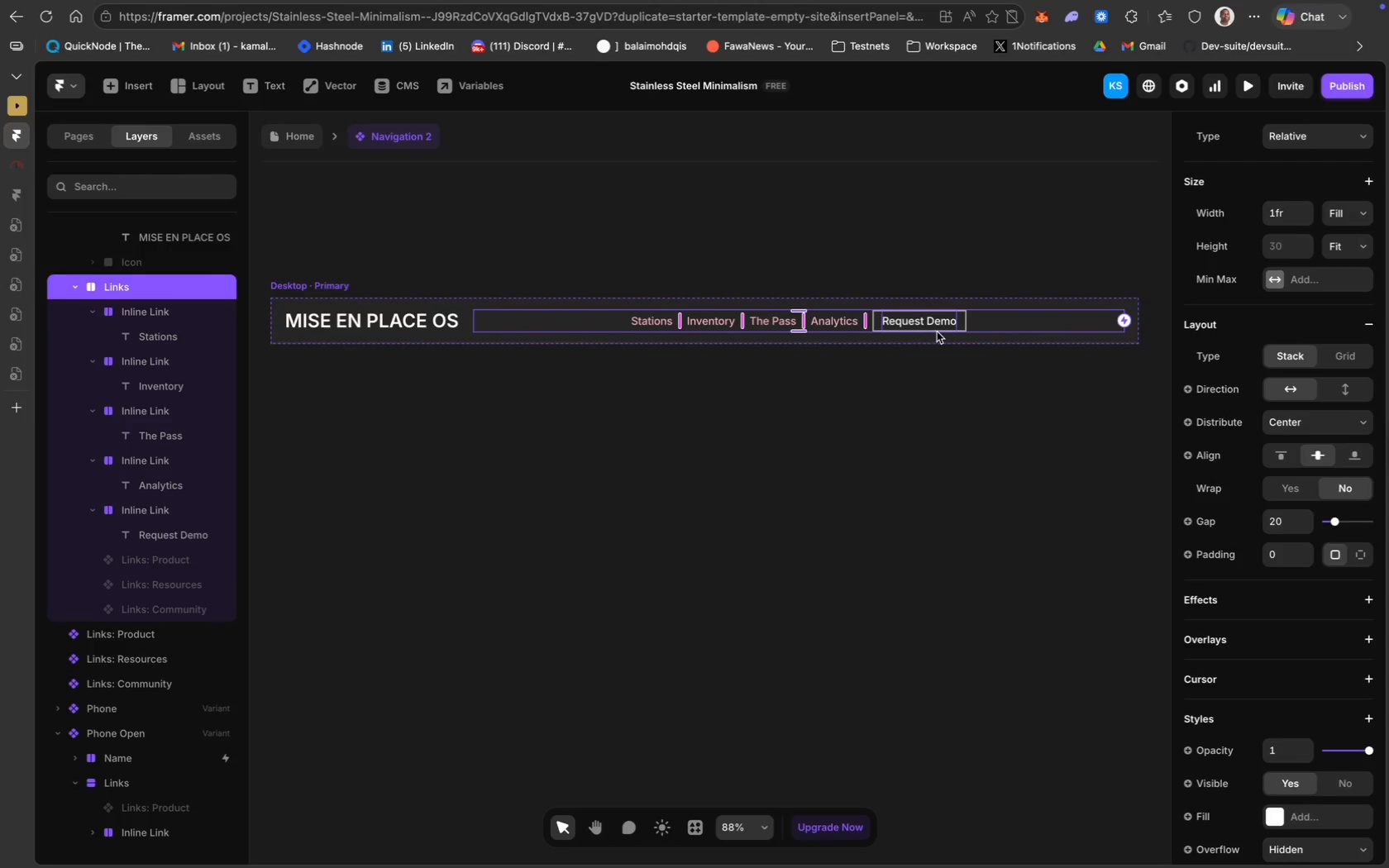 
left_click([953, 328])
 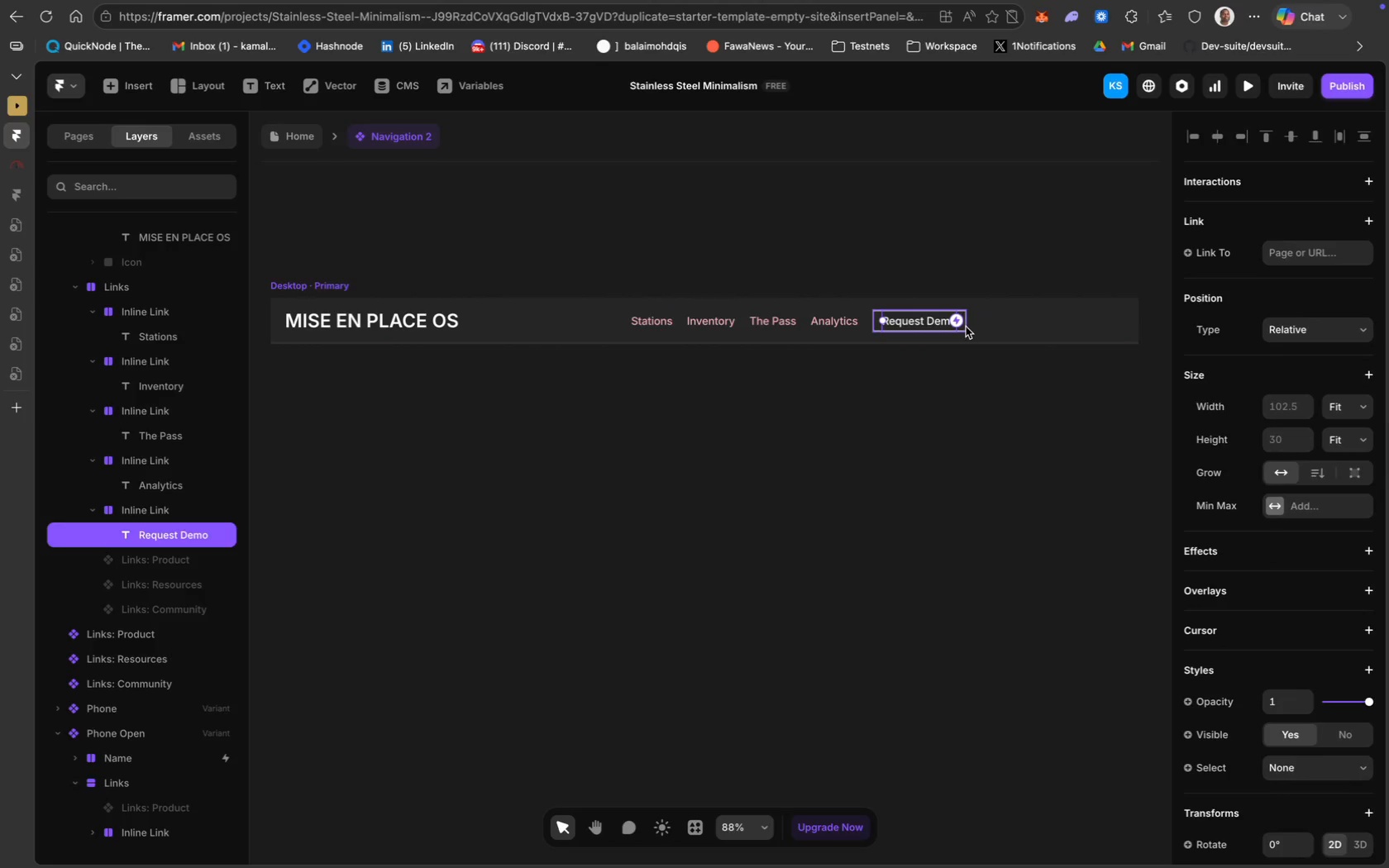 
left_click([967, 327])
 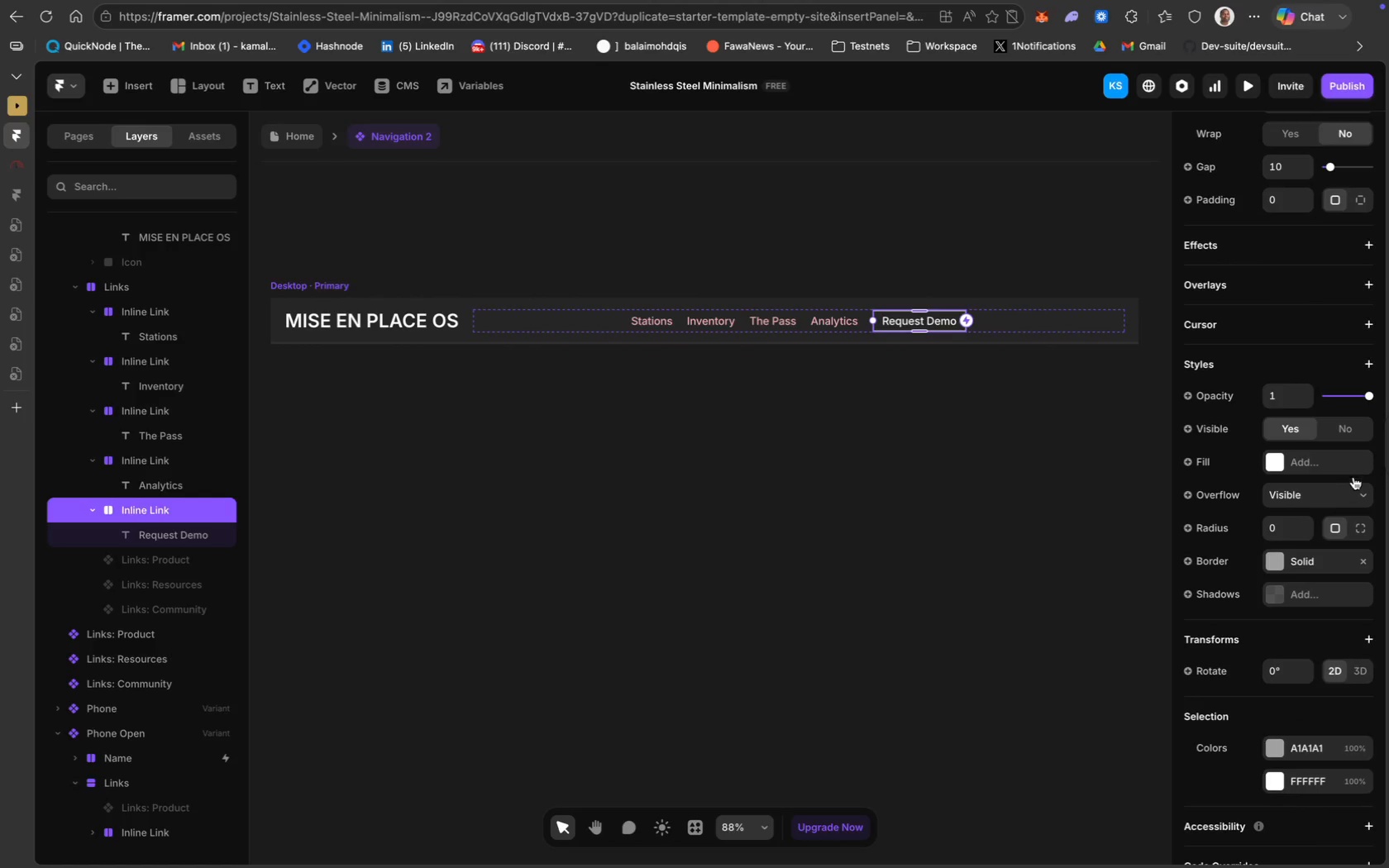 
scroll: coordinate [1328, 520], scroll_direction: up, amount: 27.0
 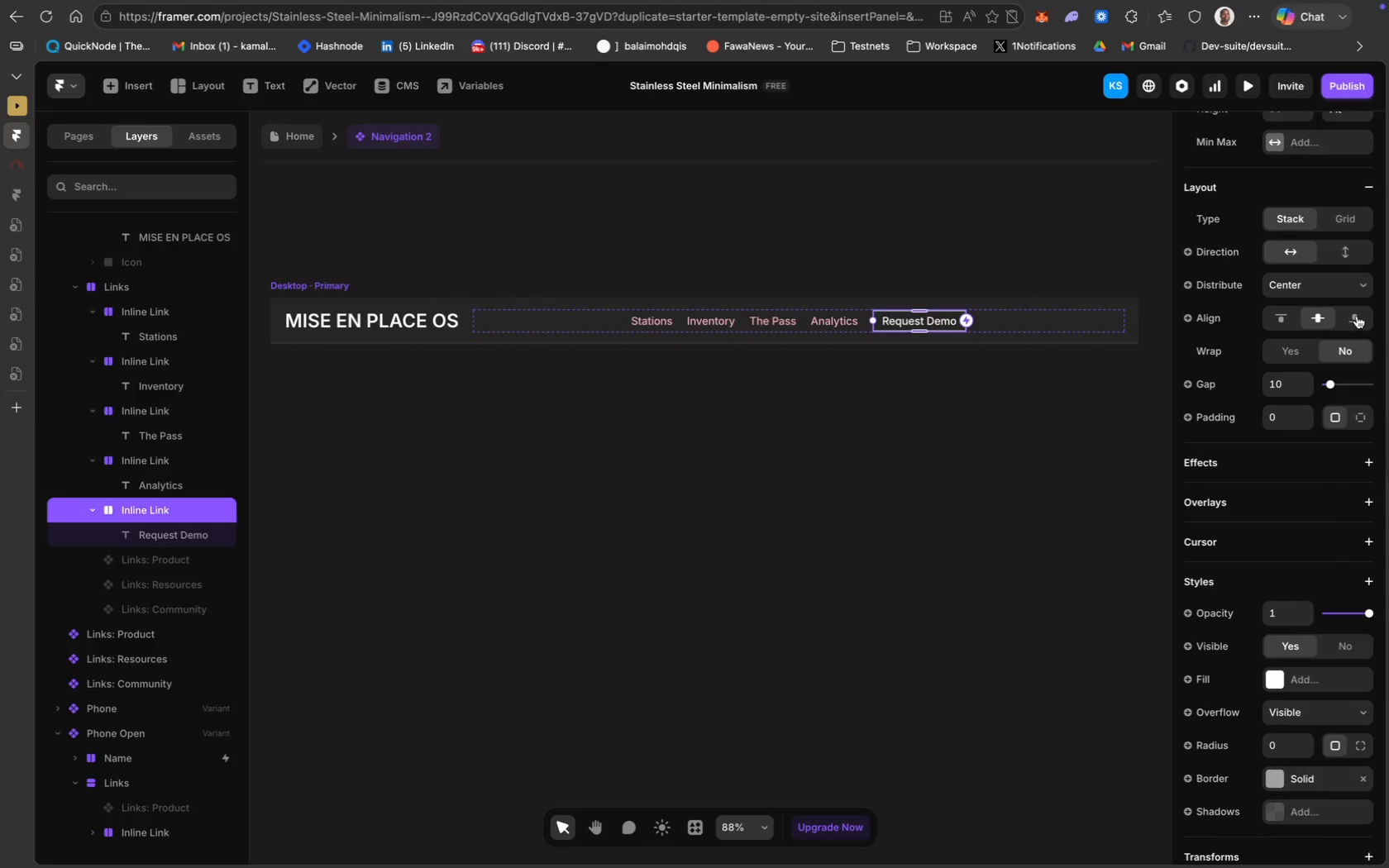 
left_click([1343, 286])
 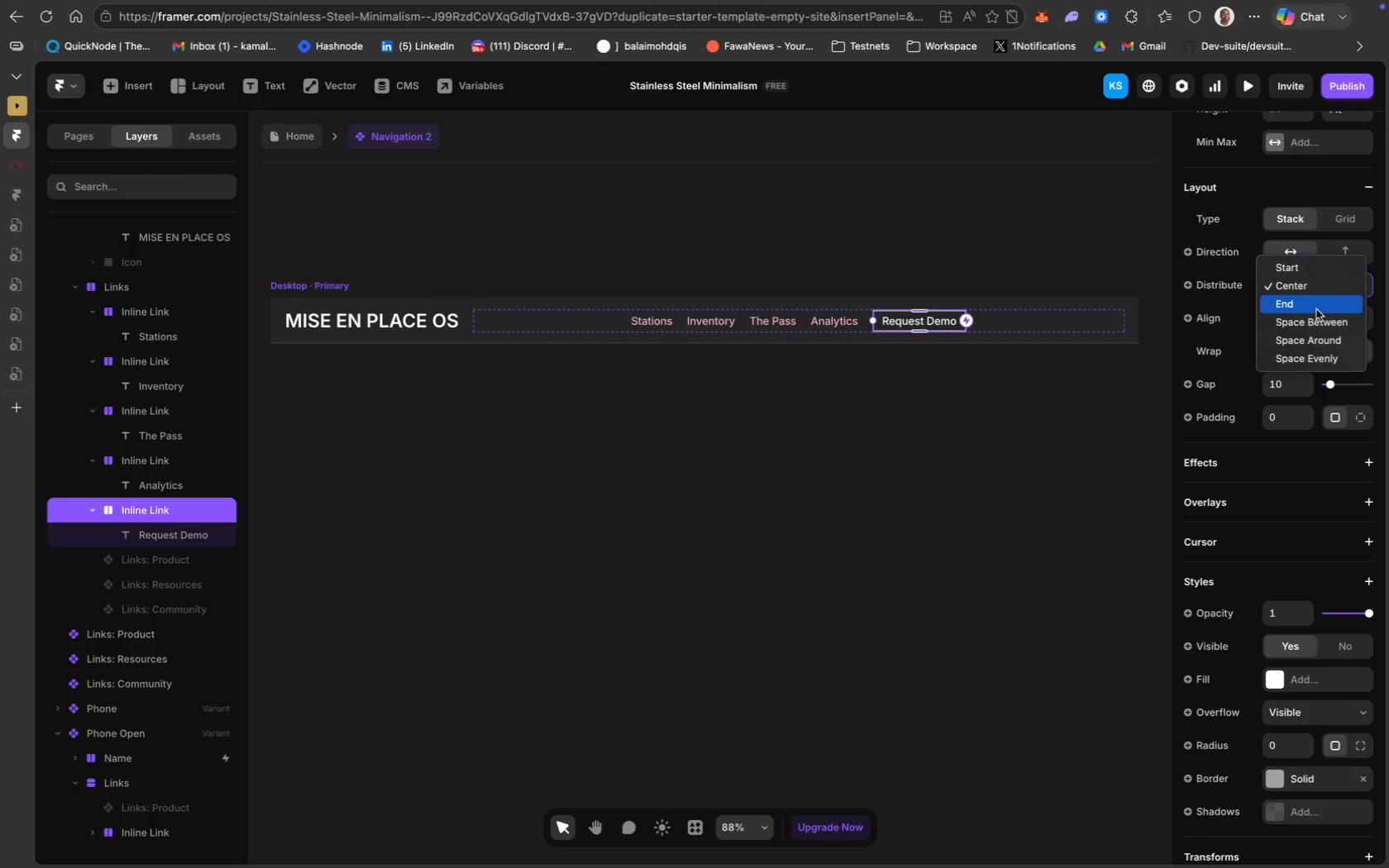 
left_click([1313, 308])
 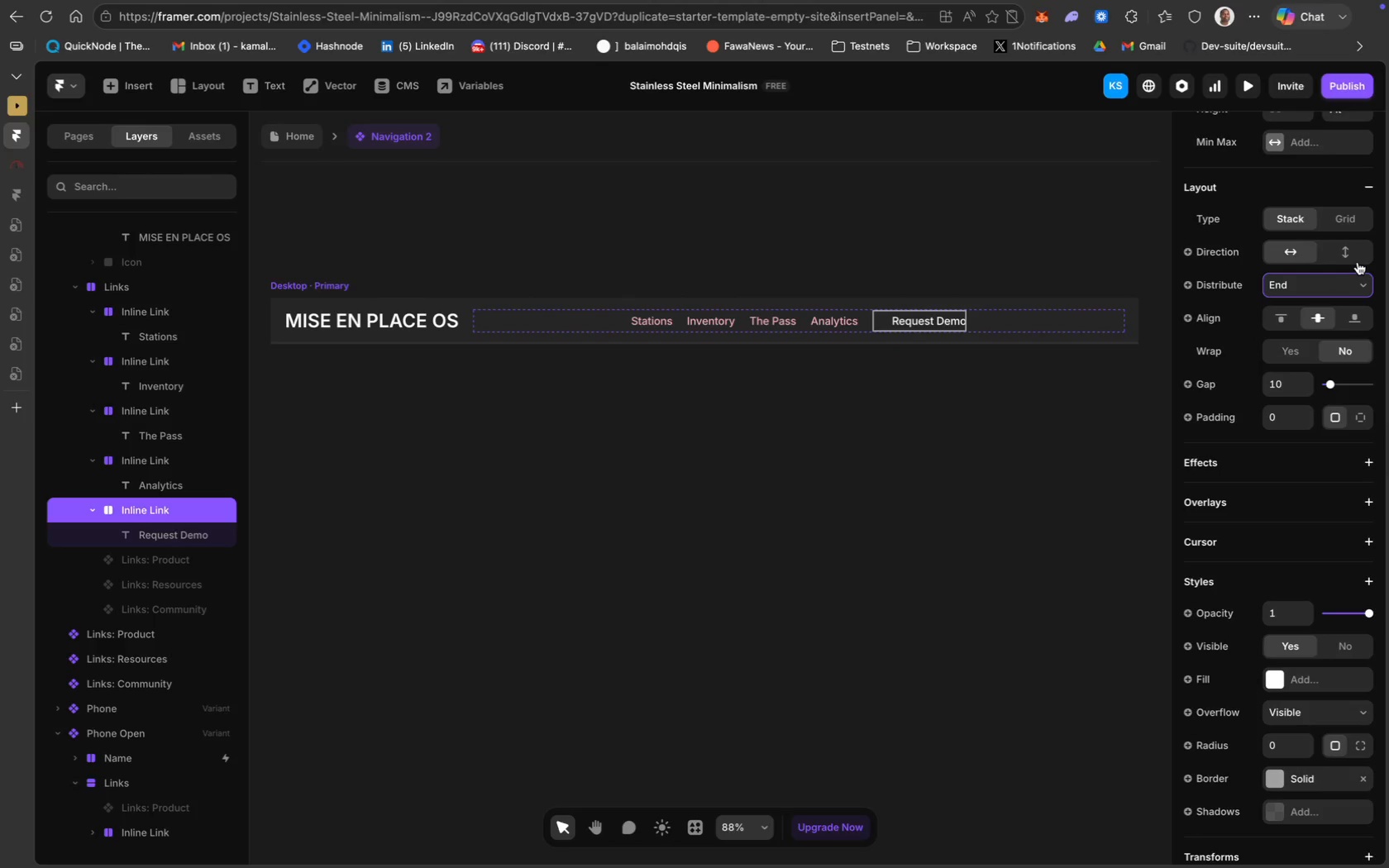 
left_click([1349, 284])
 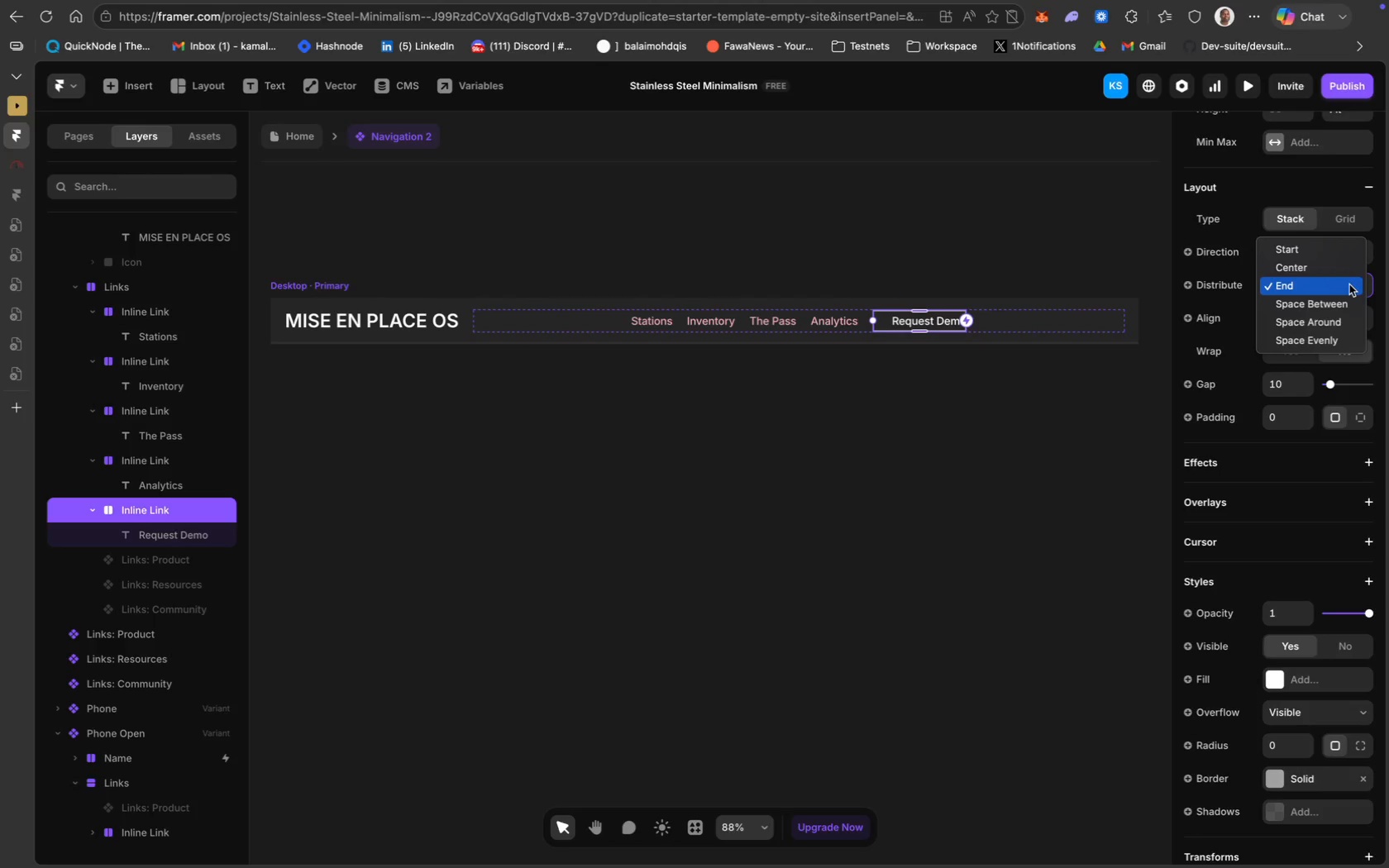 
left_click([1346, 285])
 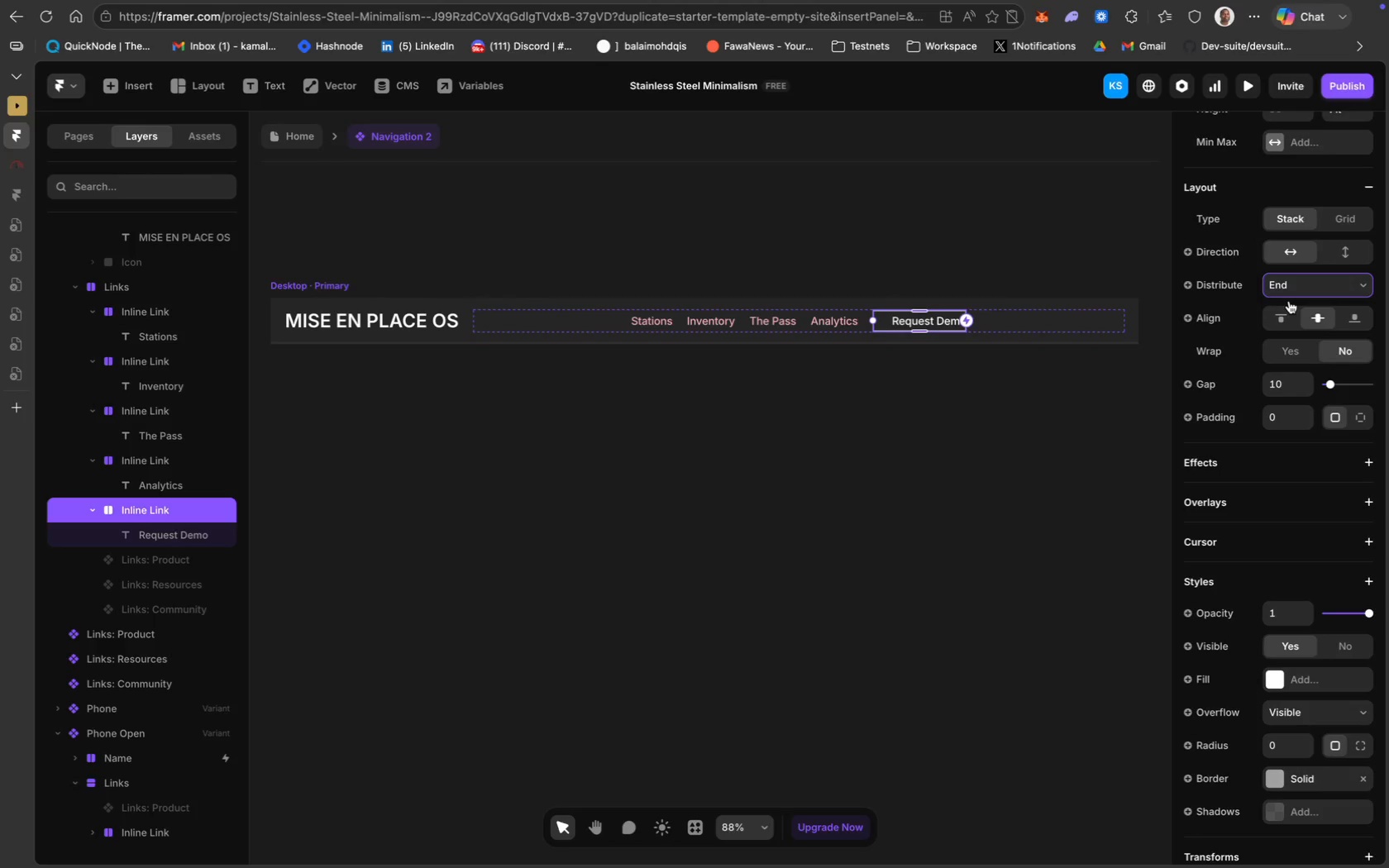 
scroll: coordinate [1289, 301], scroll_direction: up, amount: 11.0
 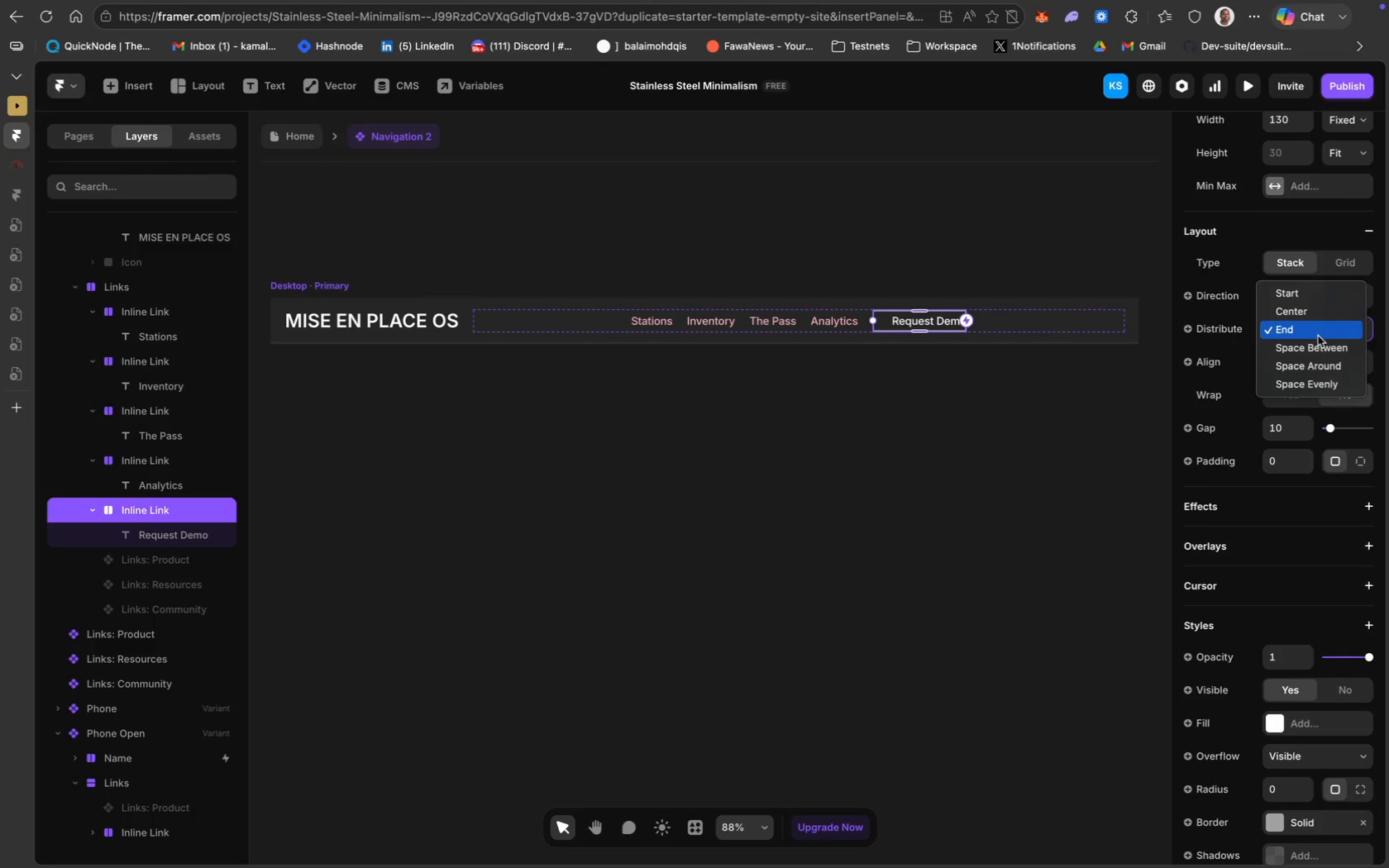 
wait(5.61)
 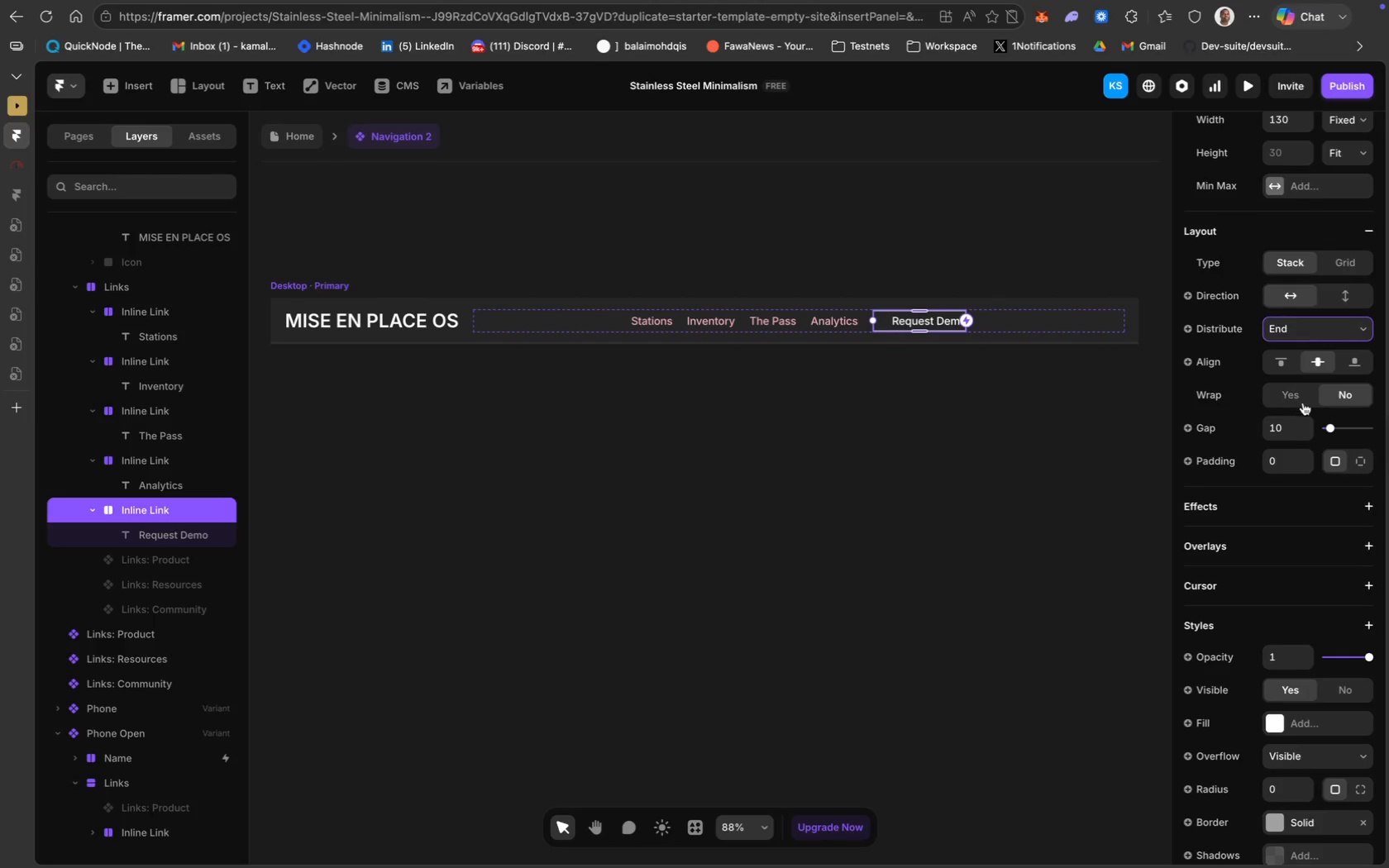 
left_click([1353, 363])
 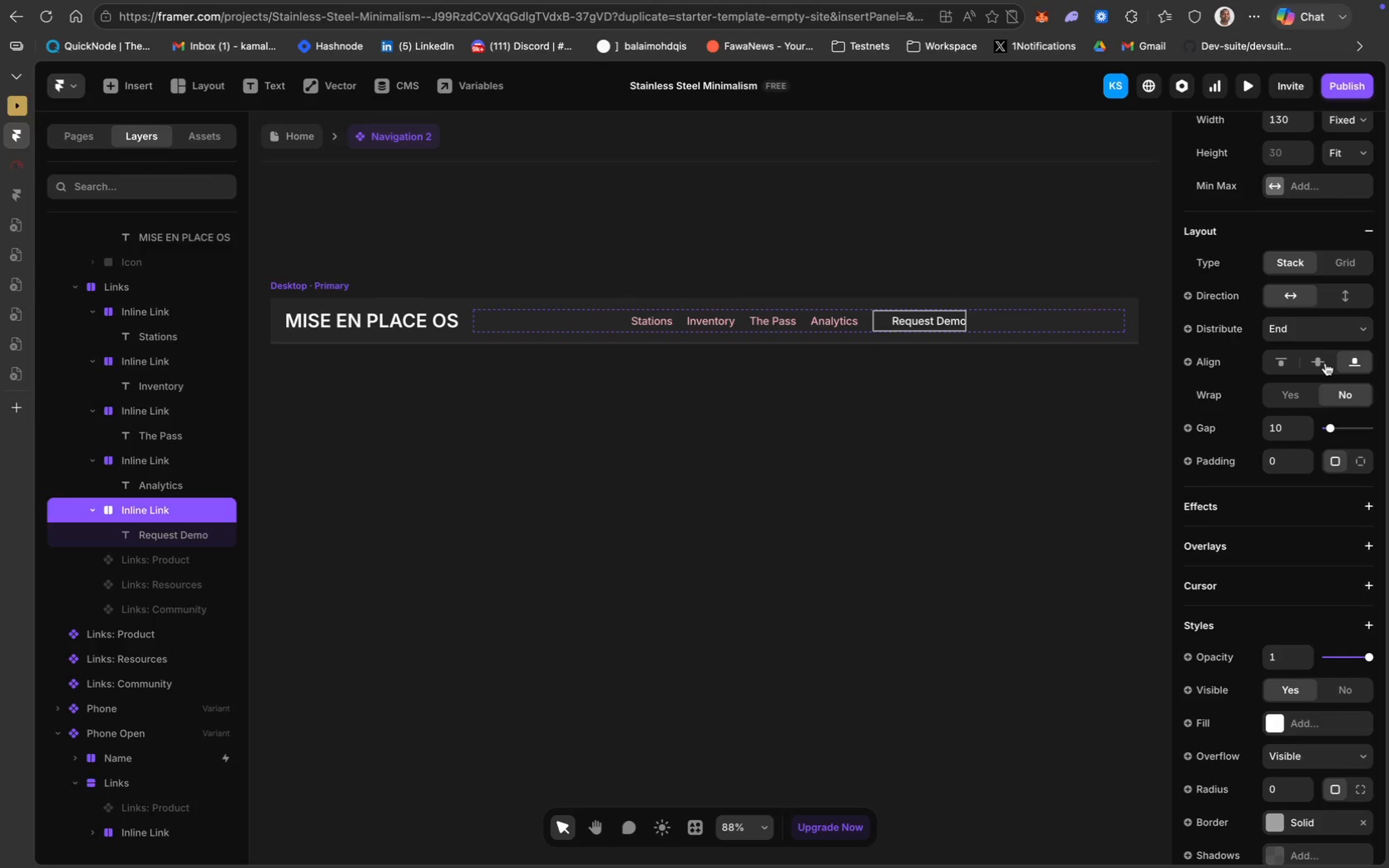 
left_click([1315, 363])
 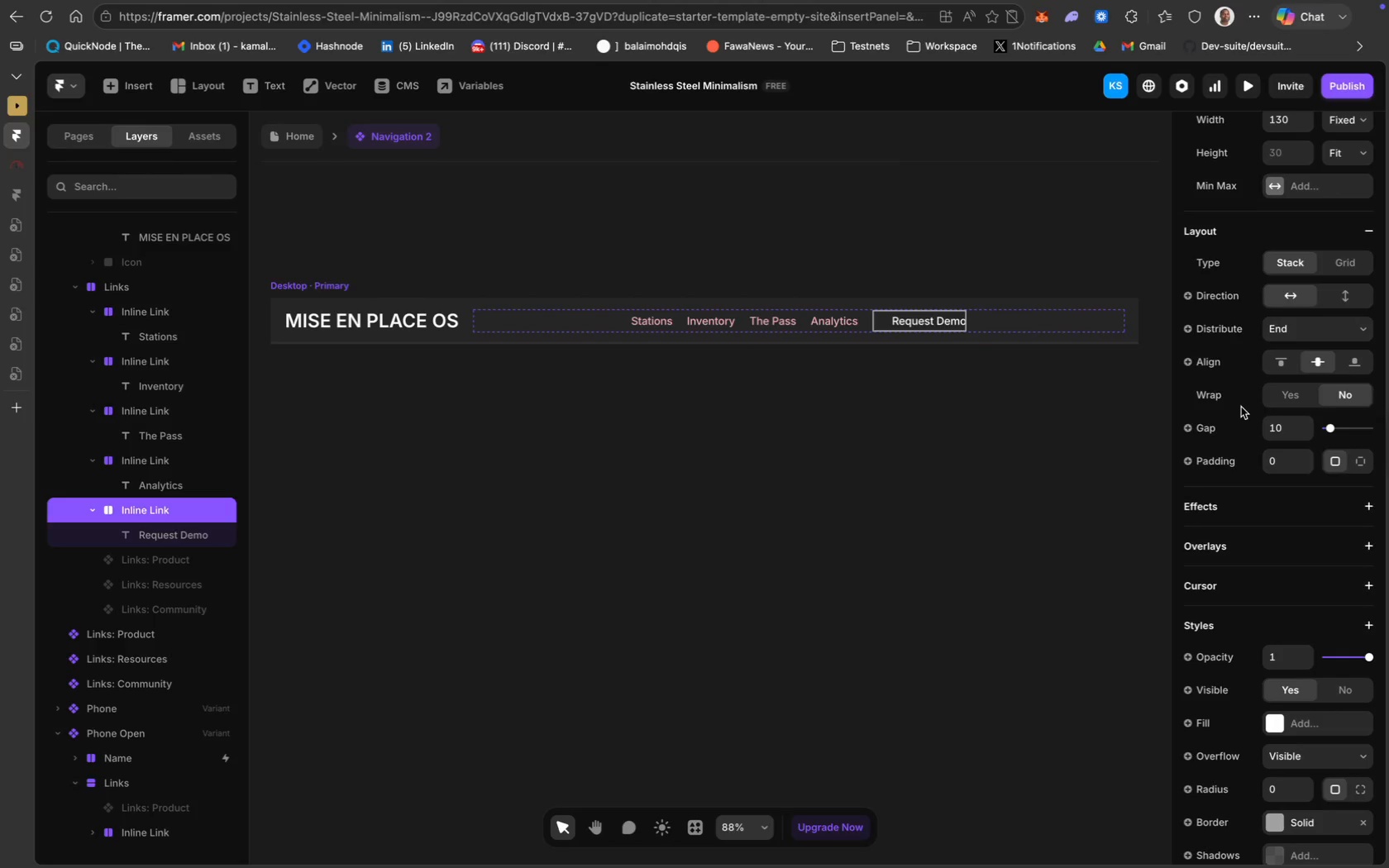 
scroll: coordinate [1214, 446], scroll_direction: up, amount: 23.0
 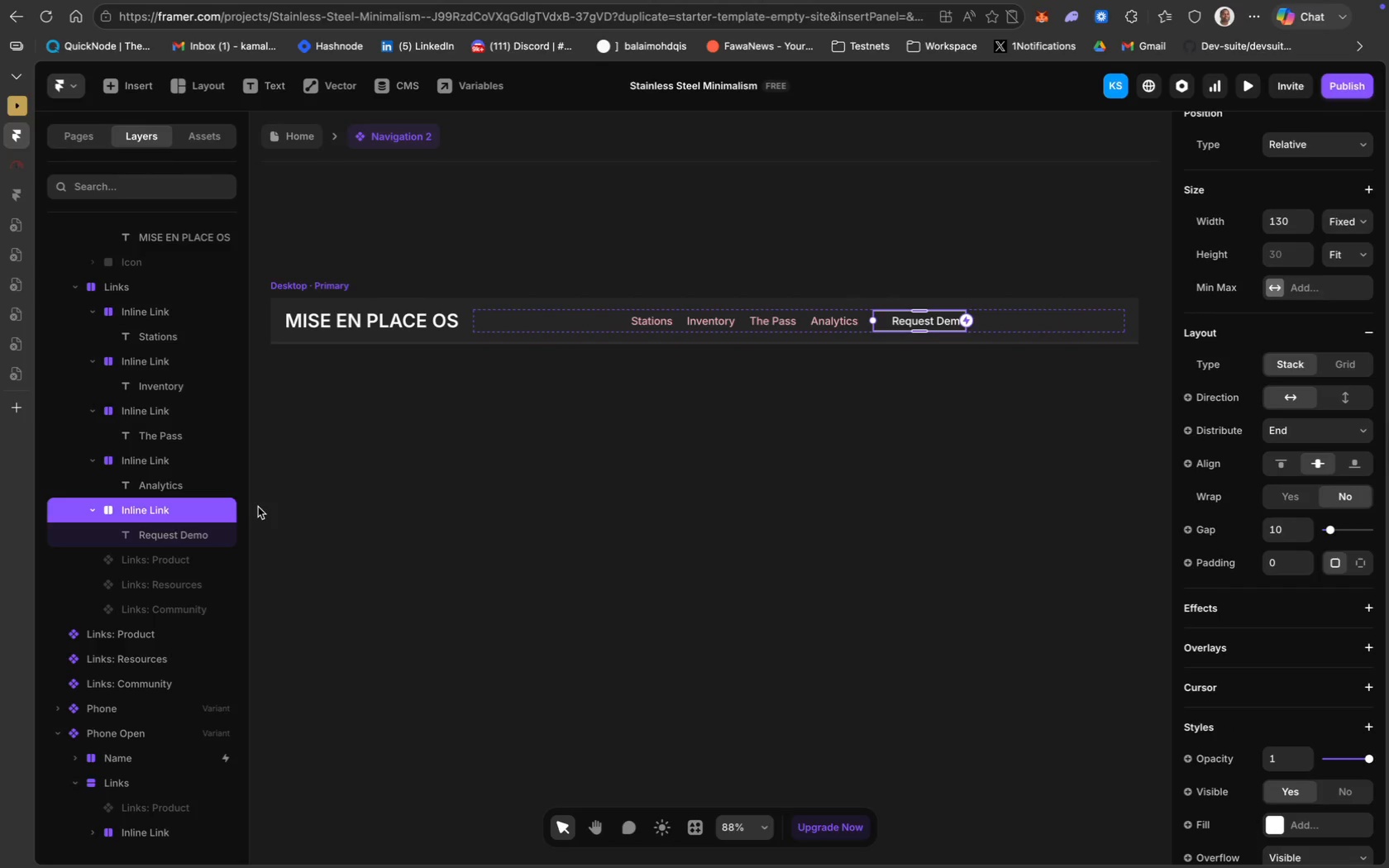 
left_click([157, 529])
 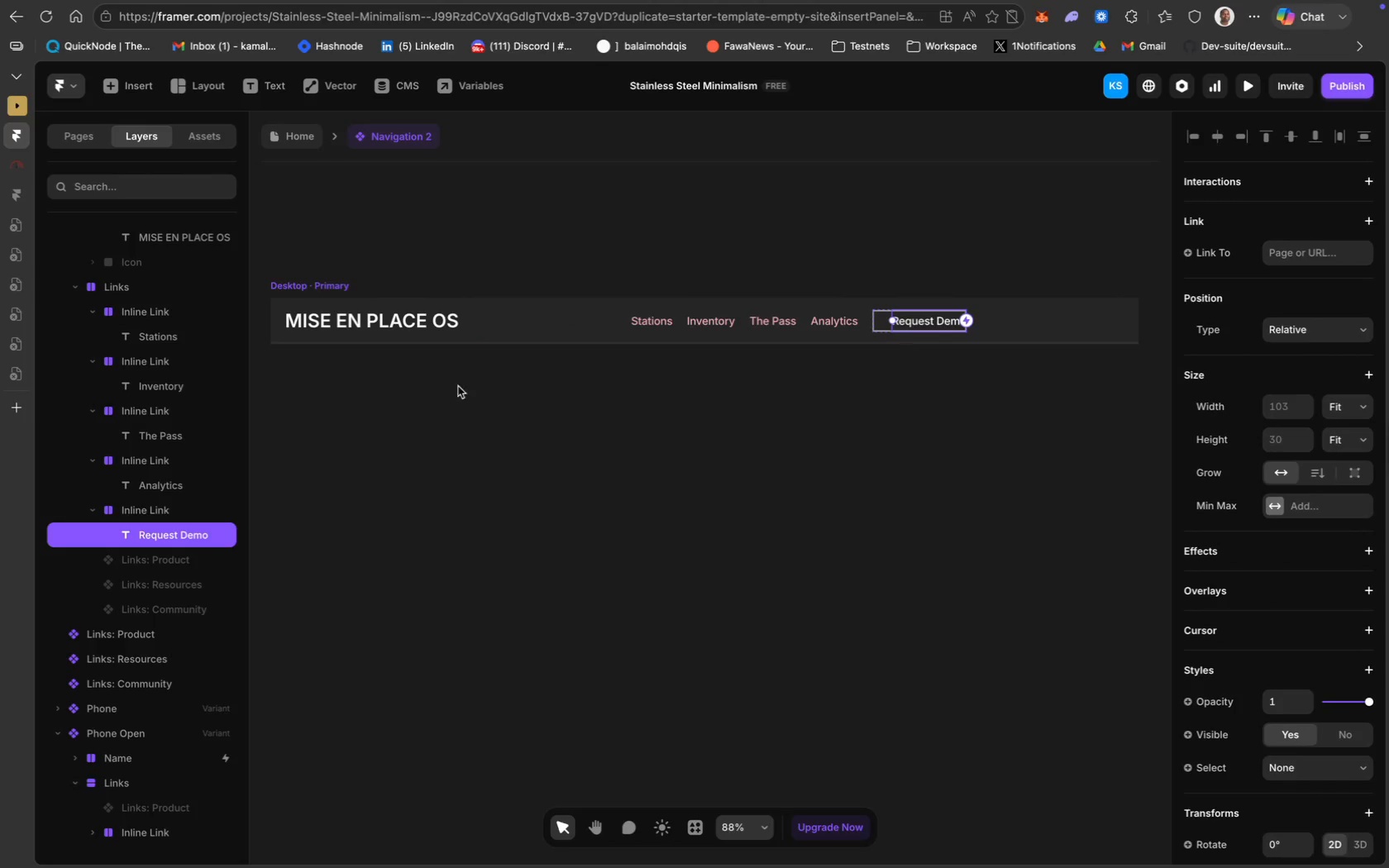 
left_click([121, 513])
 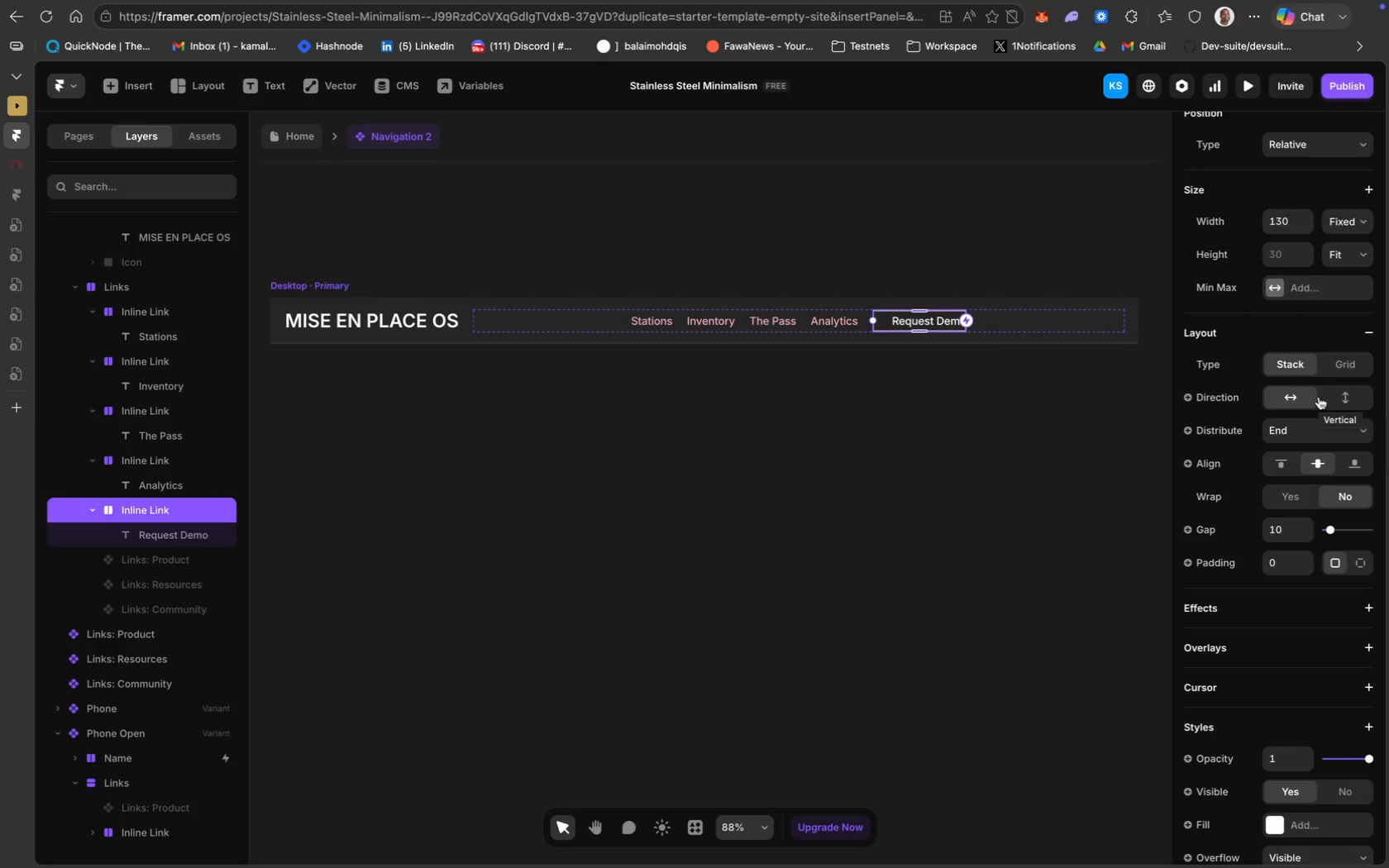 
left_click([1318, 427])
 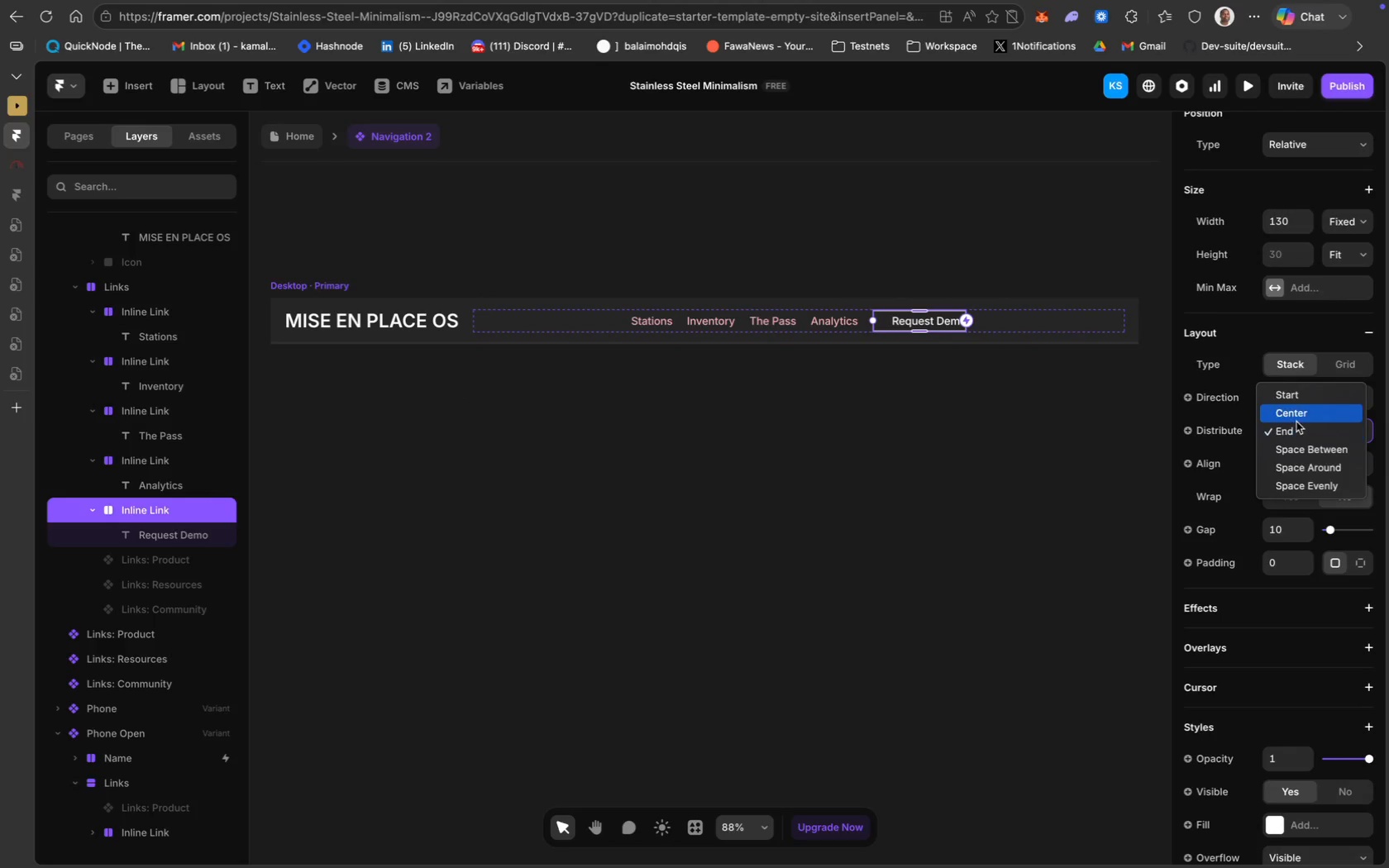 
left_click([1297, 418])
 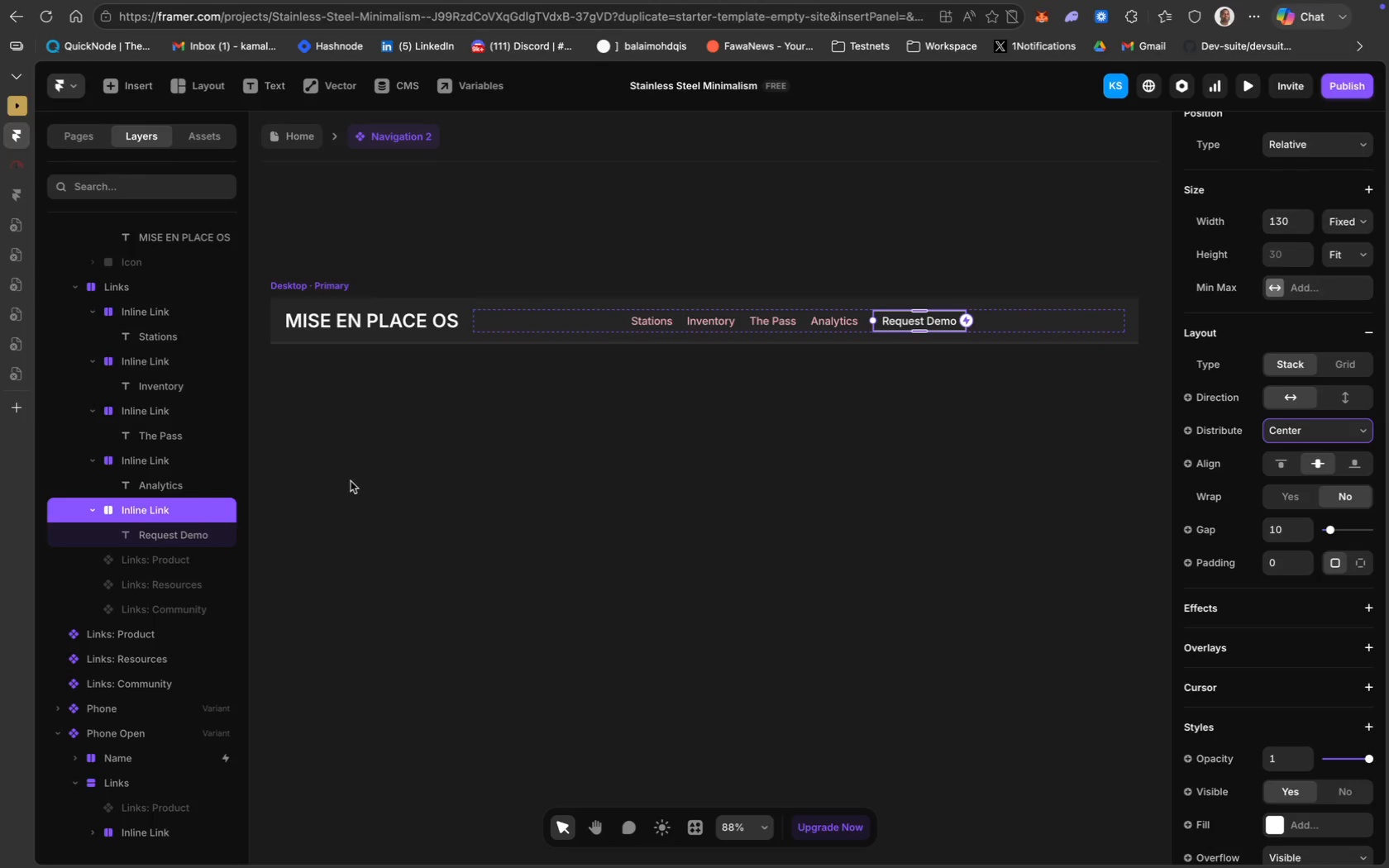 
left_click([585, 463])
 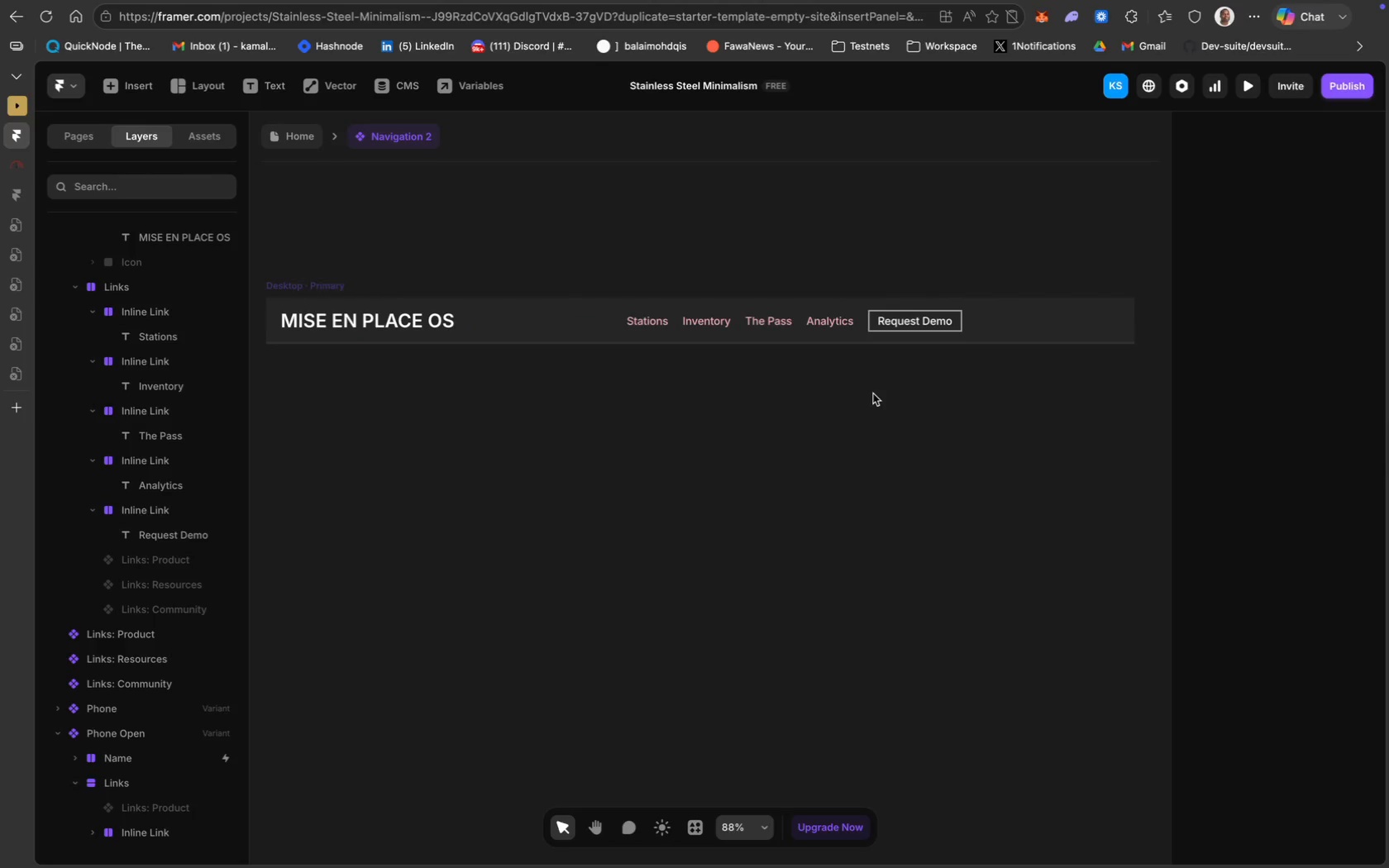 
key(Meta+Z)
 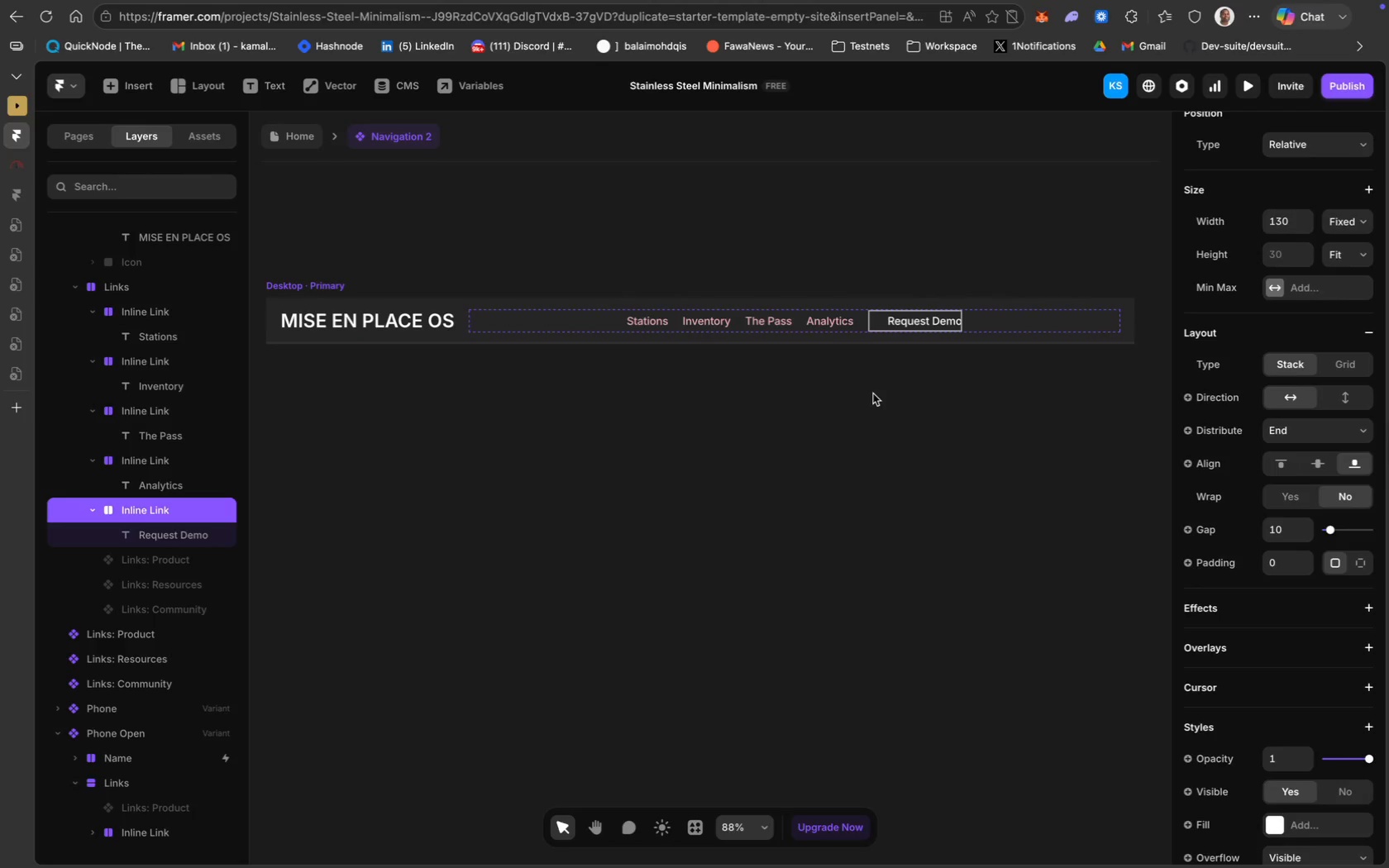 
key(Meta+Z)
 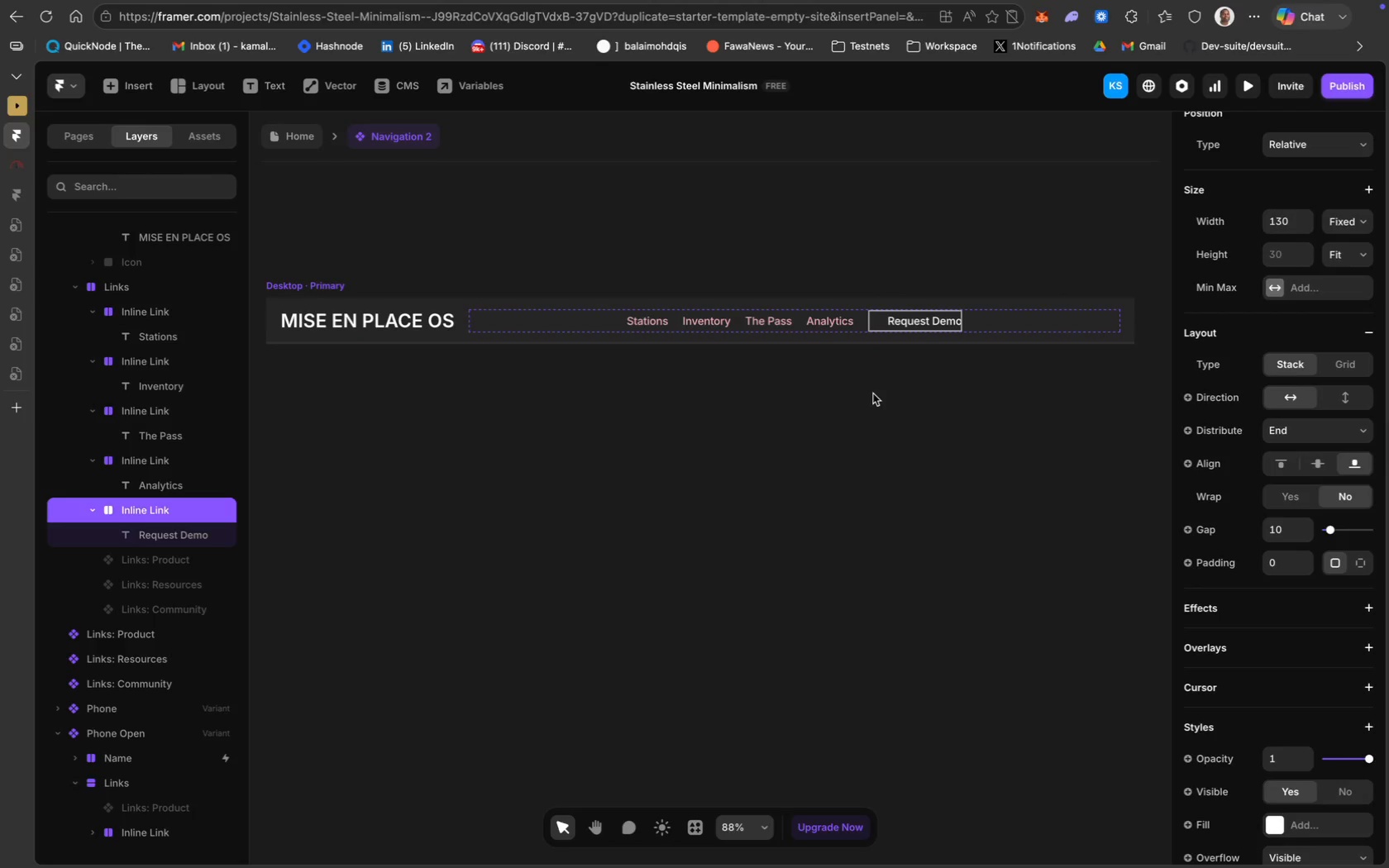 
key(Meta+Z)
 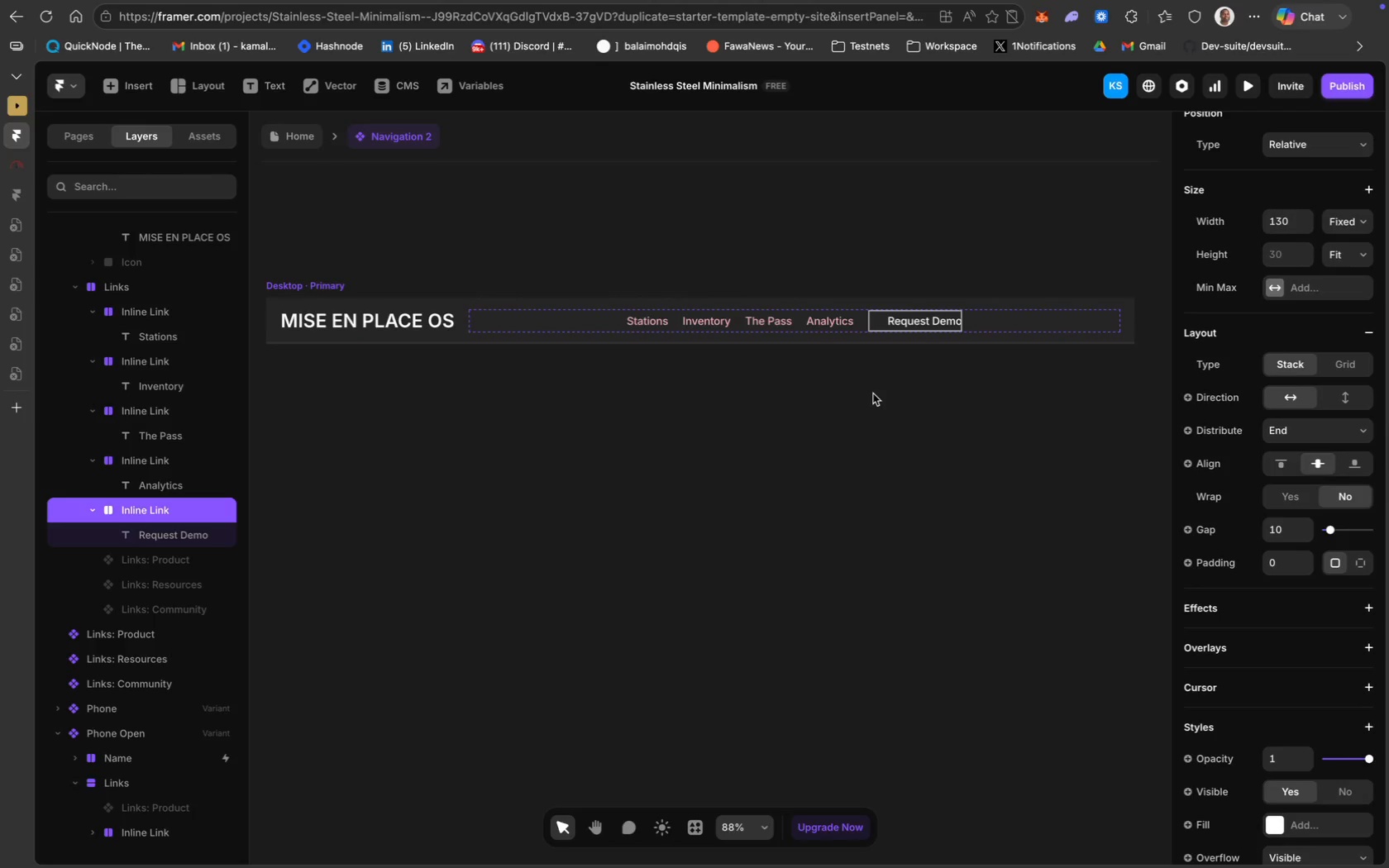 
key(Meta+Z)
 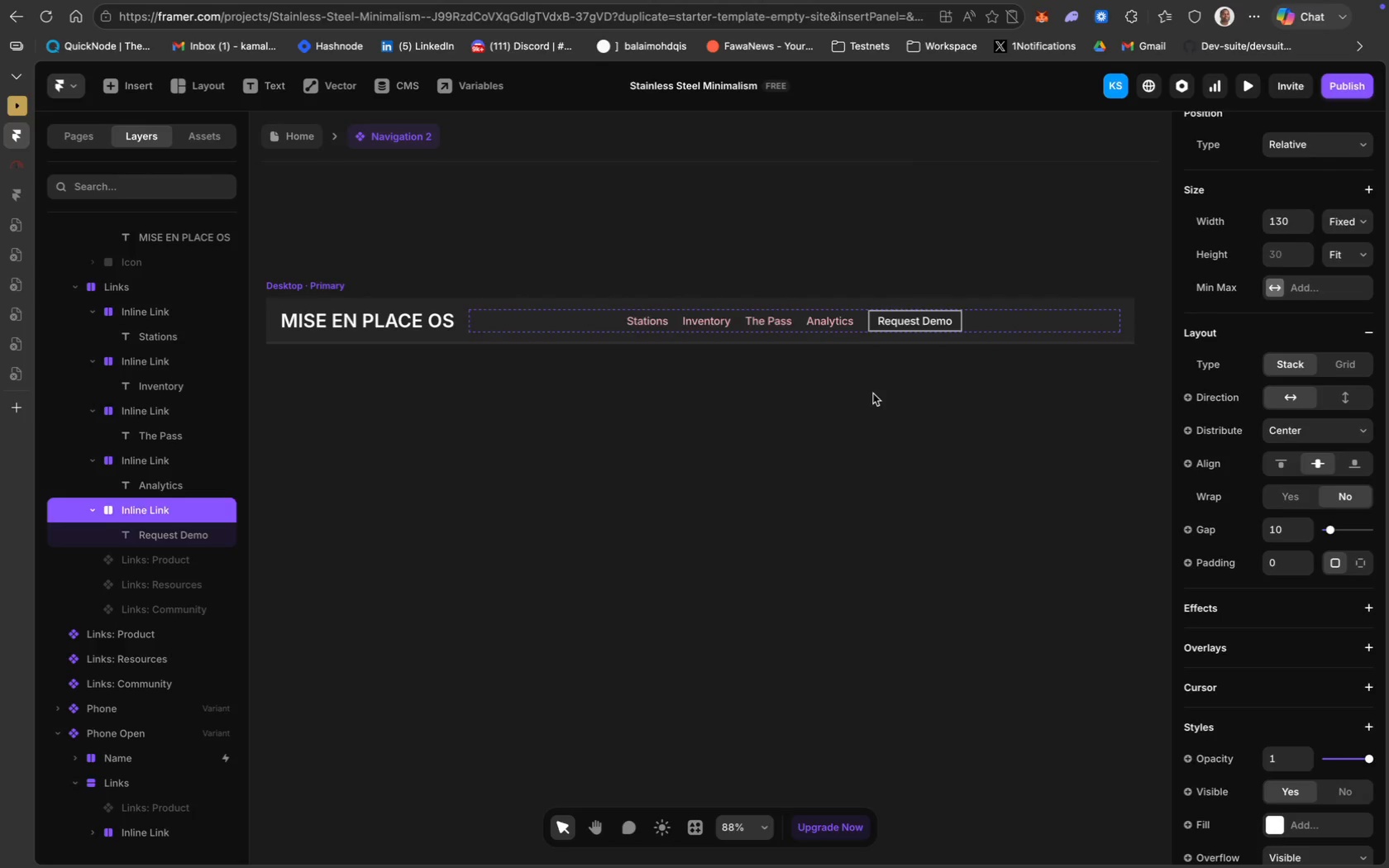 
key(Meta+Z)
 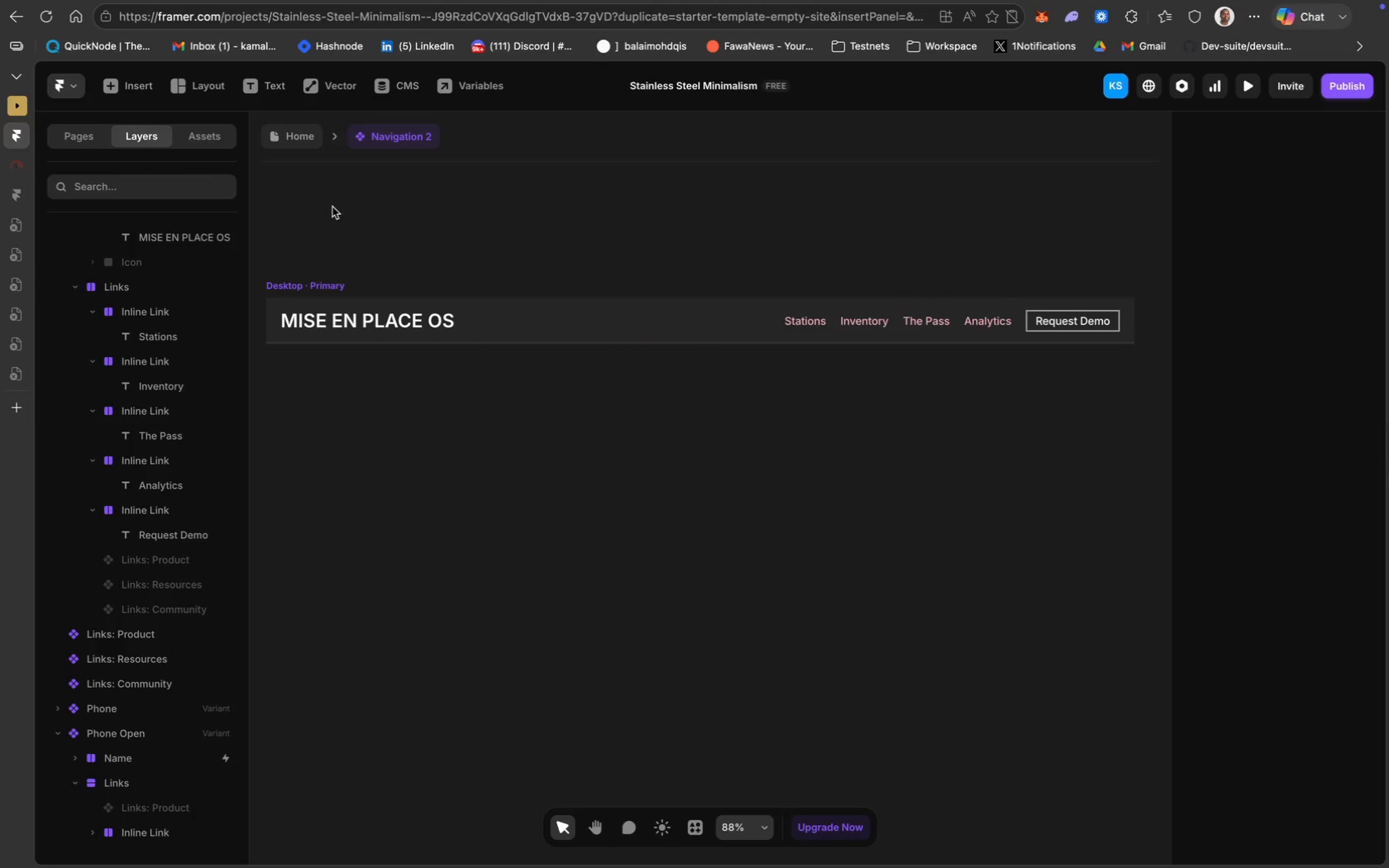 
left_click([296, 134])
 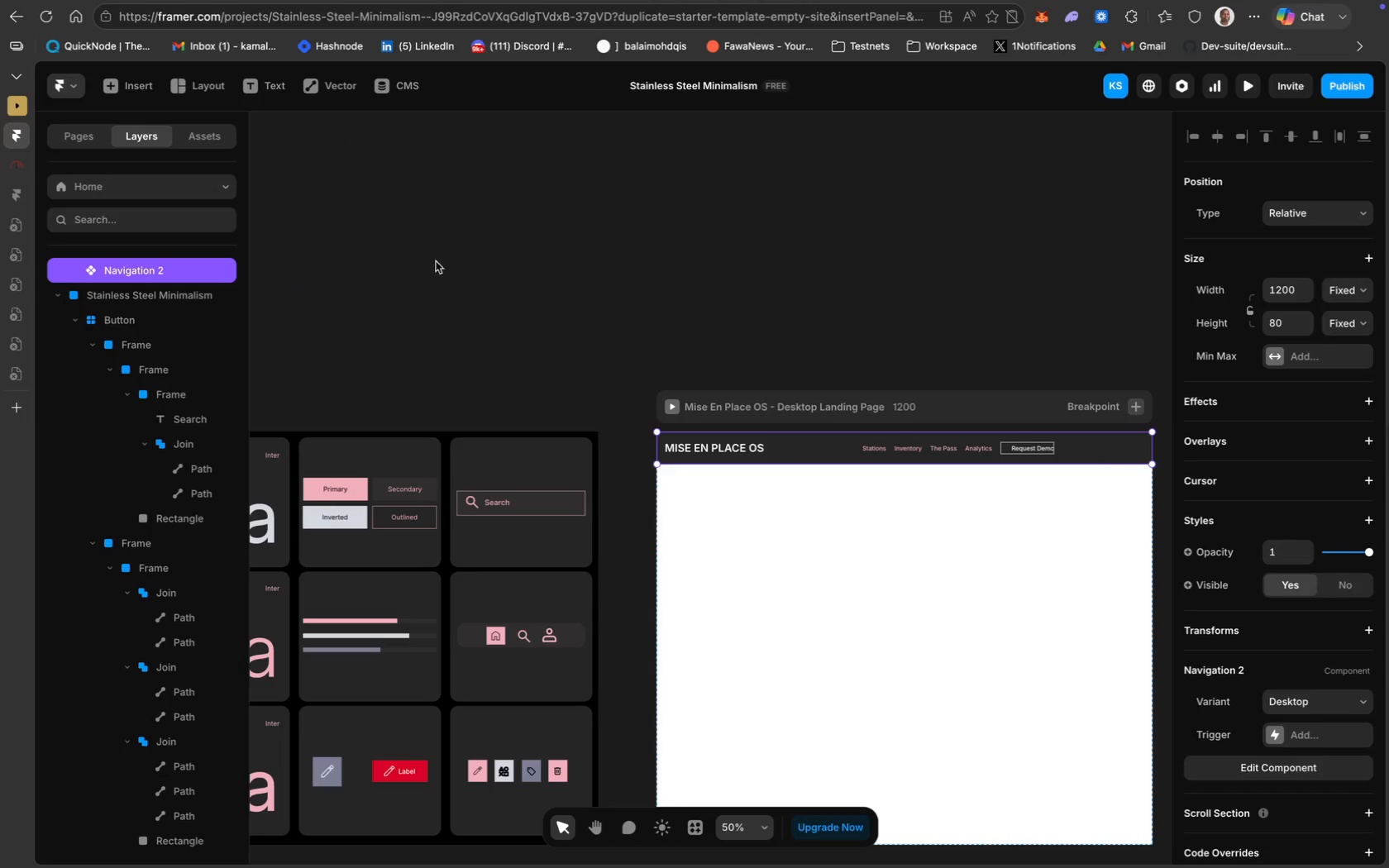 
scroll: coordinate [499, 324], scroll_direction: down, amount: 25.0
 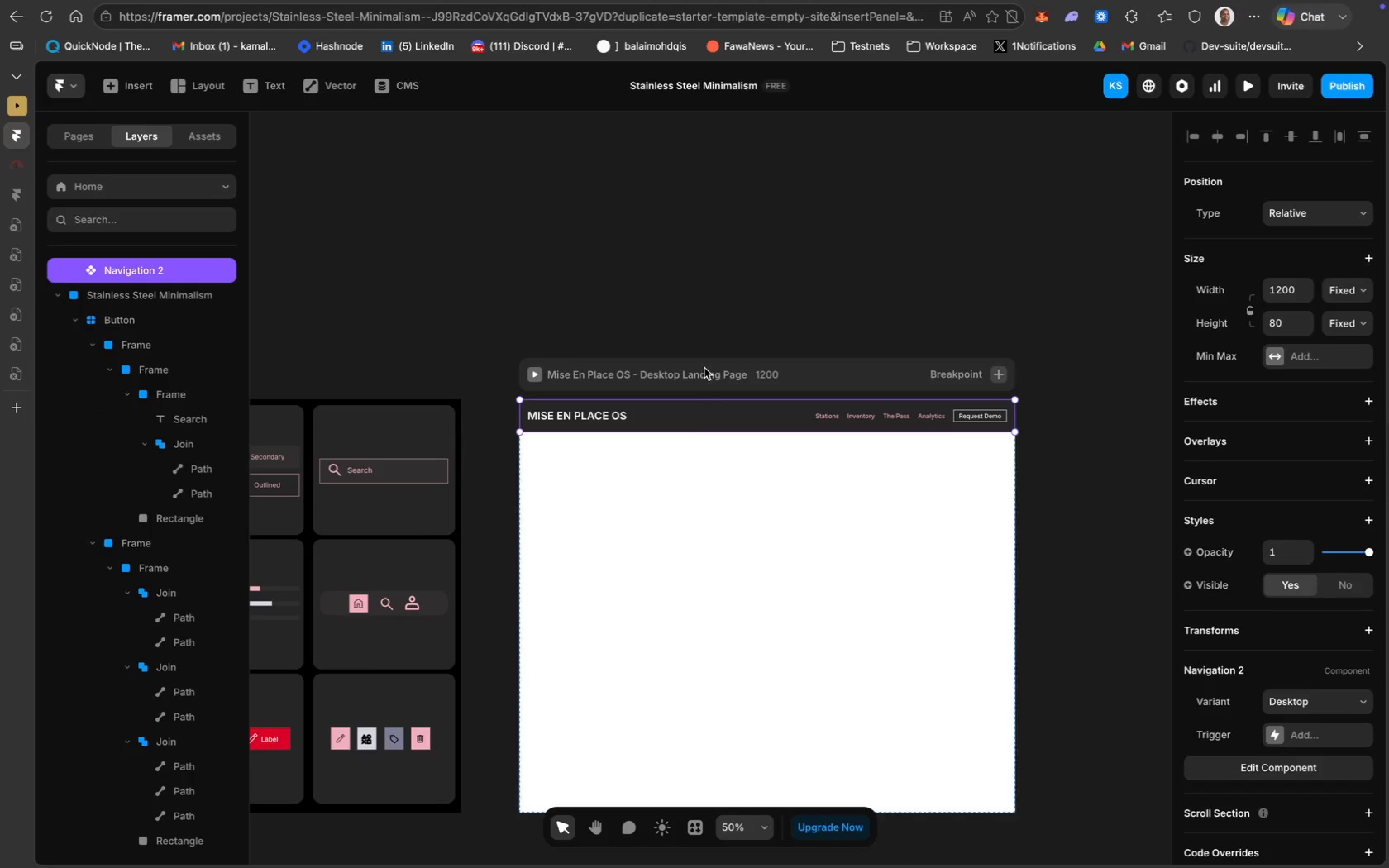 
left_click([694, 283])
 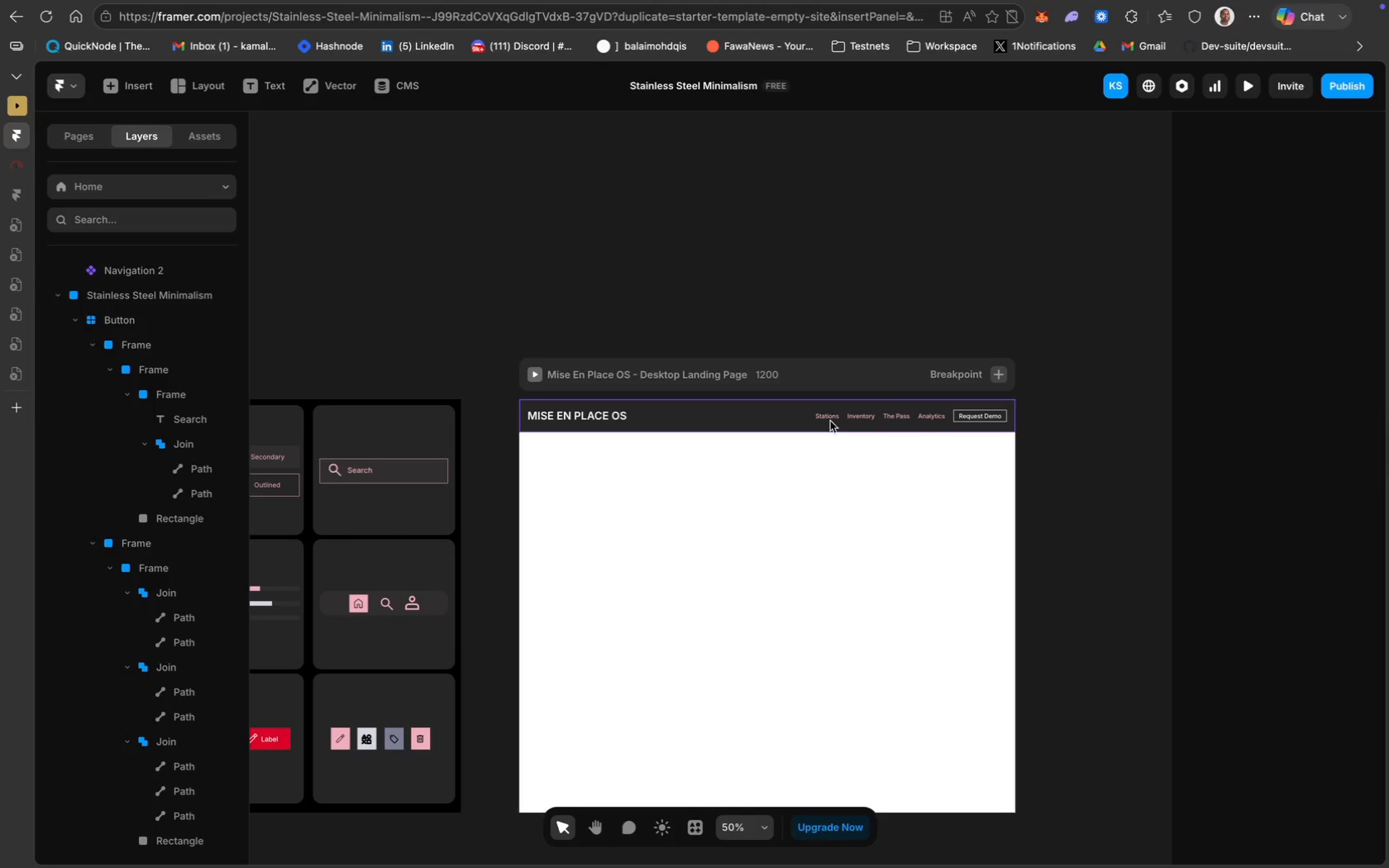 
scroll: coordinate [768, 475], scroll_direction: down, amount: 18.0
 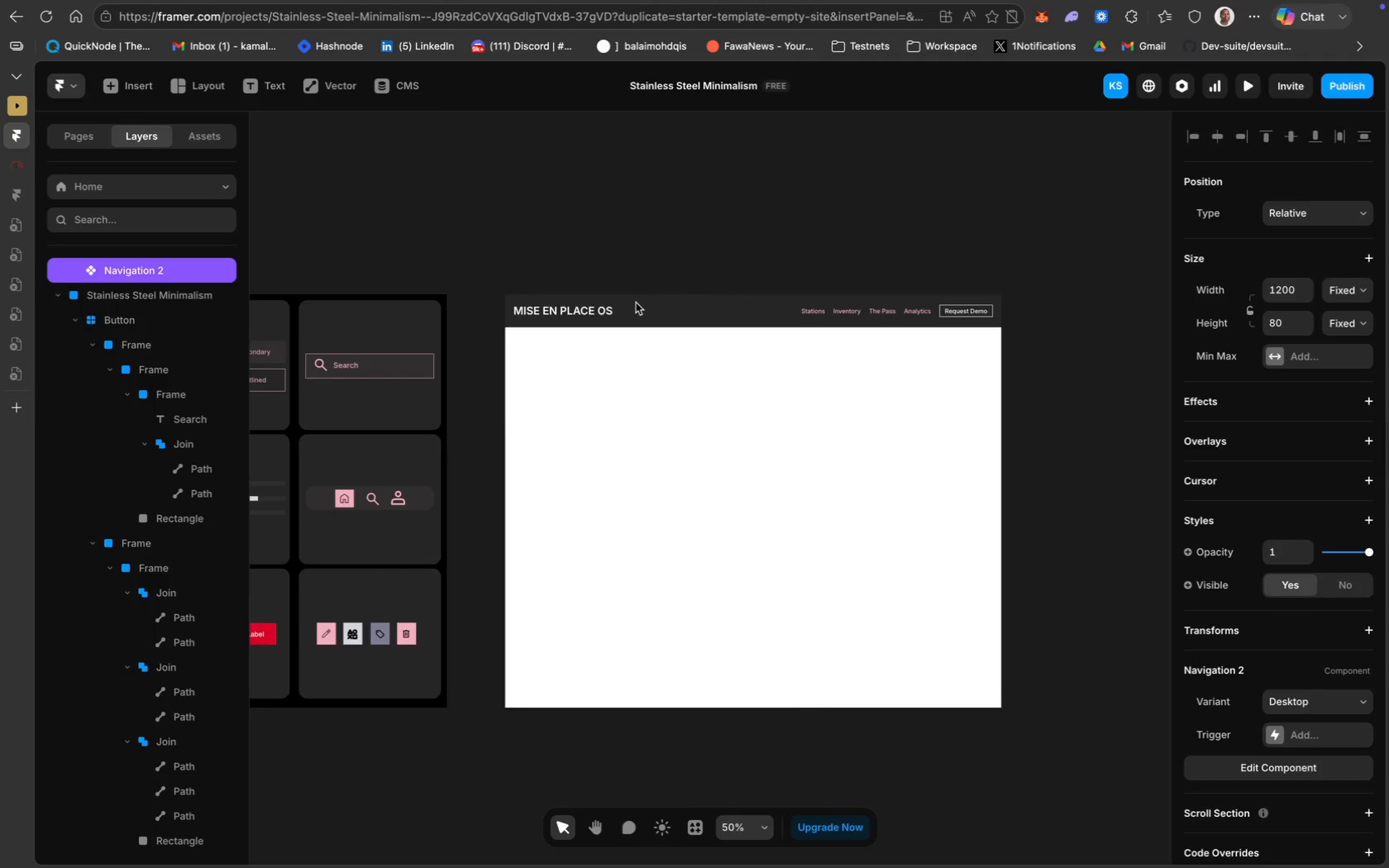 
wait(7.19)
 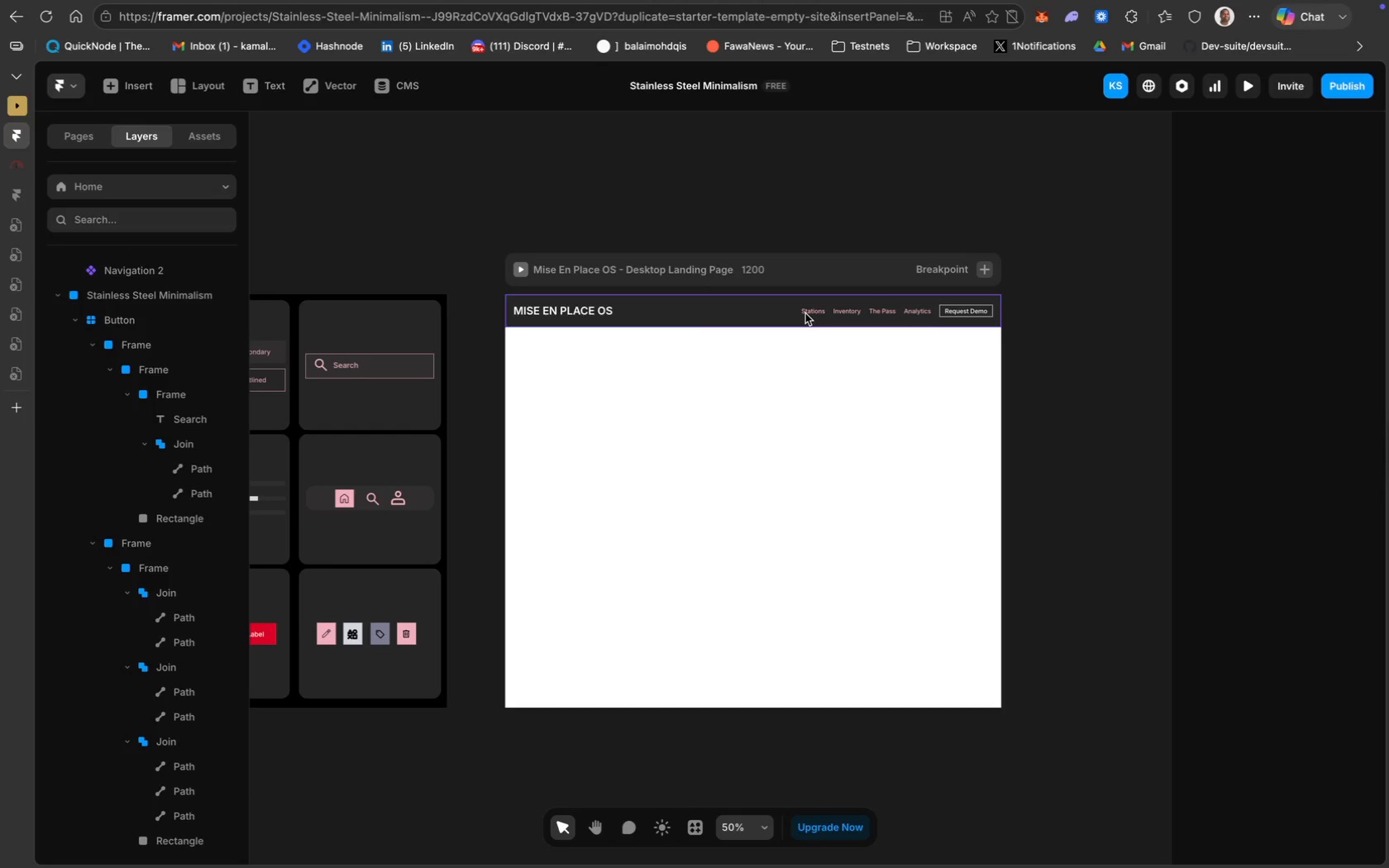 
left_click([728, 487])
 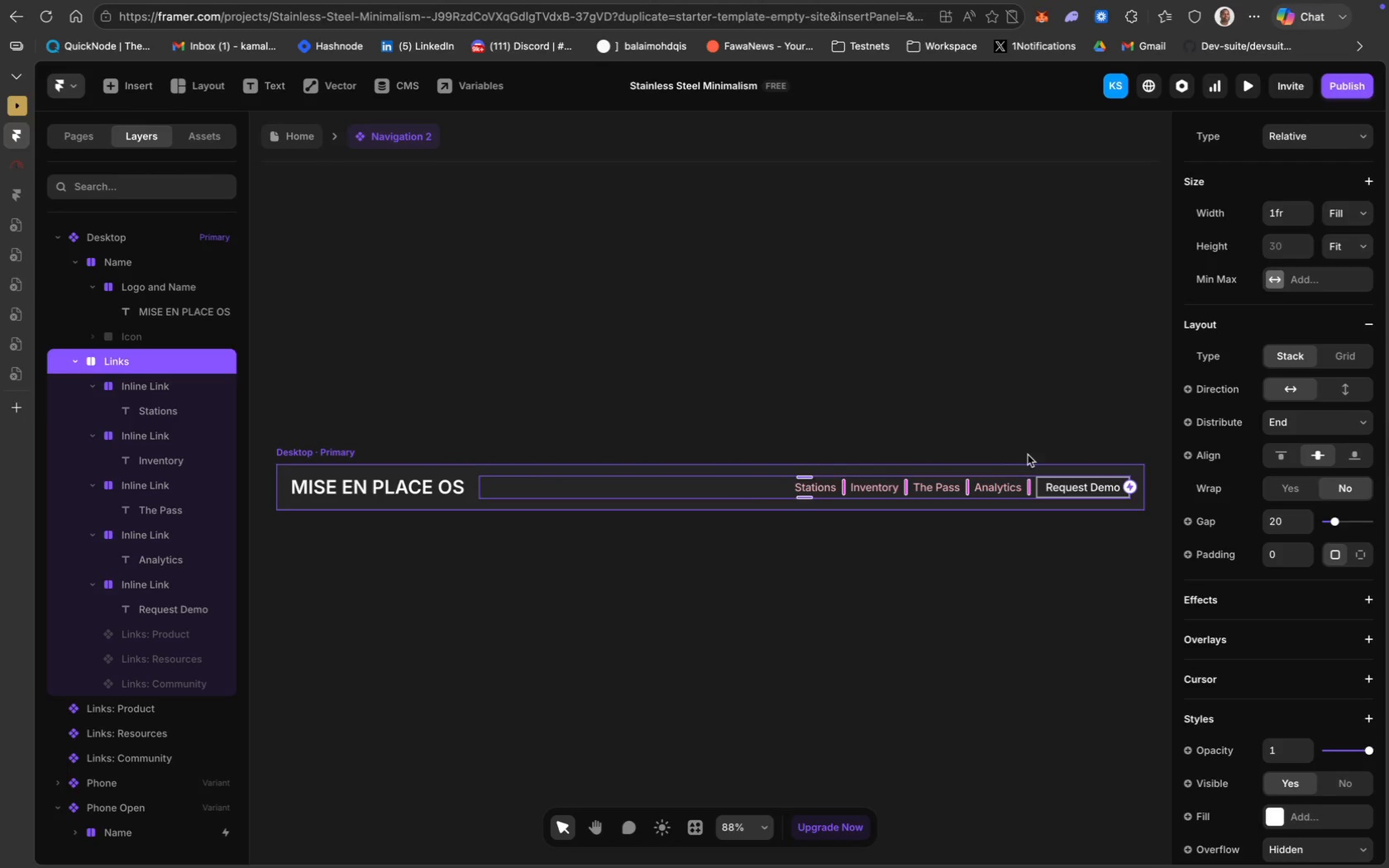 
wait(7.63)
 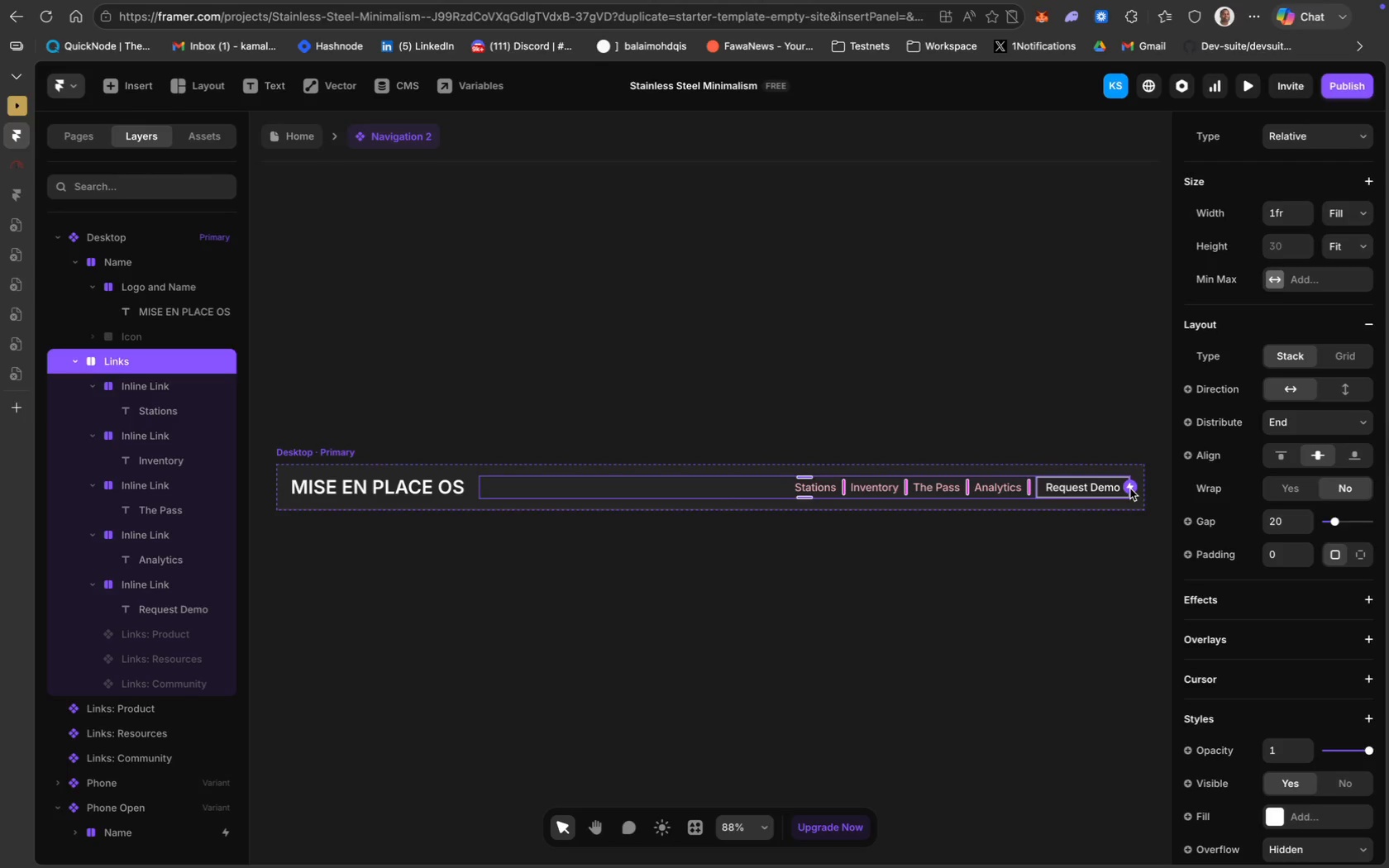 
left_click([1093, 399])
 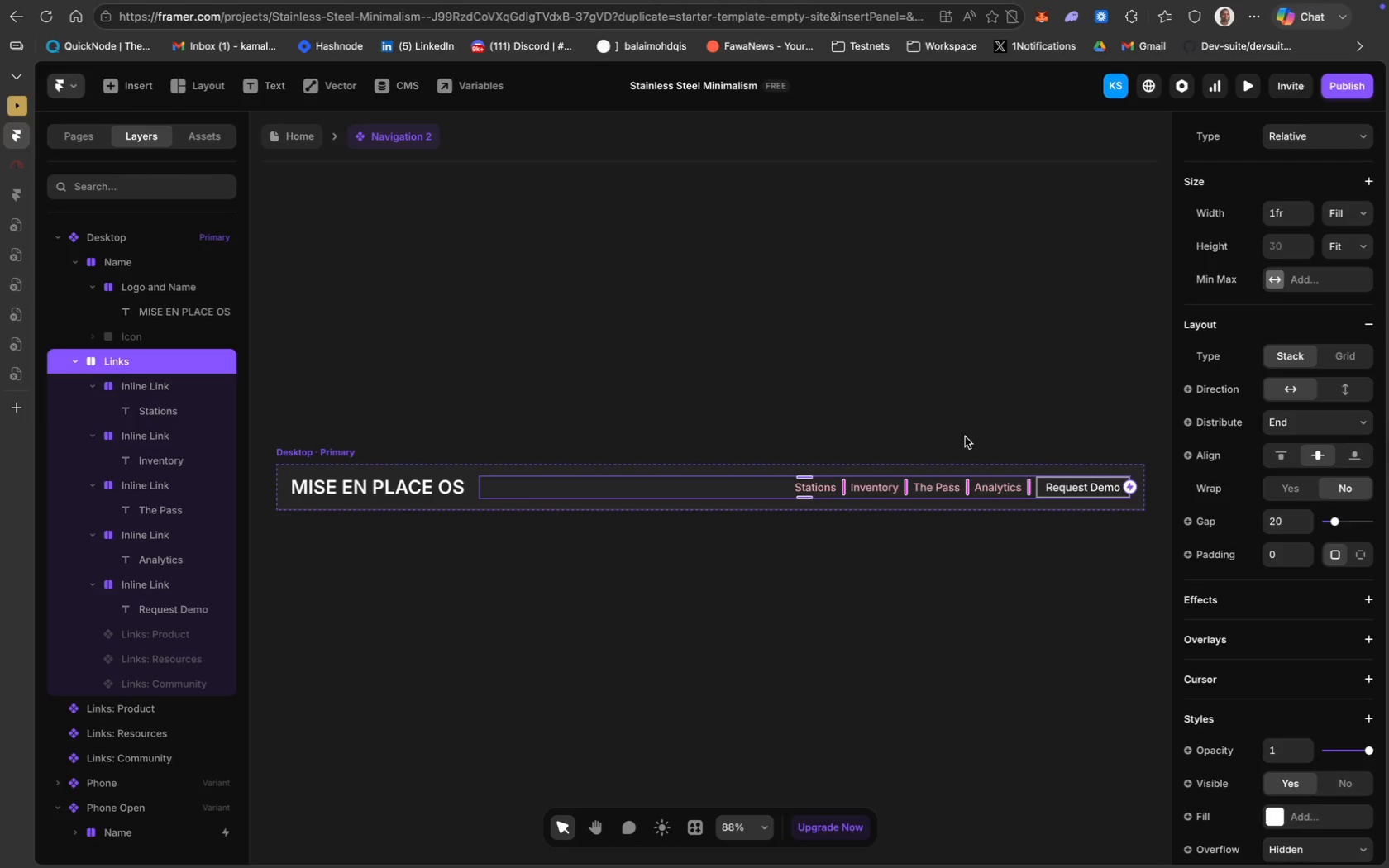 
wait(5.77)
 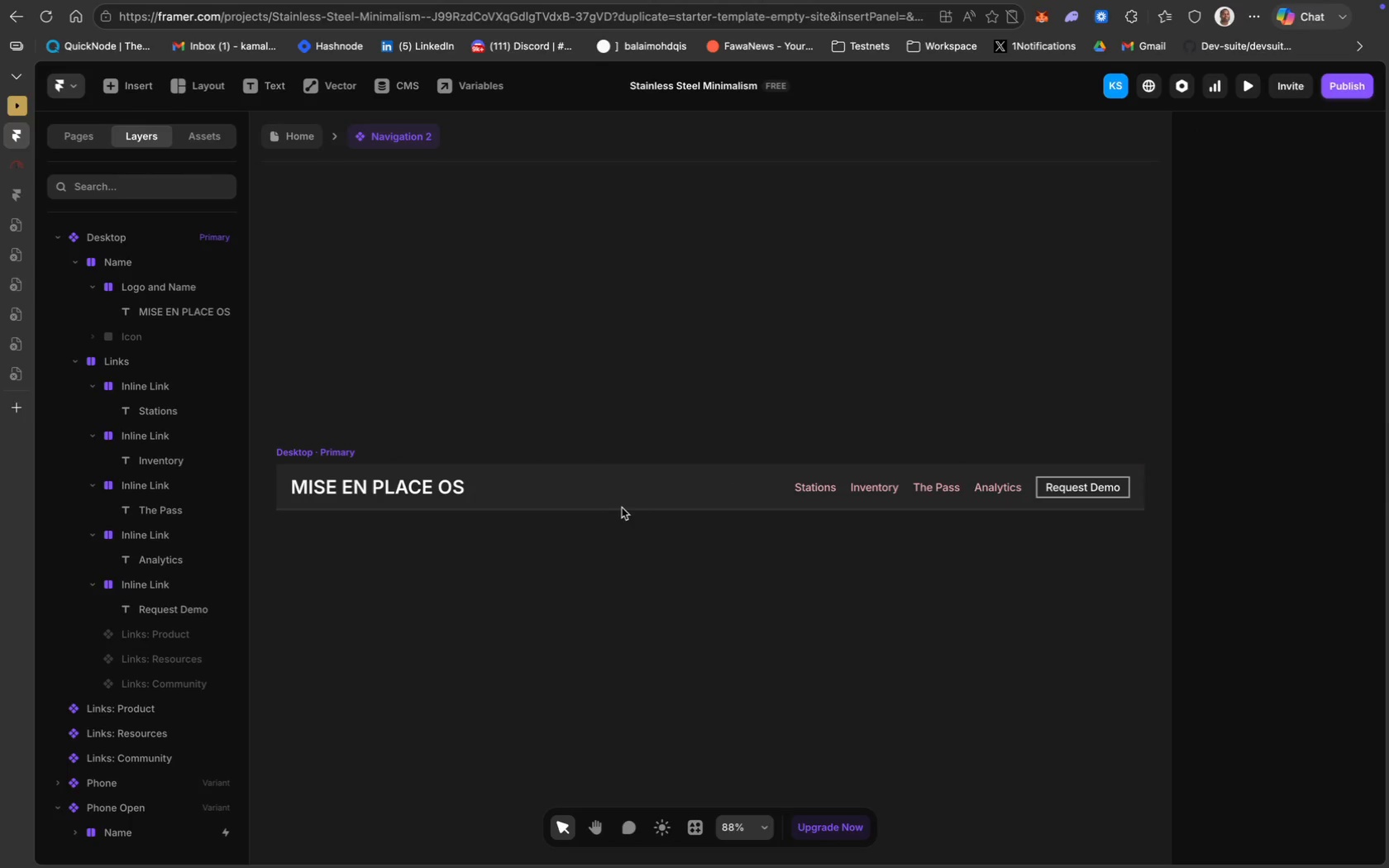 
scroll: coordinate [1301, 265], scroll_direction: up, amount: 12.0
 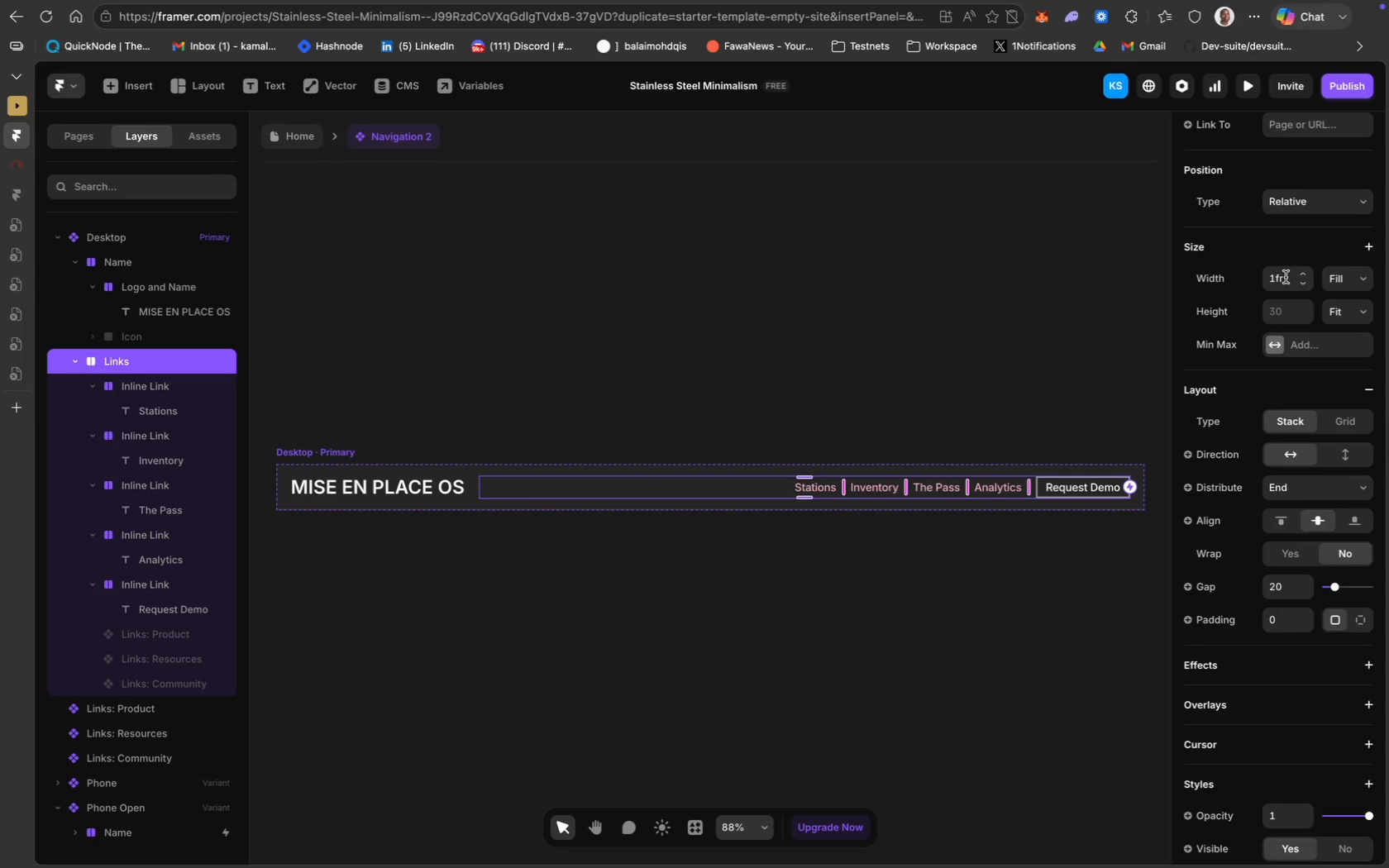 
left_click([1285, 277])
 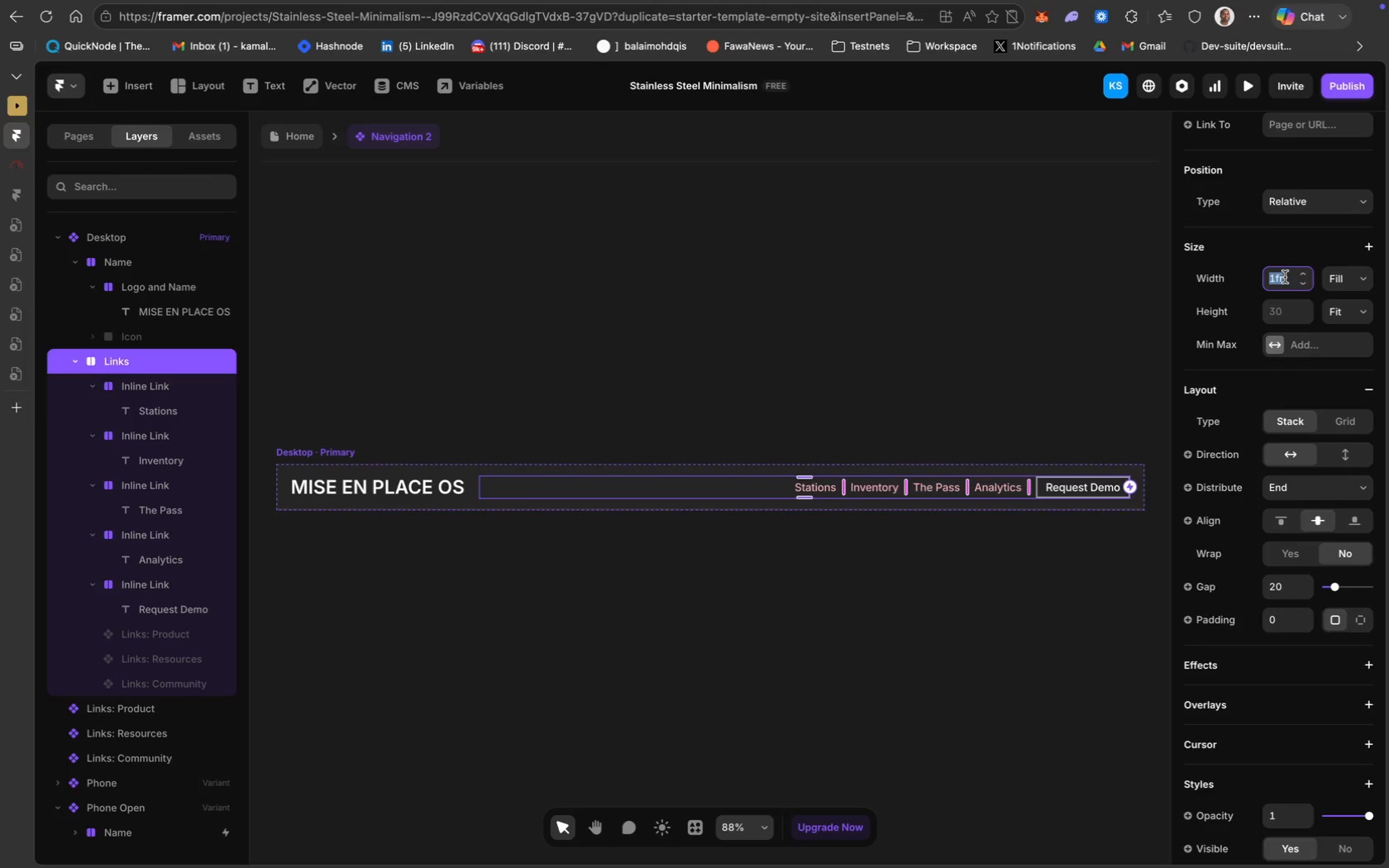 
type(0.5fr)
 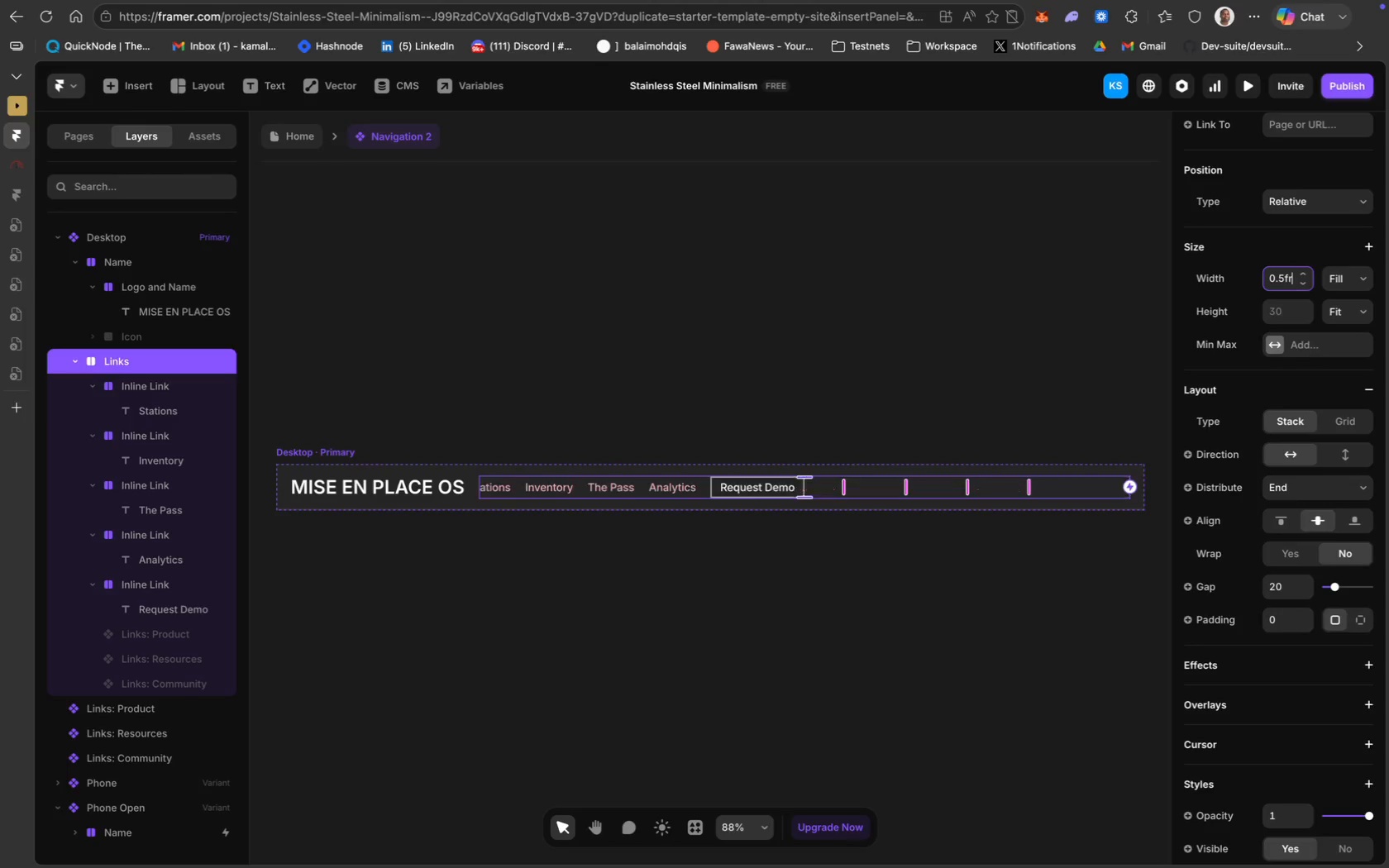 
key(Enter)
 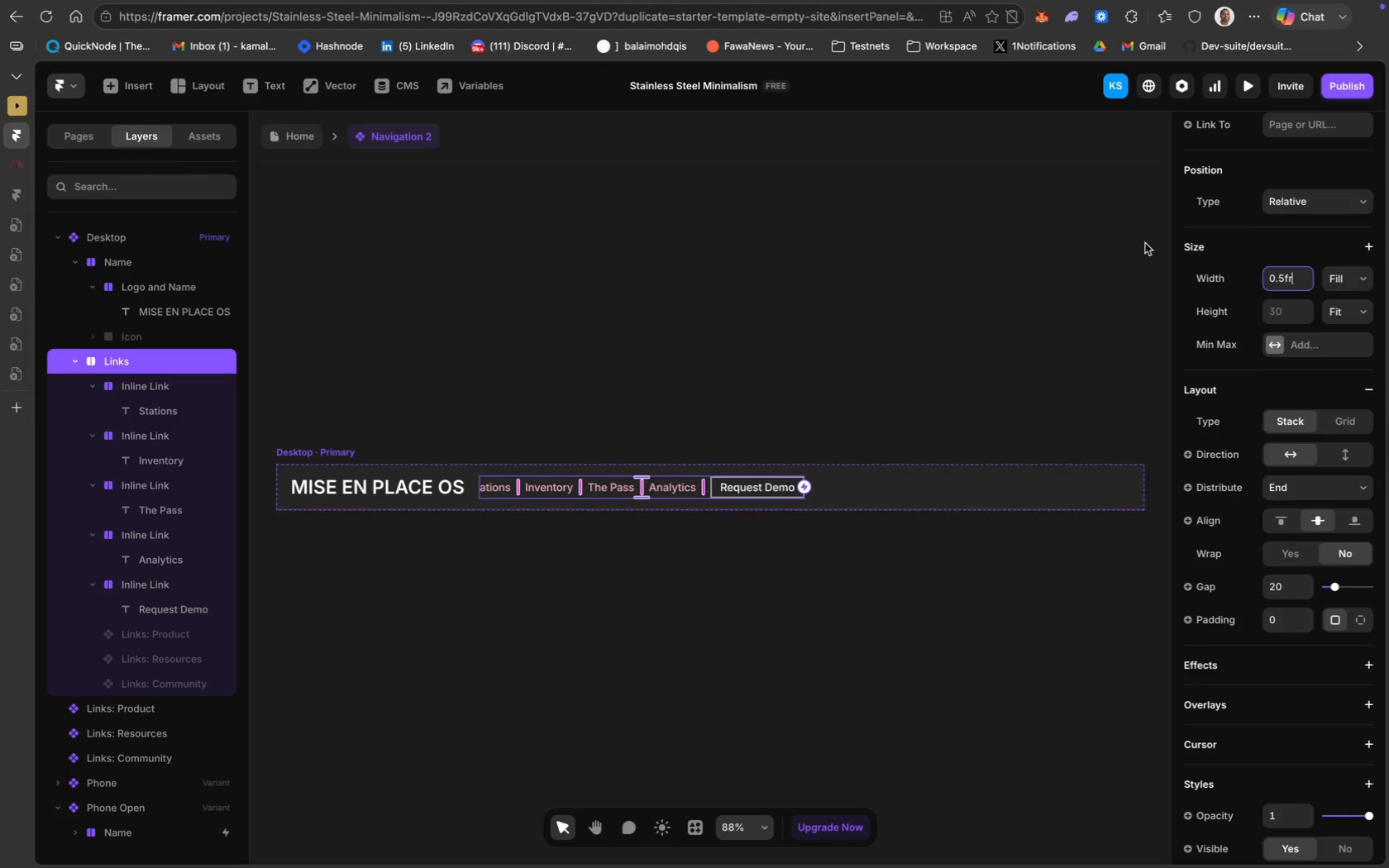 
wait(5.47)
 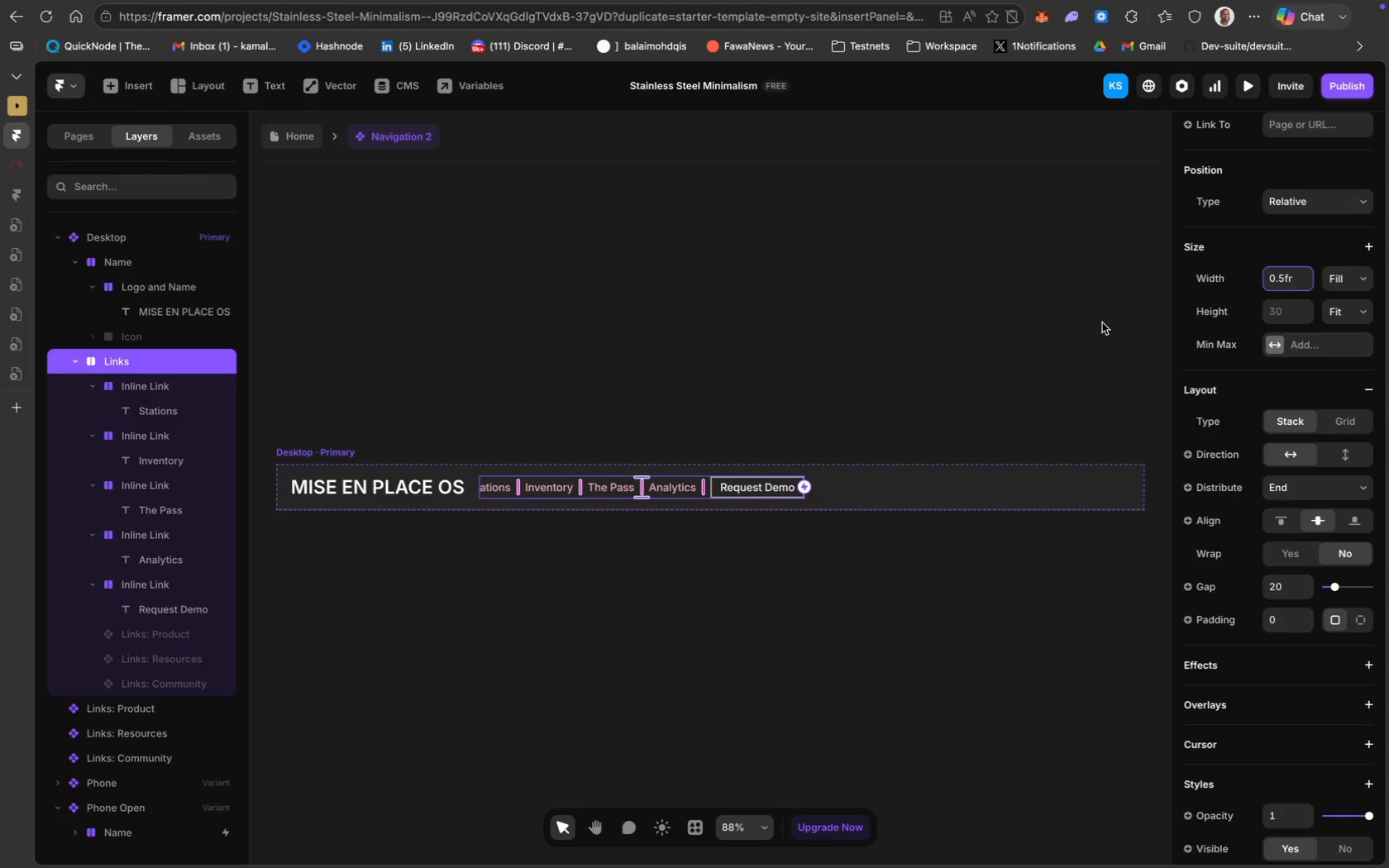 
key(ArrowLeft)
 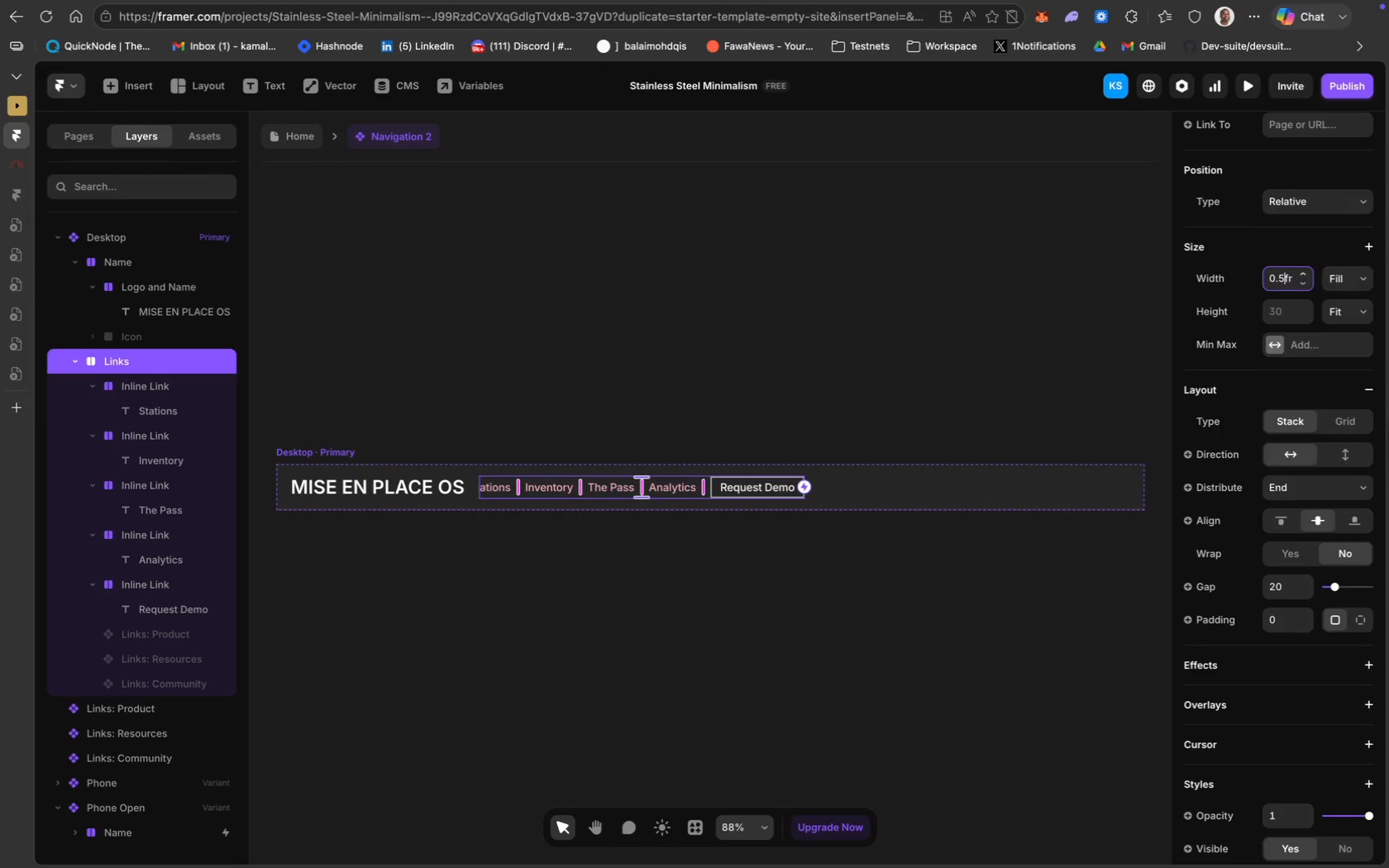 
key(ArrowLeft)
 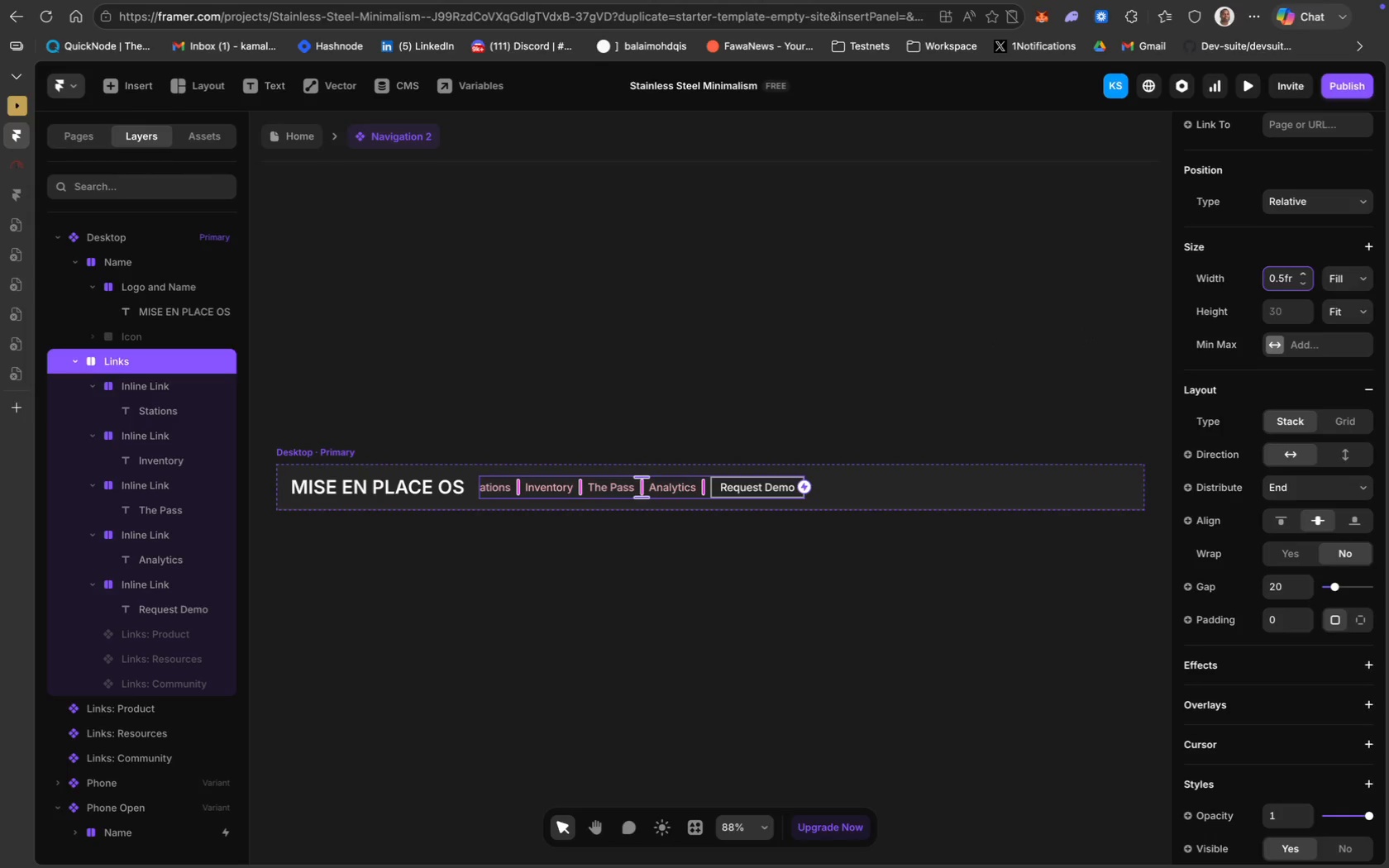 
key(Backspace)
 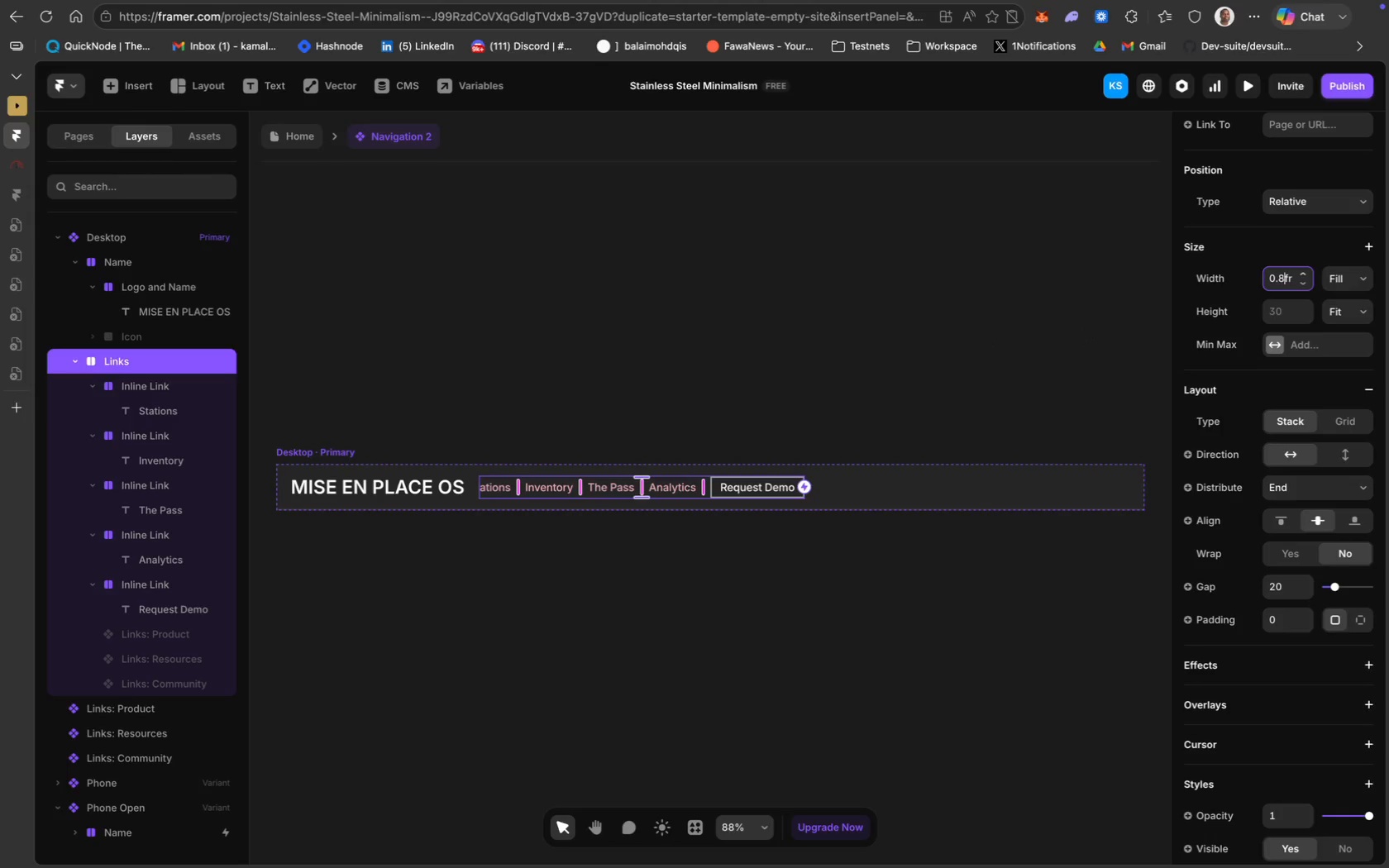 
key(8)
 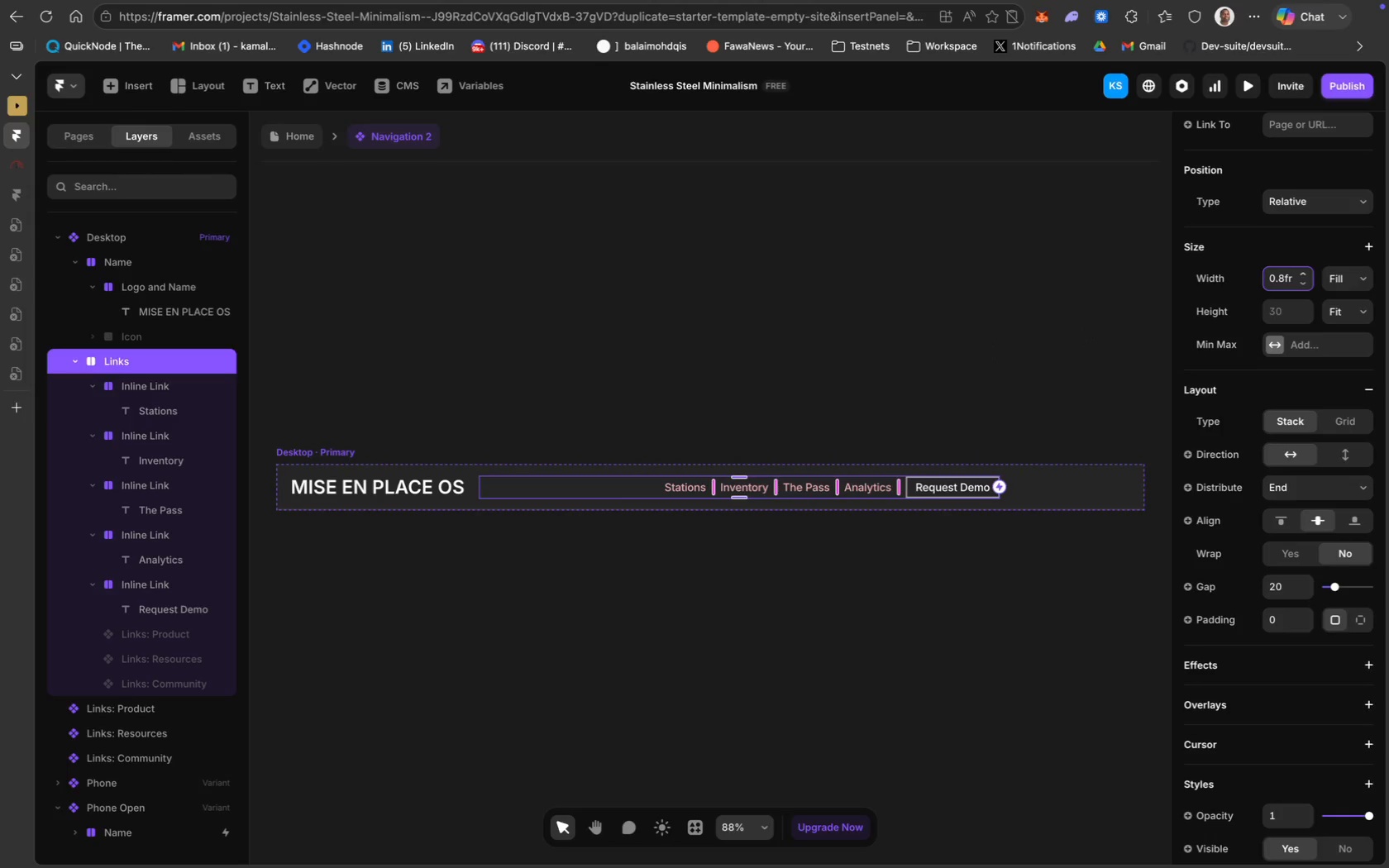 
key(Enter)
 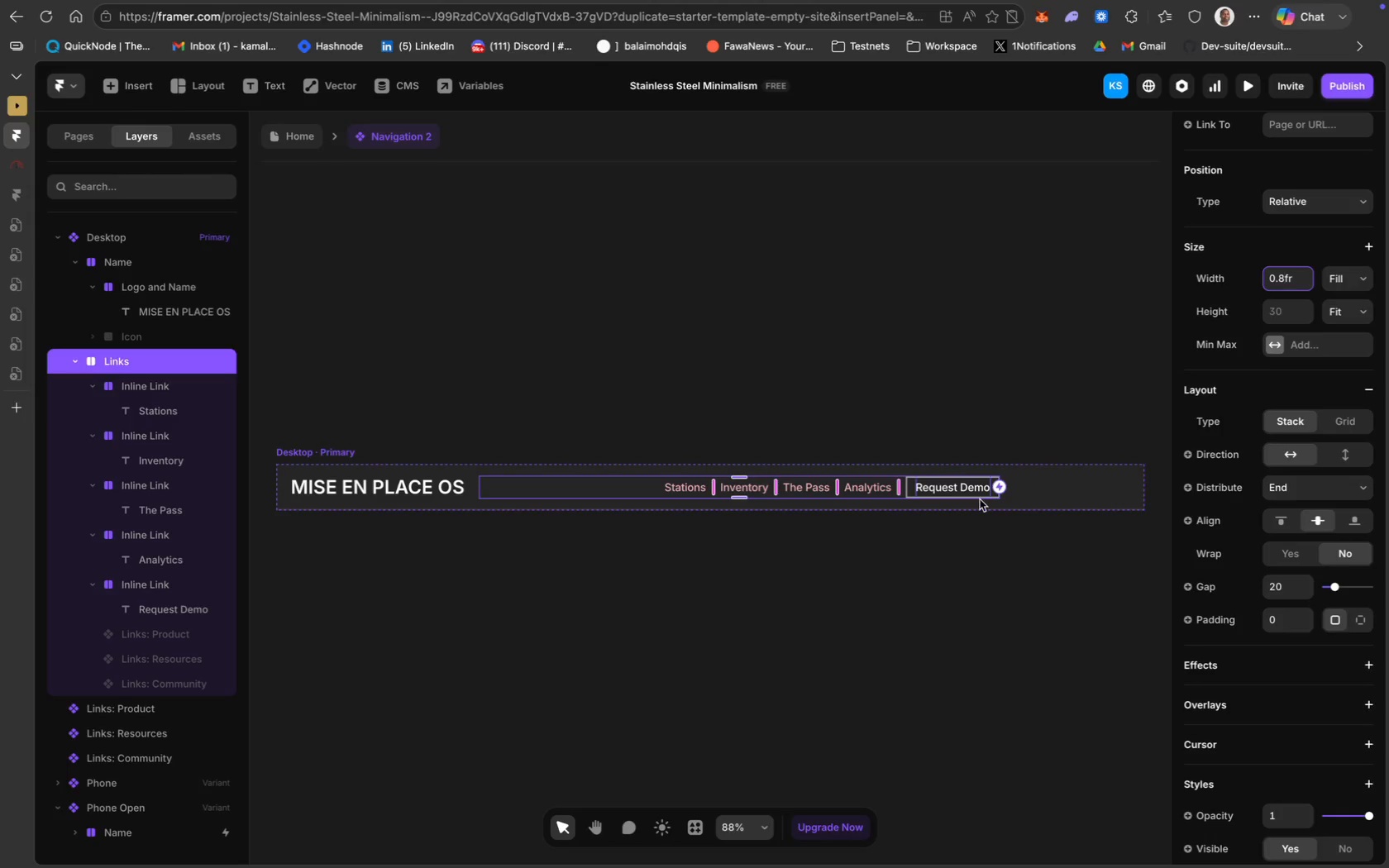 
left_click([958, 553])
 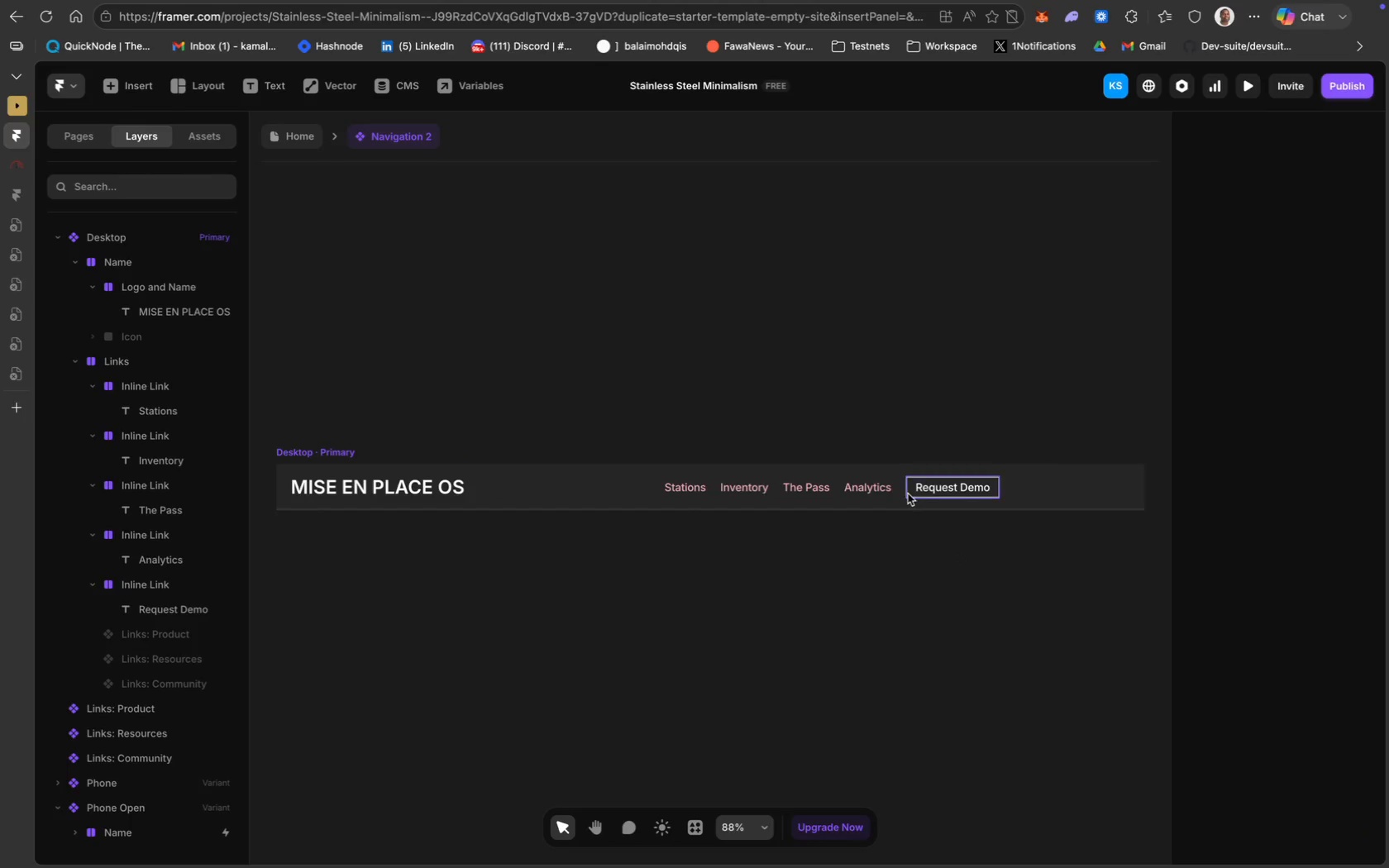 
left_click([905, 493])
 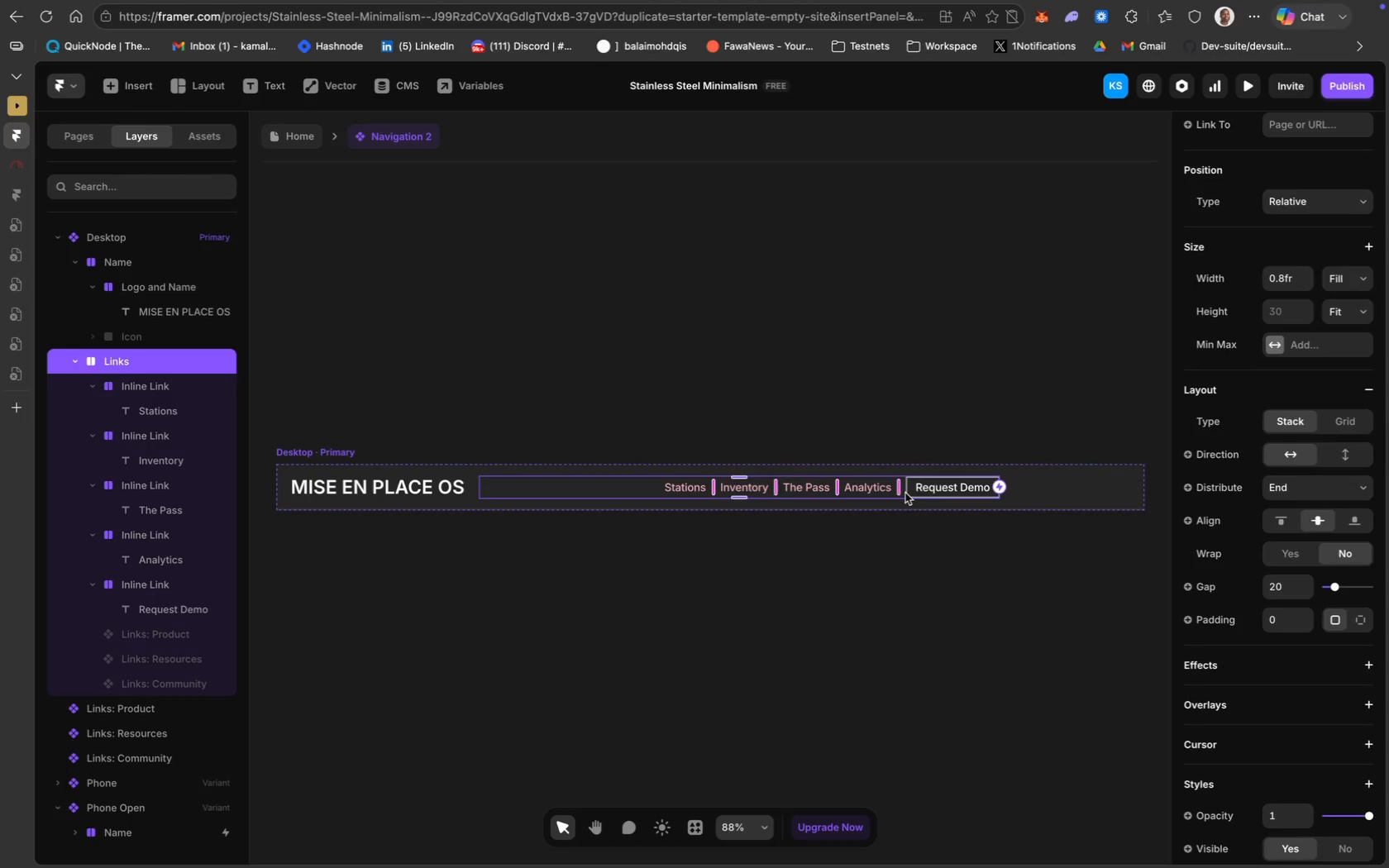 
left_click([908, 492])
 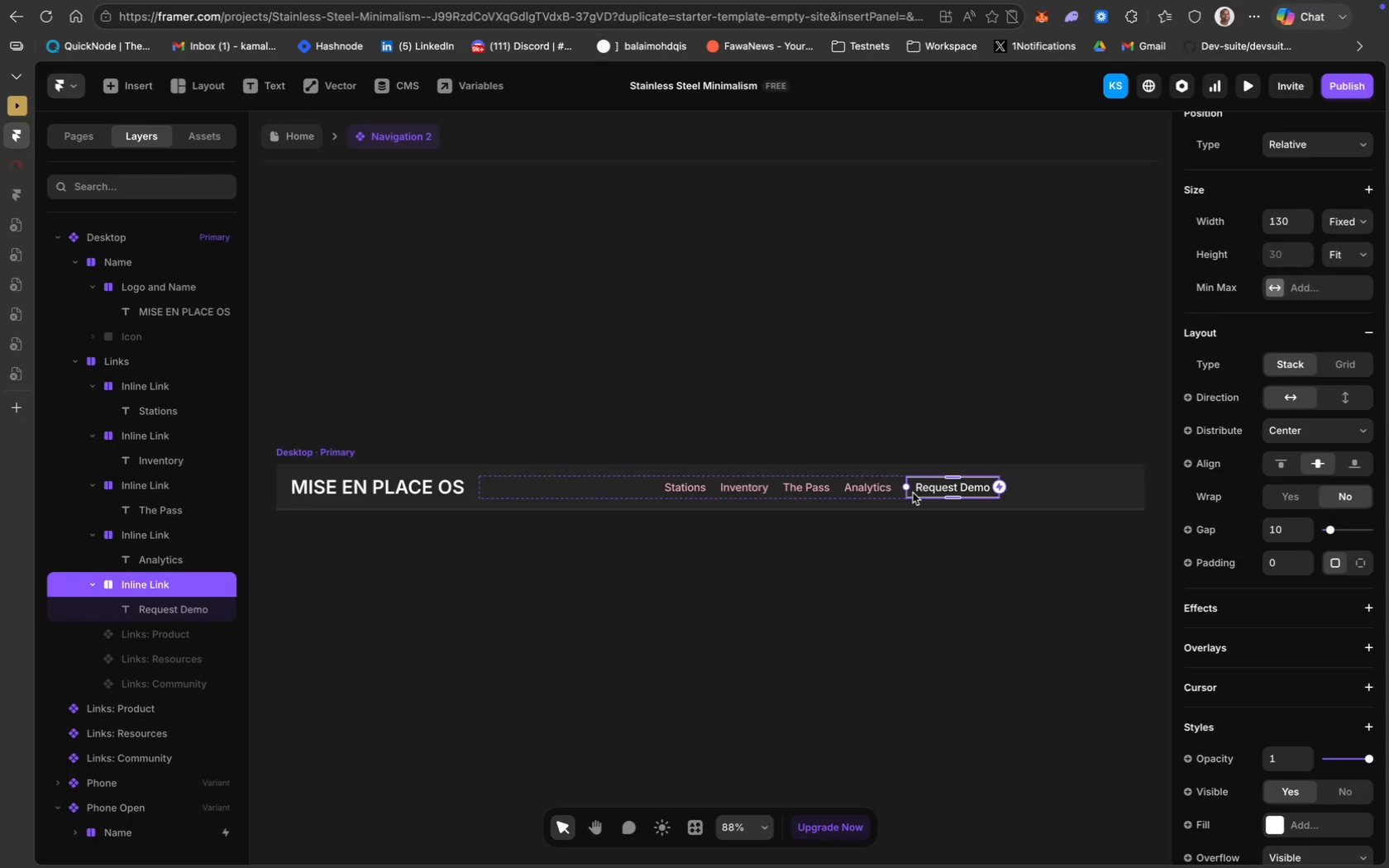 
left_click_drag(start_coordinate=[909, 493], to_coordinate=[1036, 493])
 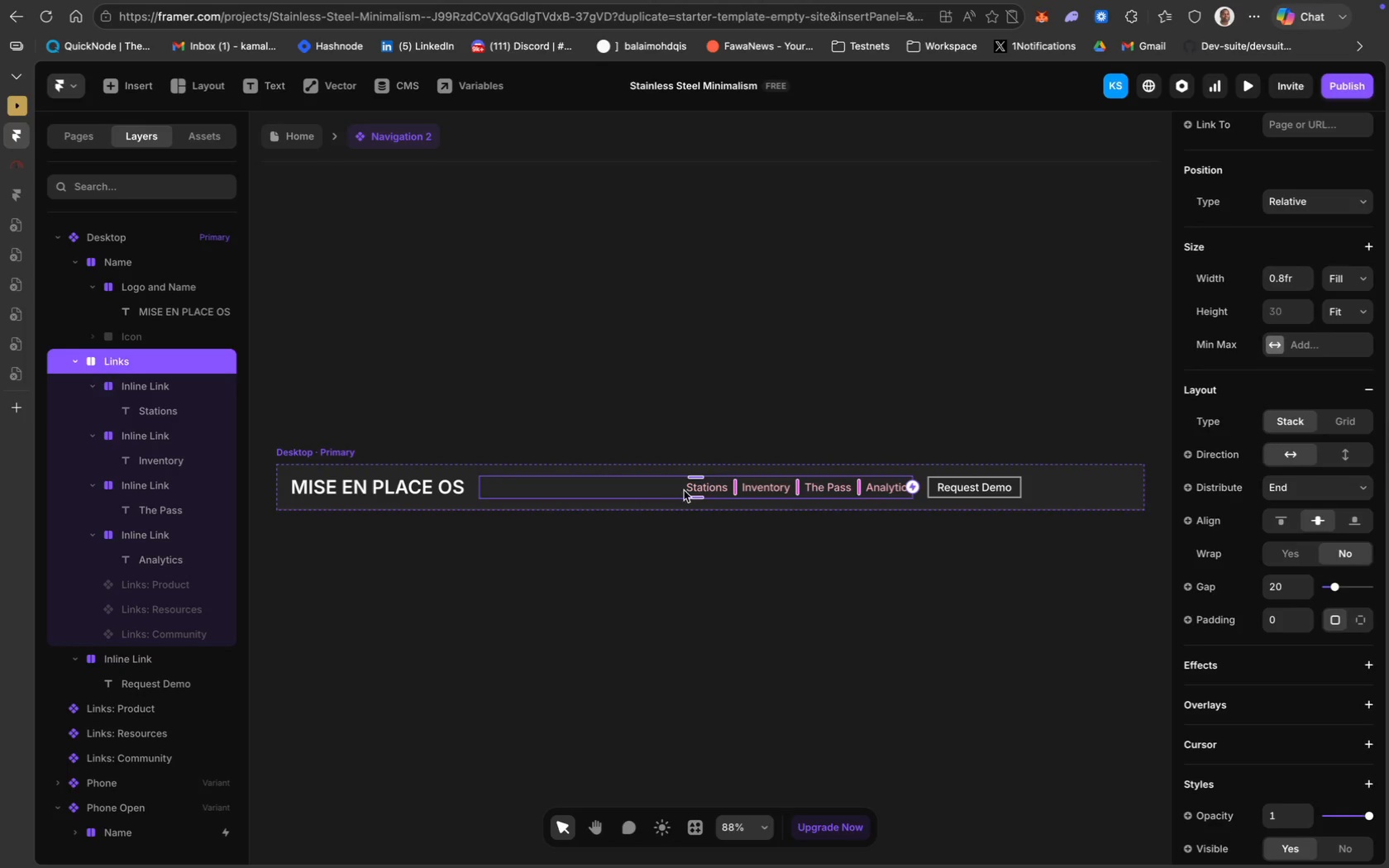 
wait(9.31)
 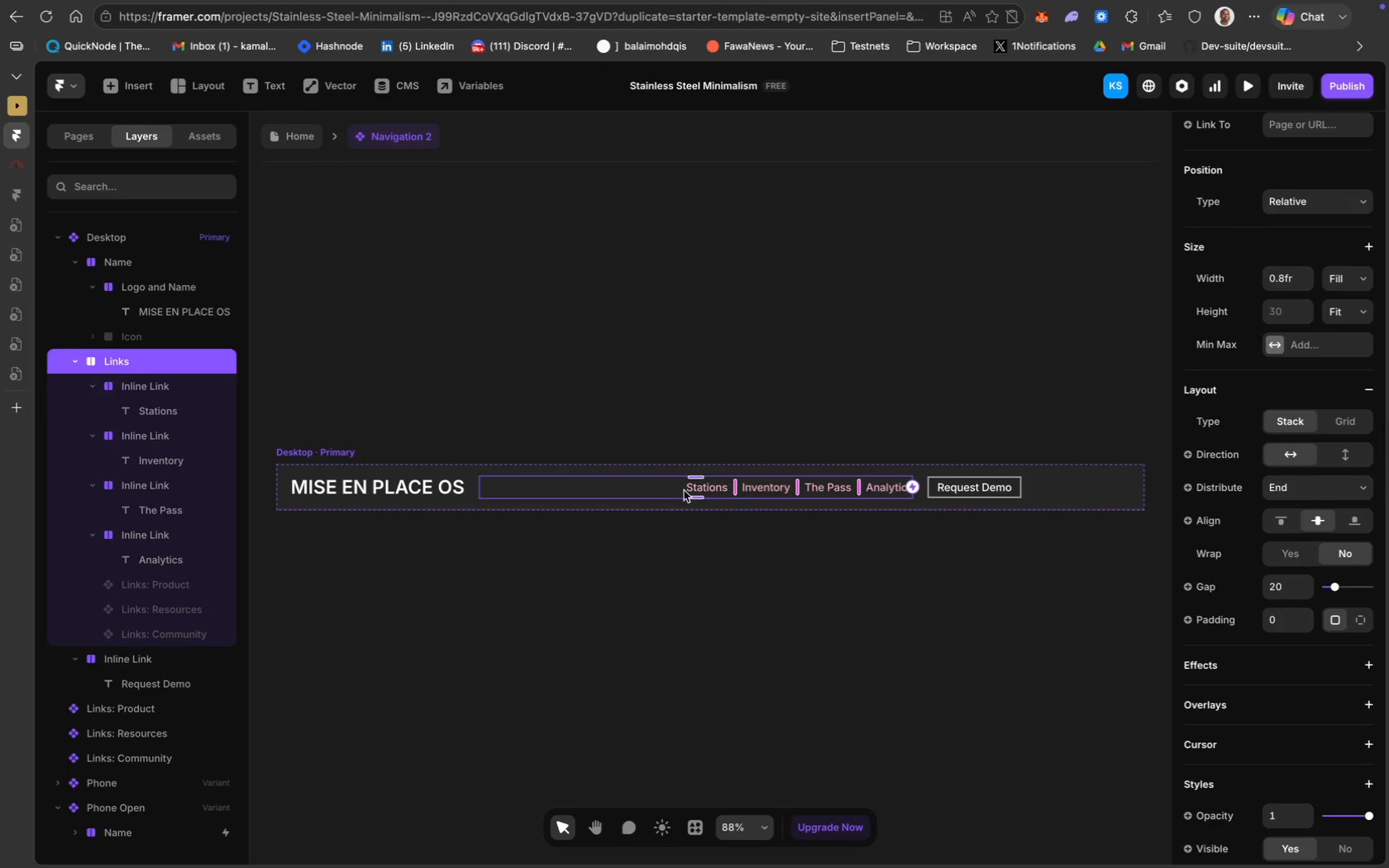 
left_click_drag(start_coordinate=[1019, 487], to_coordinate=[1025, 488])
 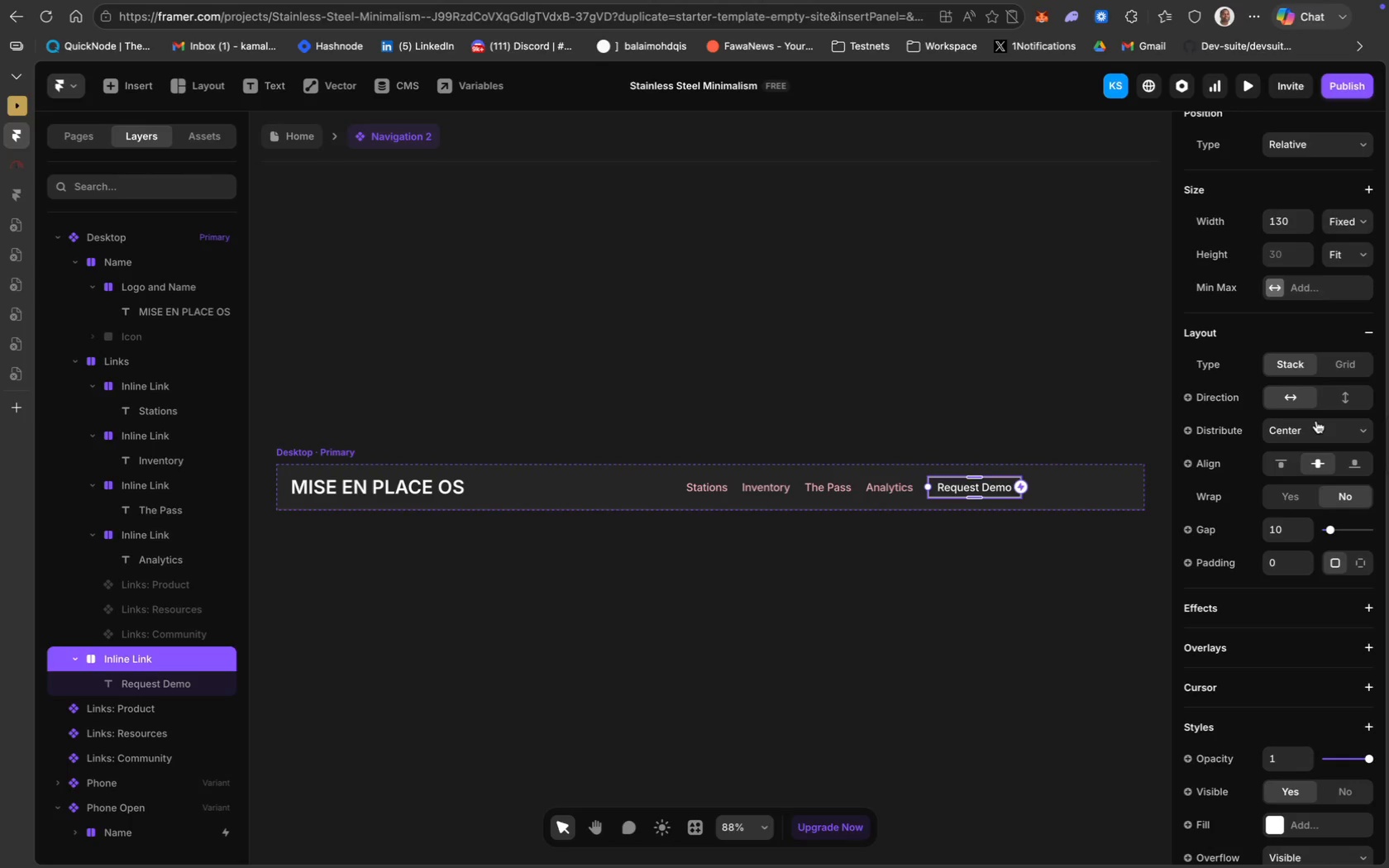 
wait(5.37)
 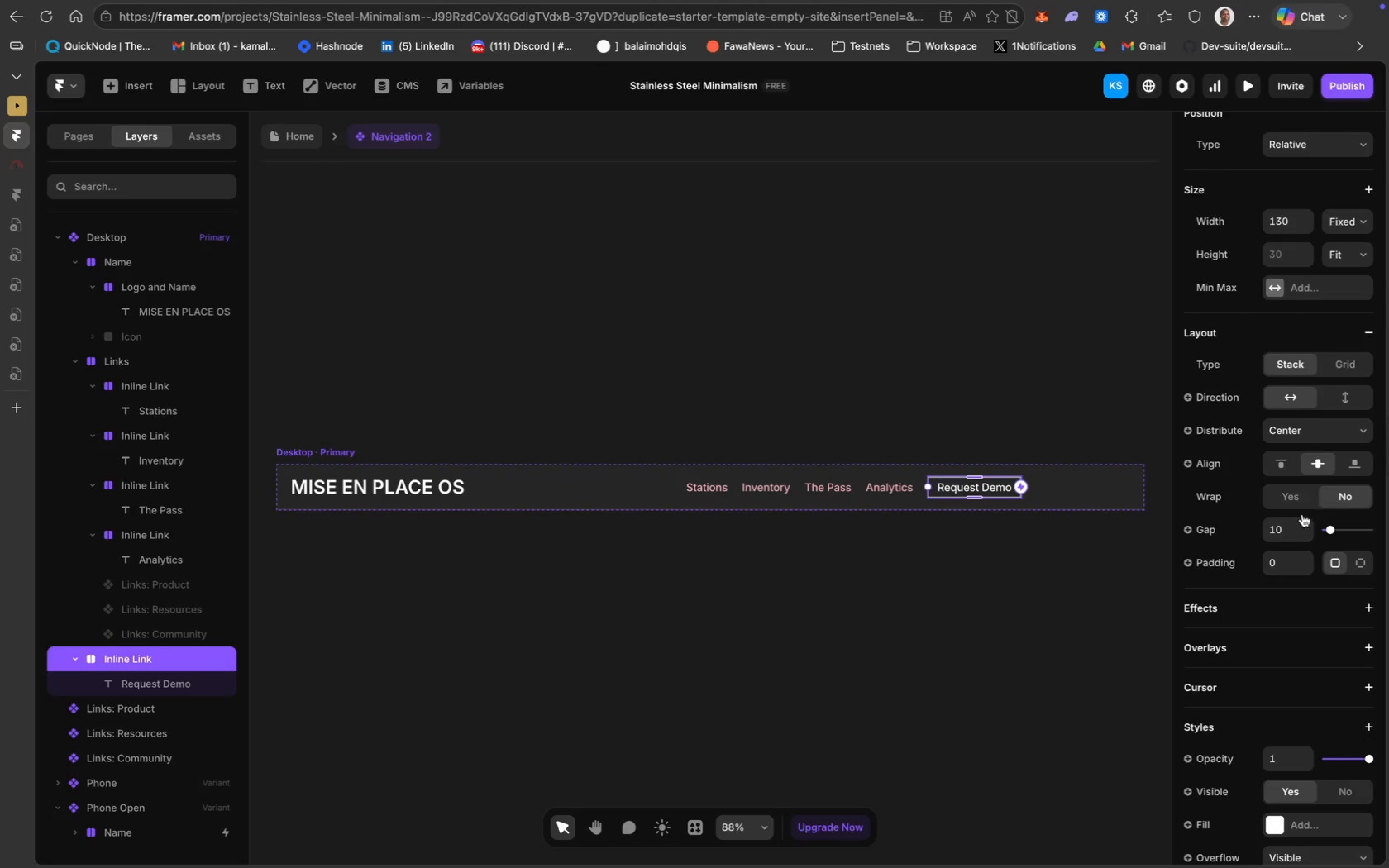 
left_click([1323, 423])
 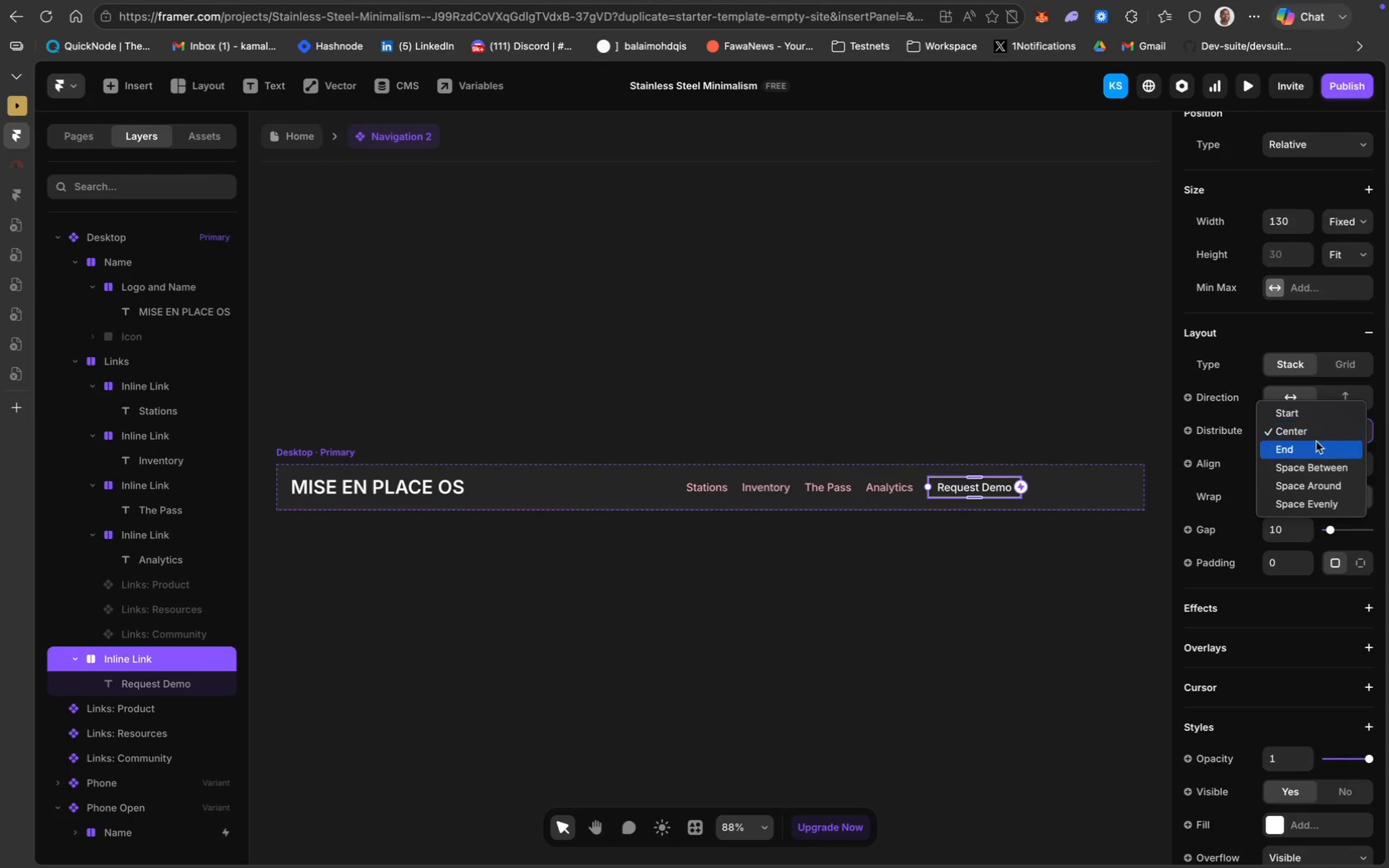 
left_click([1313, 447])
 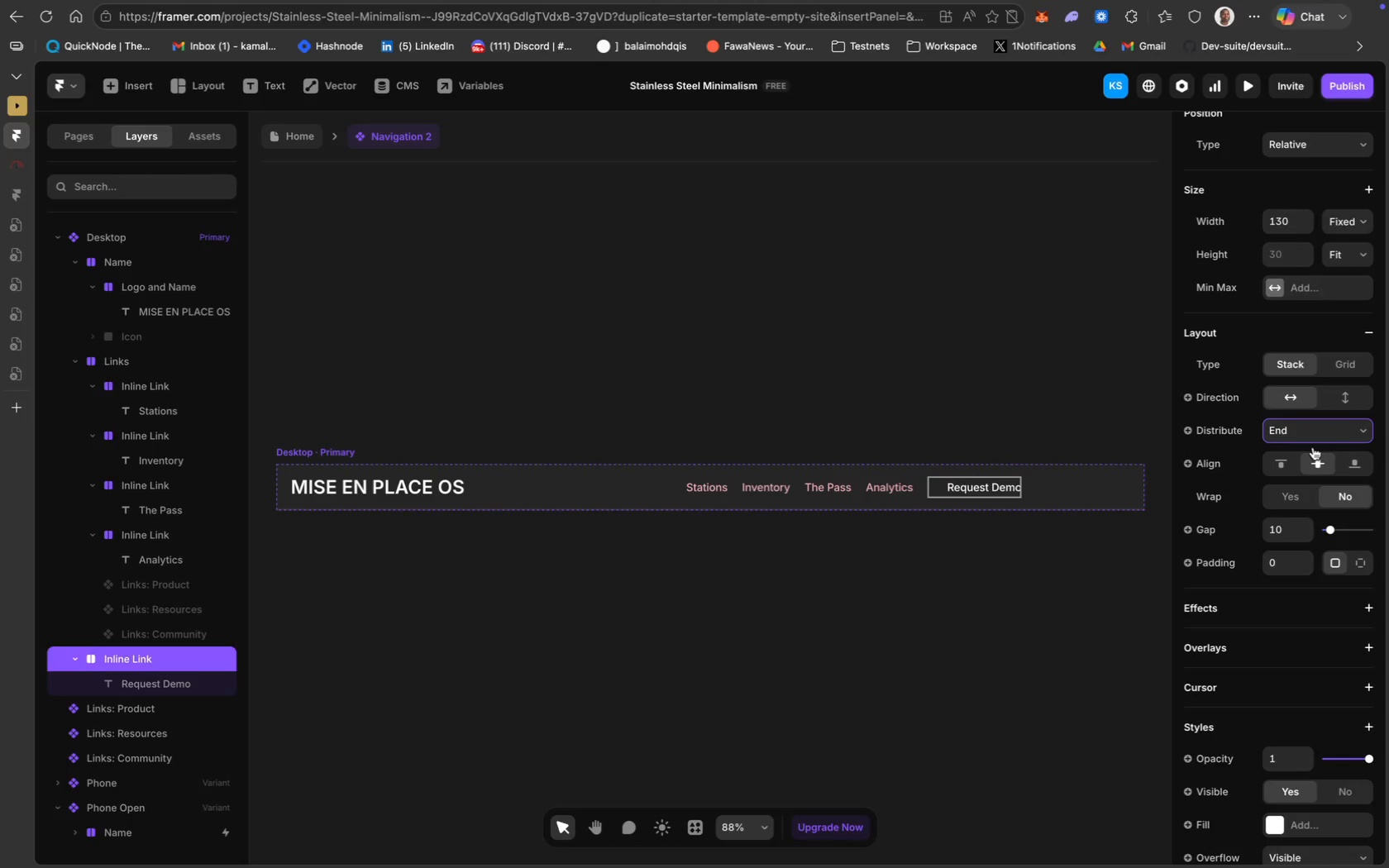 
key(Meta+Z)
 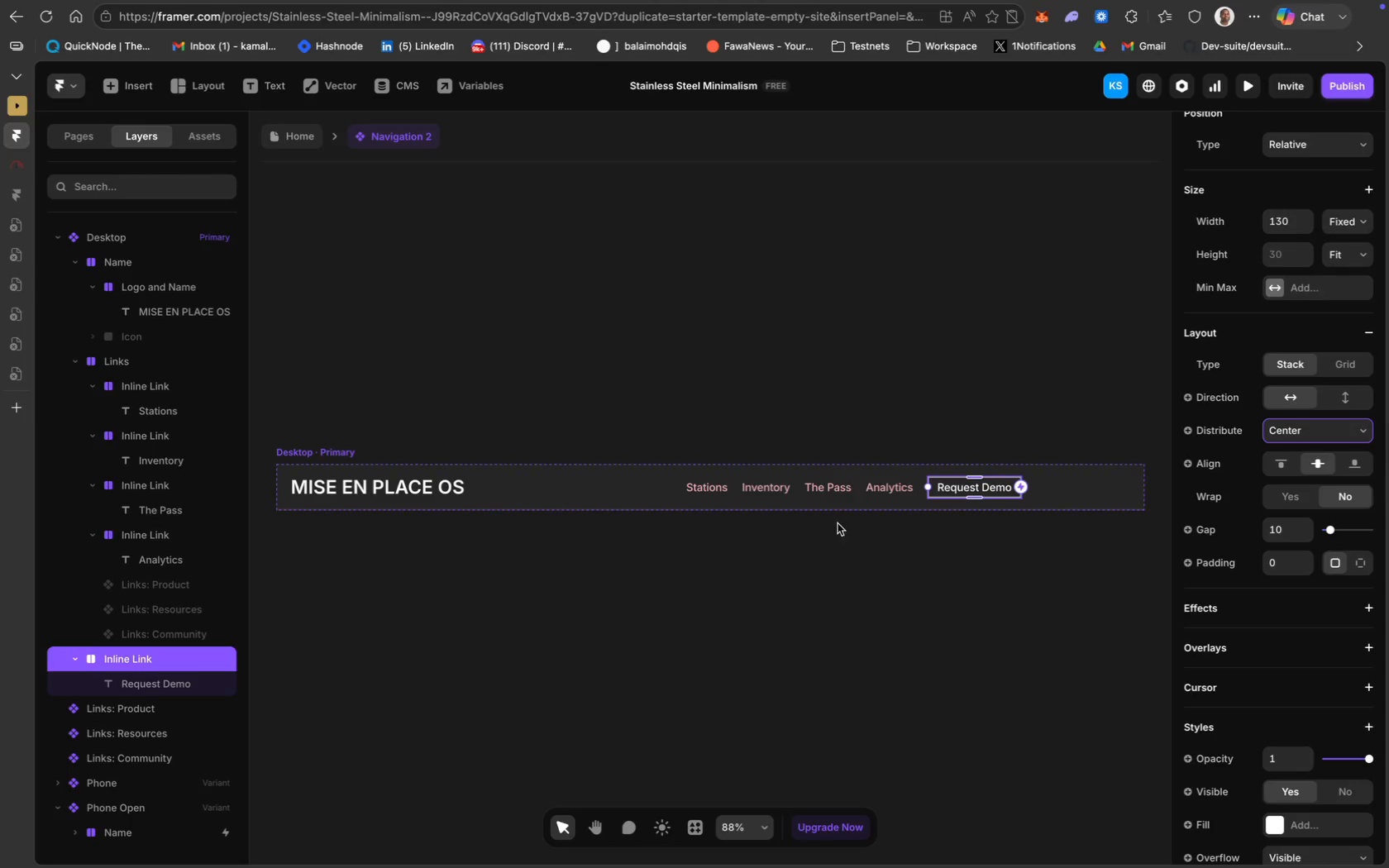 
wait(6.09)
 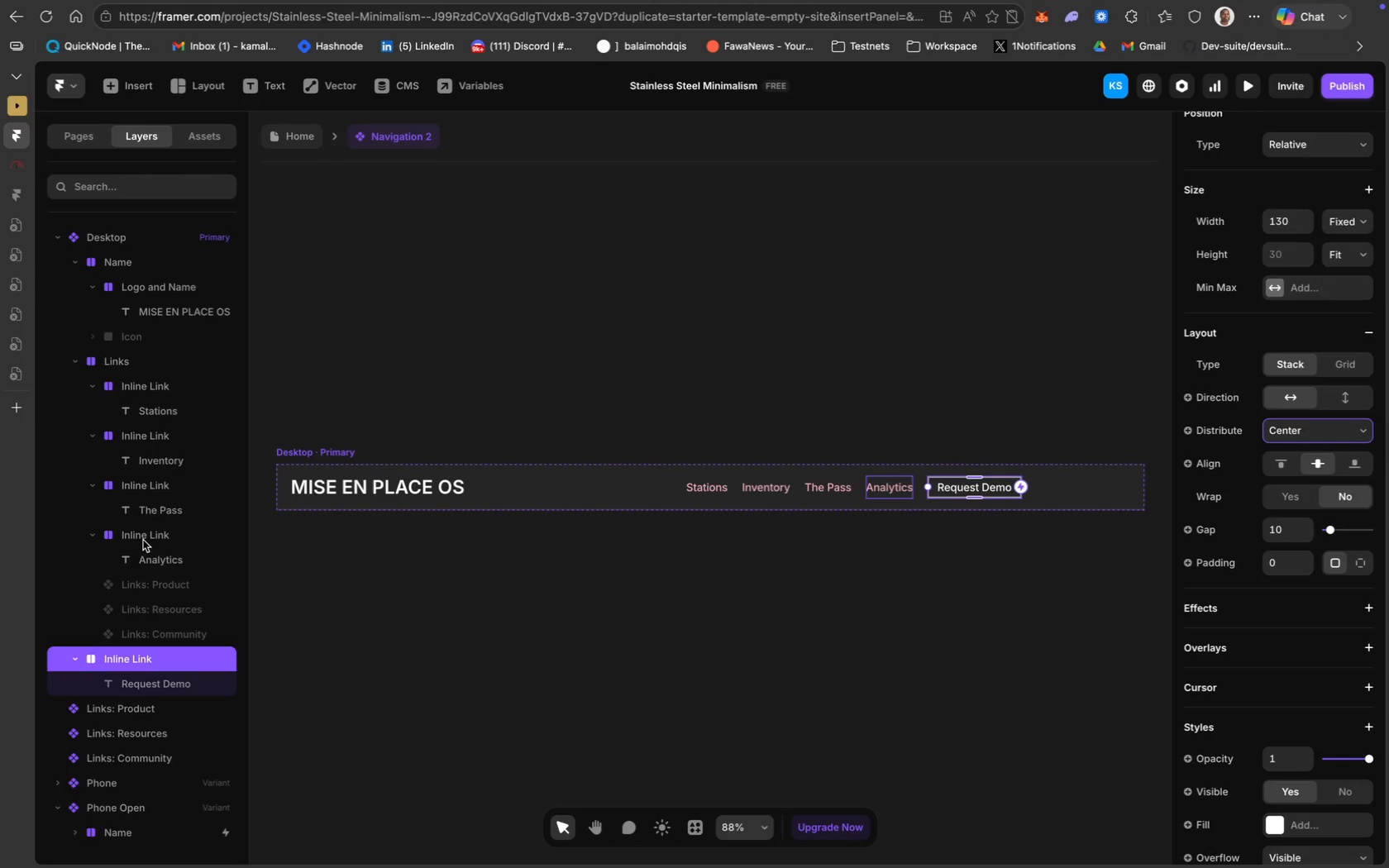 
left_click([637, 493])
 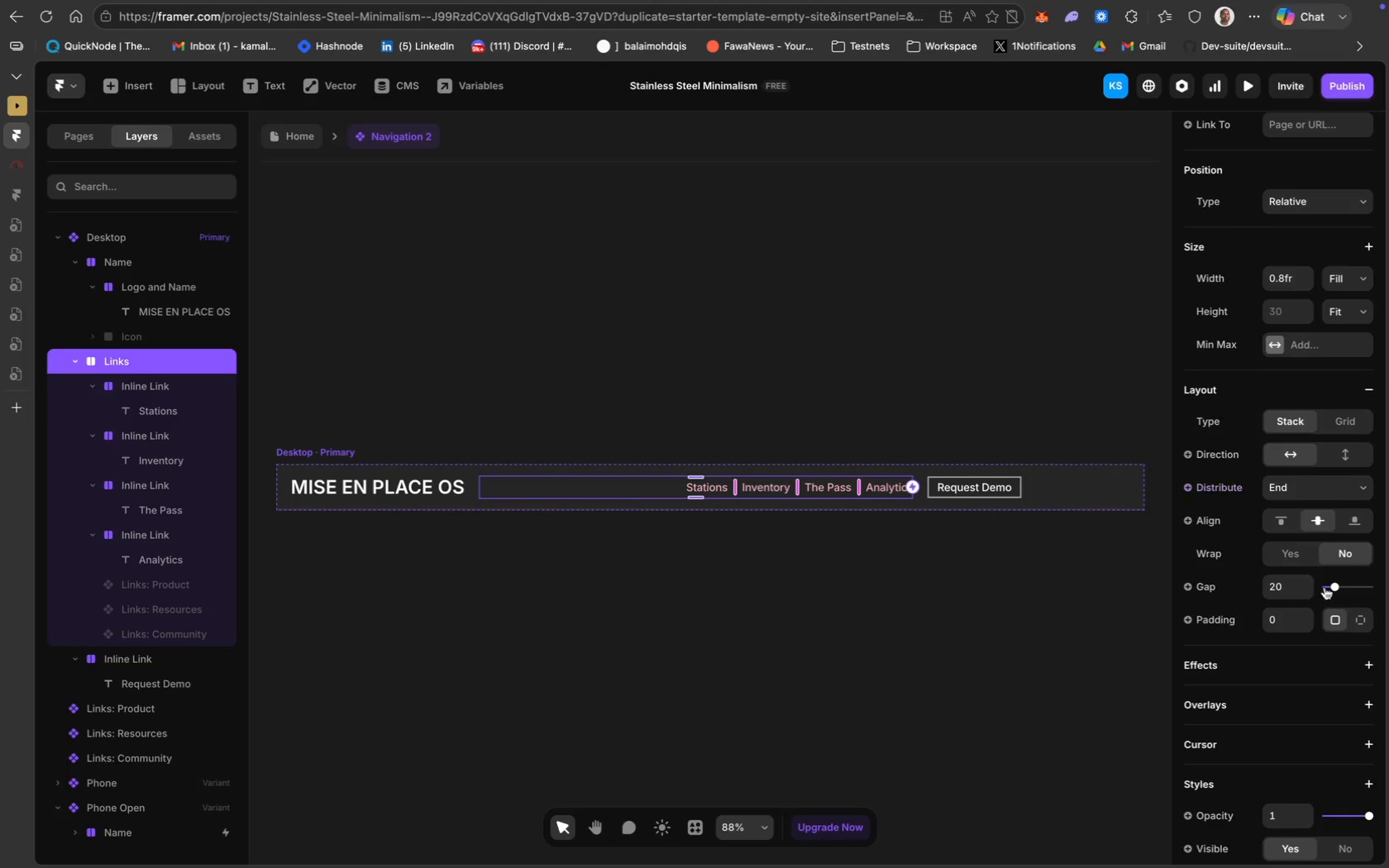 
scroll: coordinate [1238, 688], scroll_direction: down, amount: 21.0
 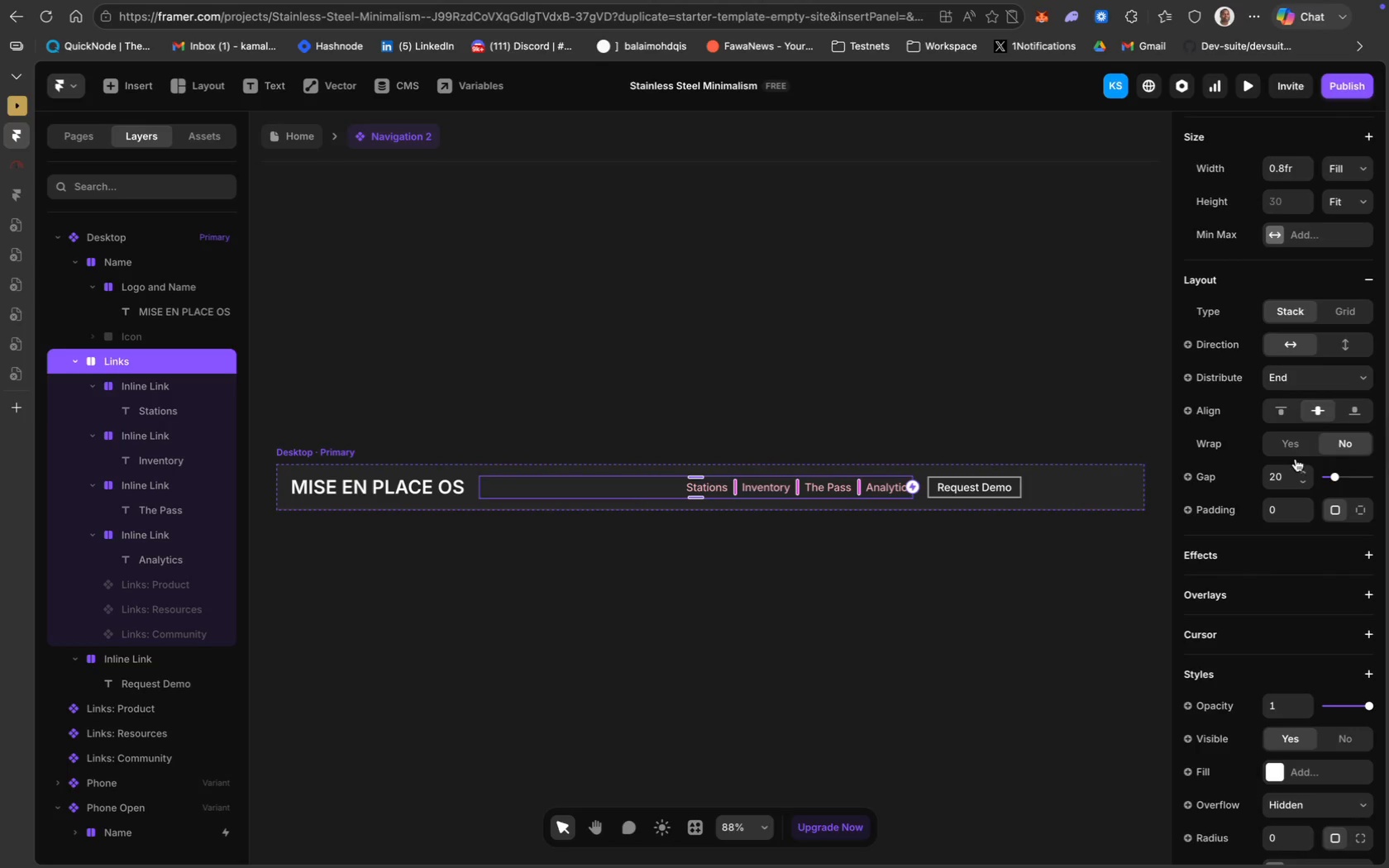 
left_click([1329, 378])
 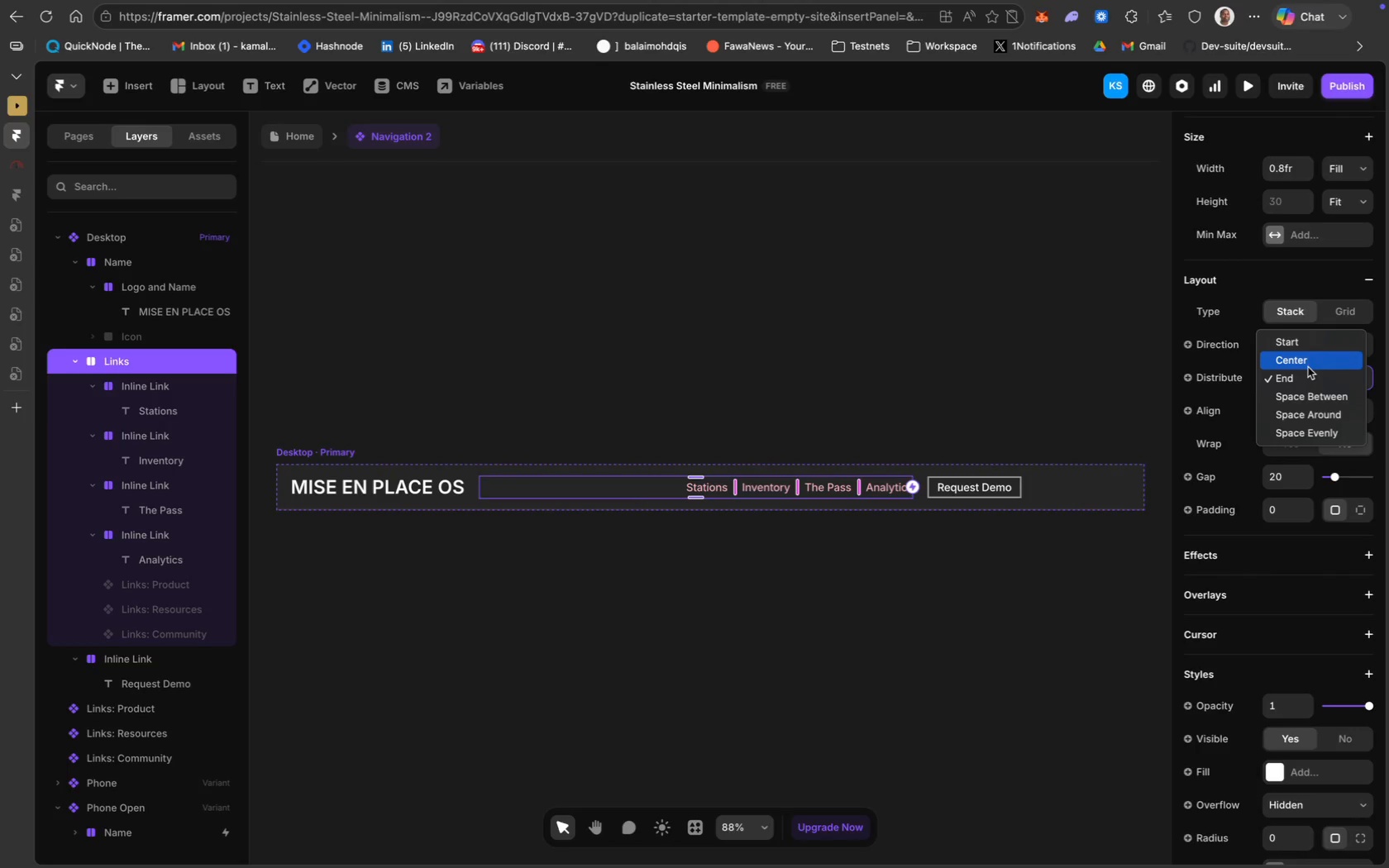 
left_click([1310, 365])
 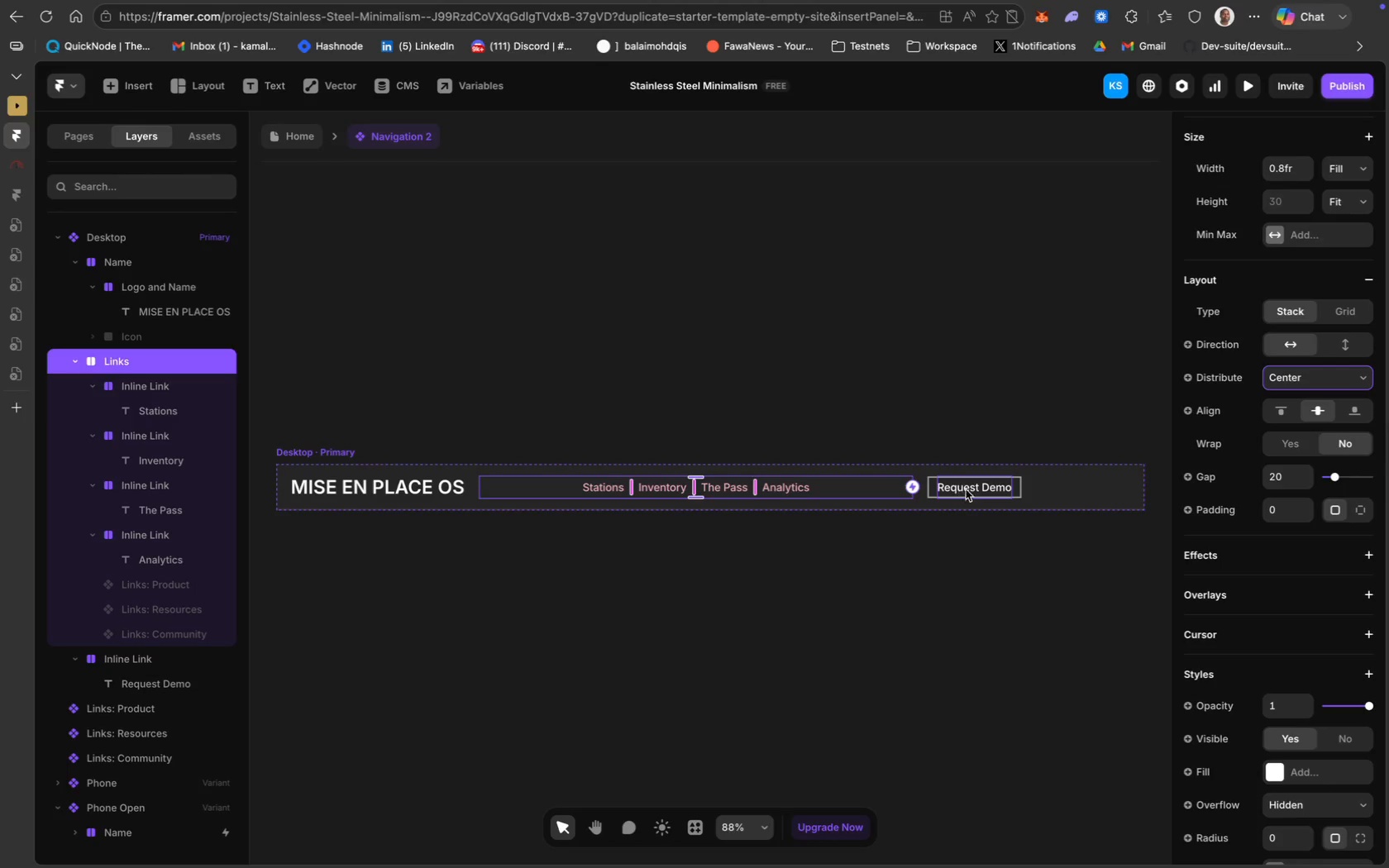 
wait(5.47)
 